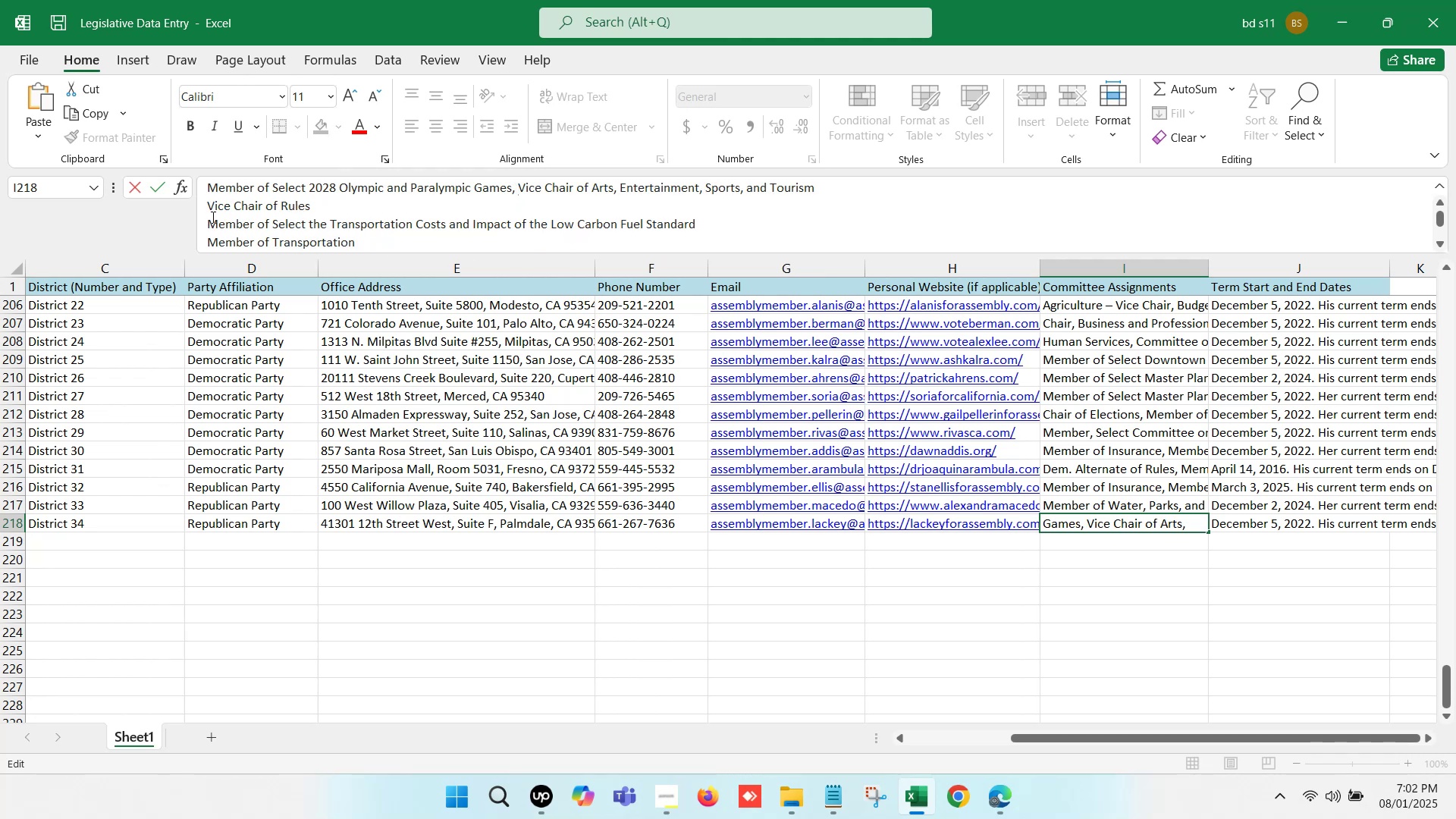 
left_click([208, 205])
 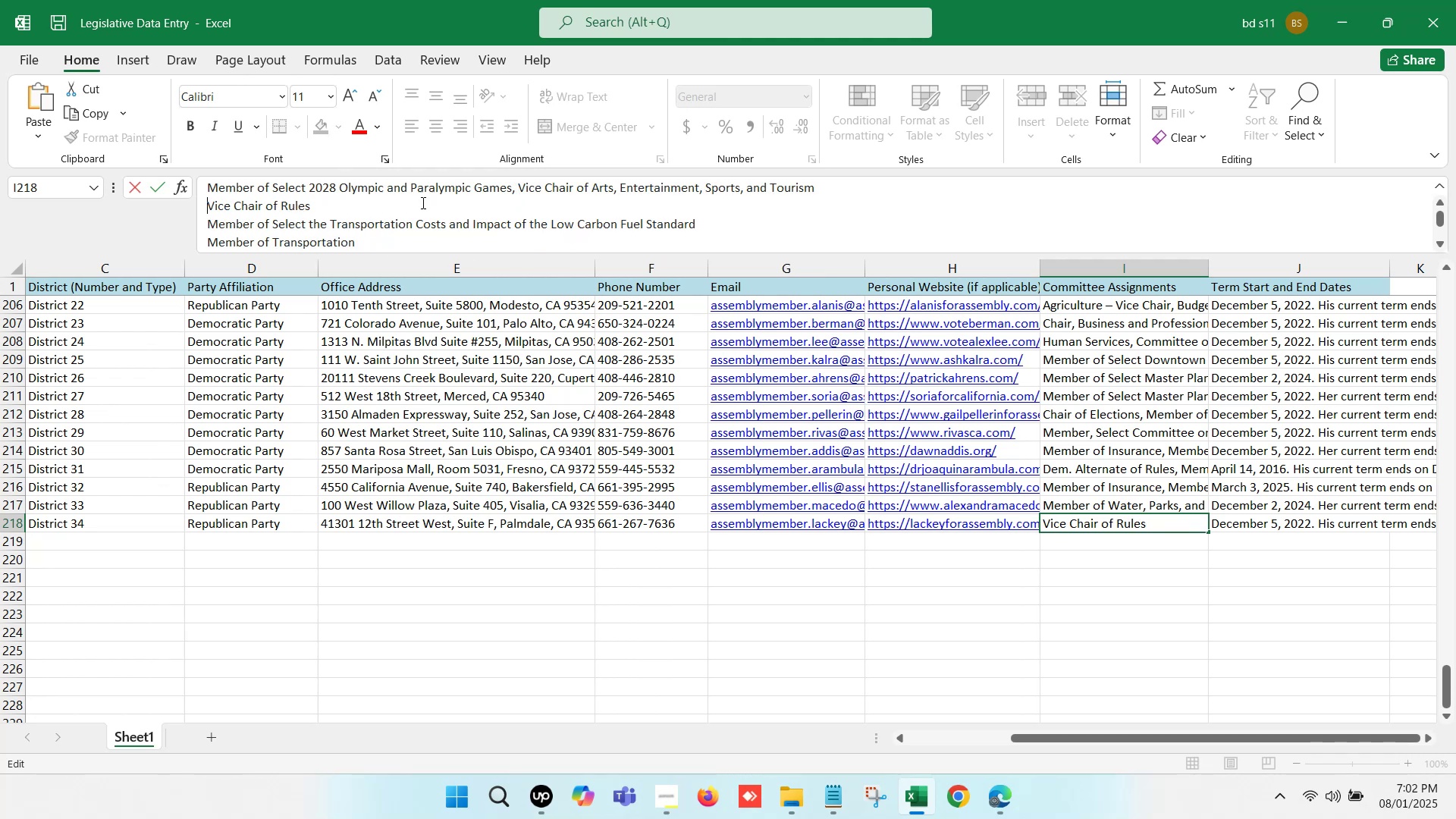 
key(Backspace)
 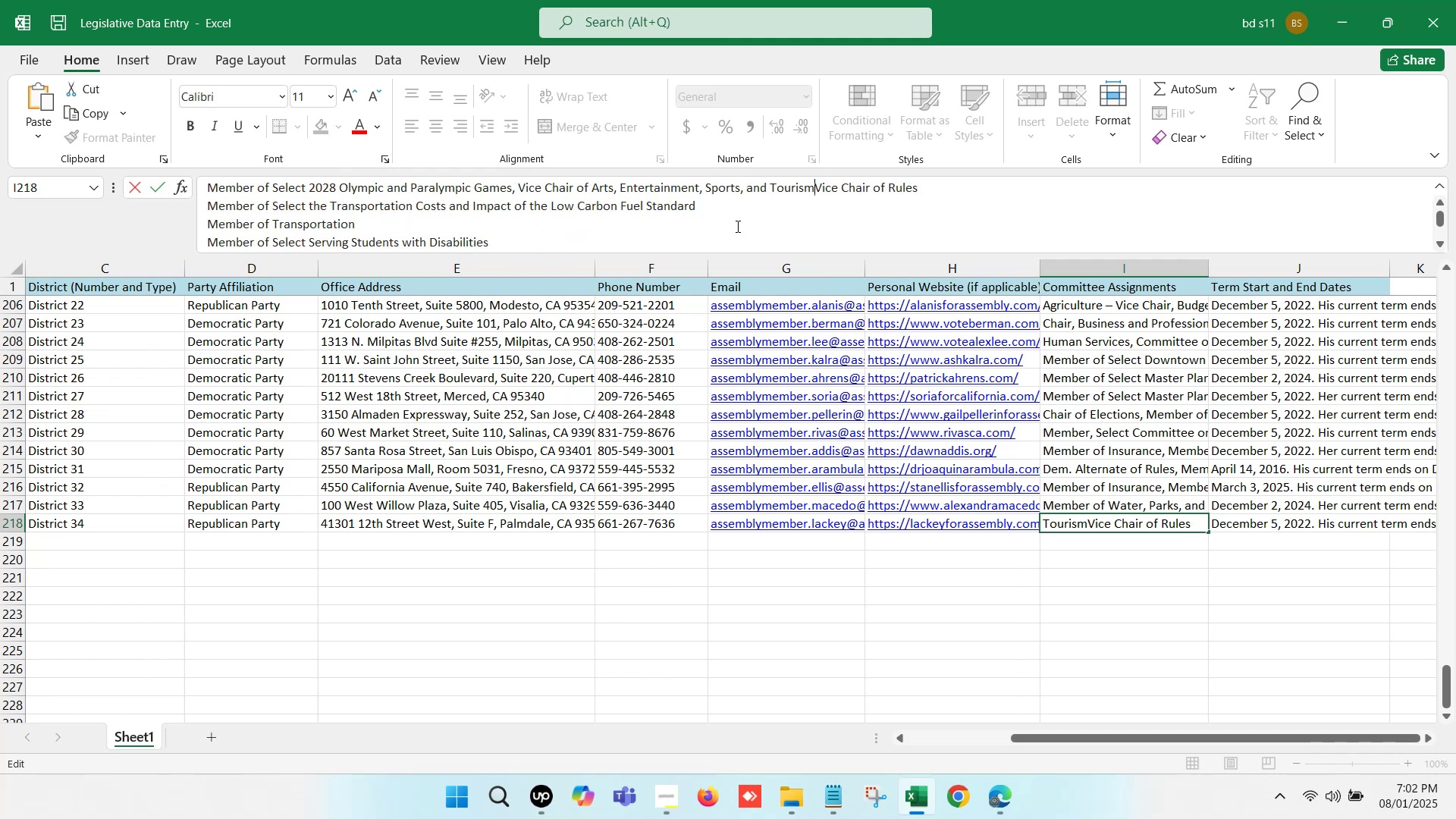 
key(Comma)
 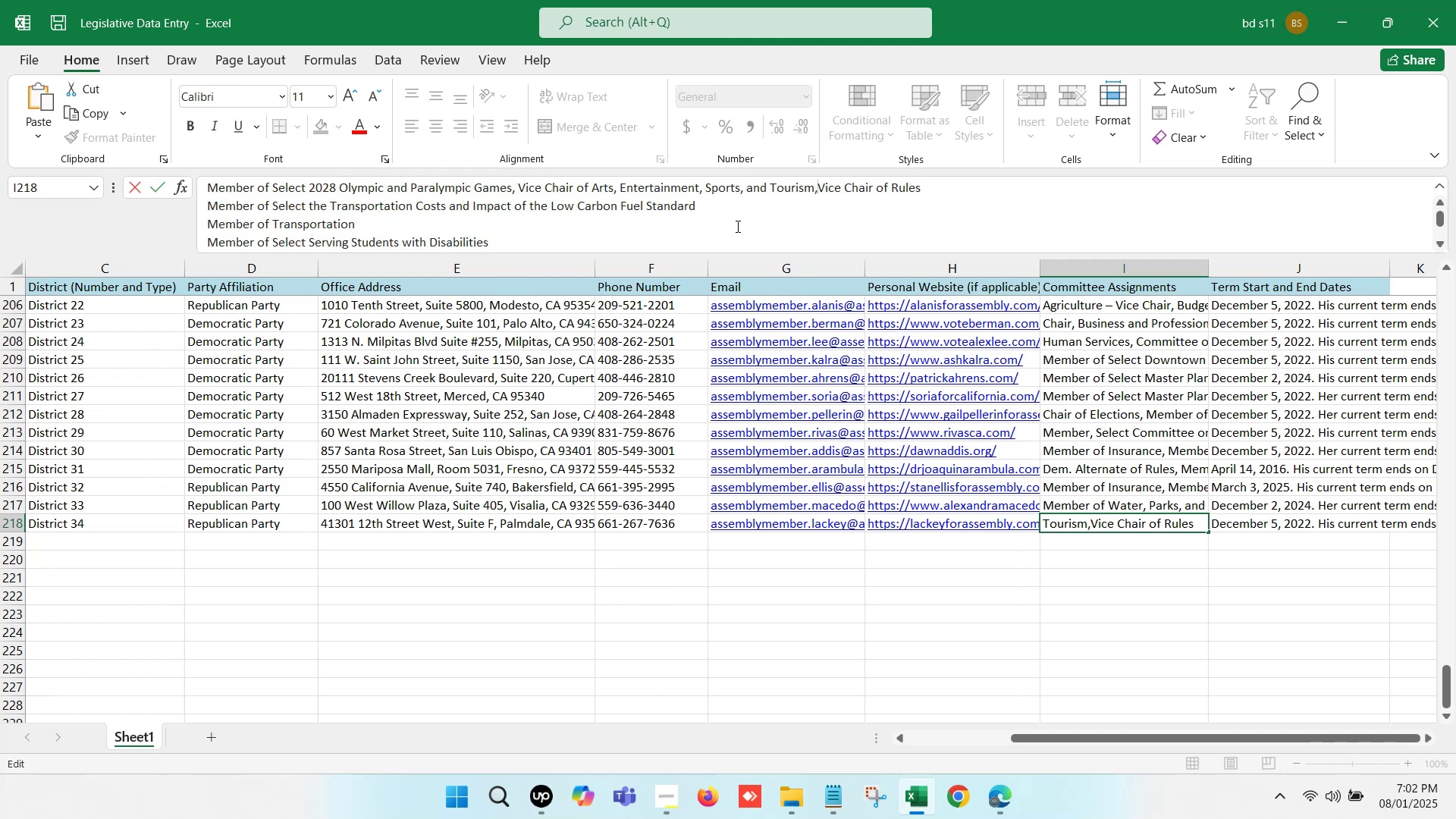 
key(Space)
 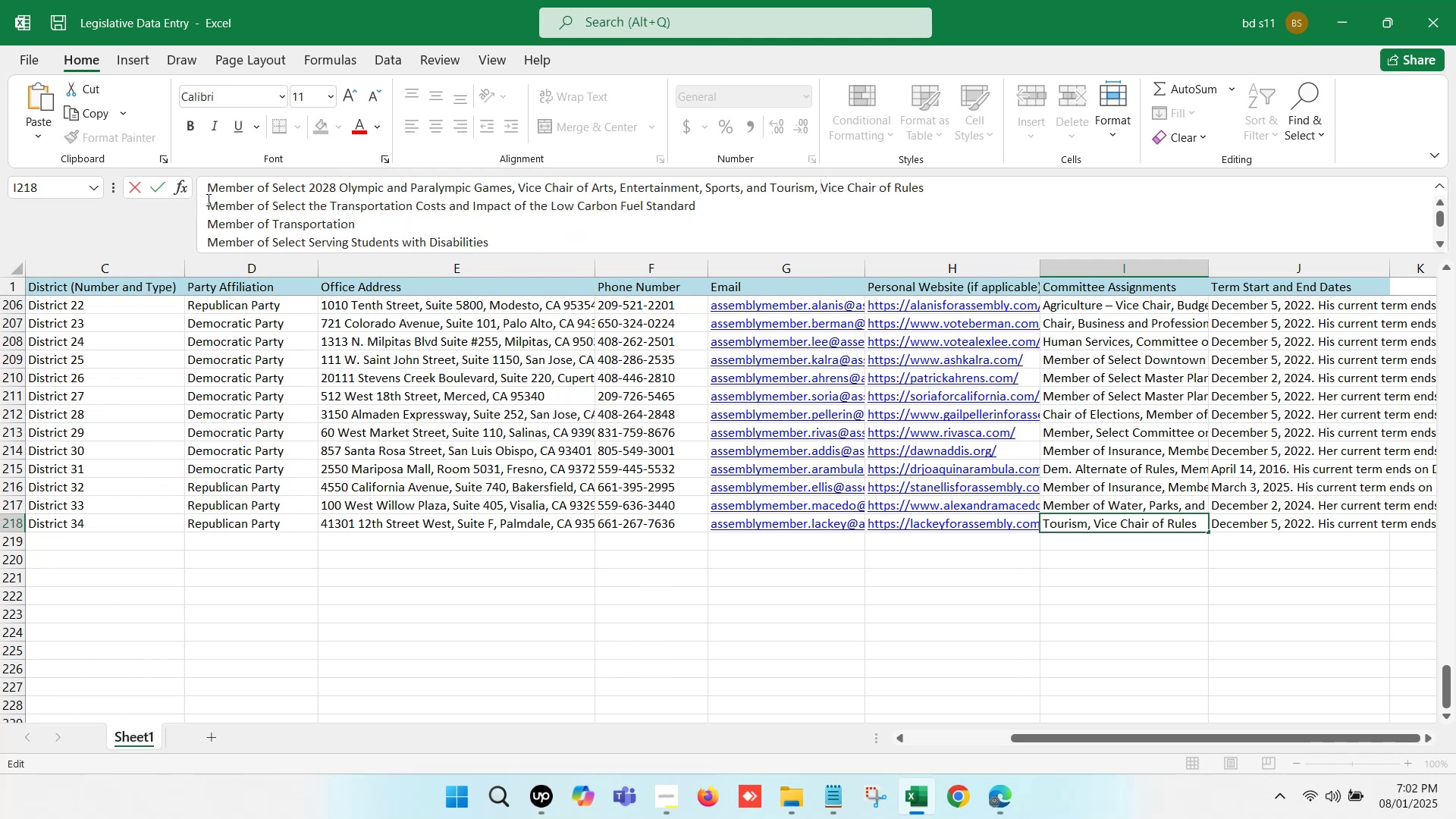 
key(Backspace)
 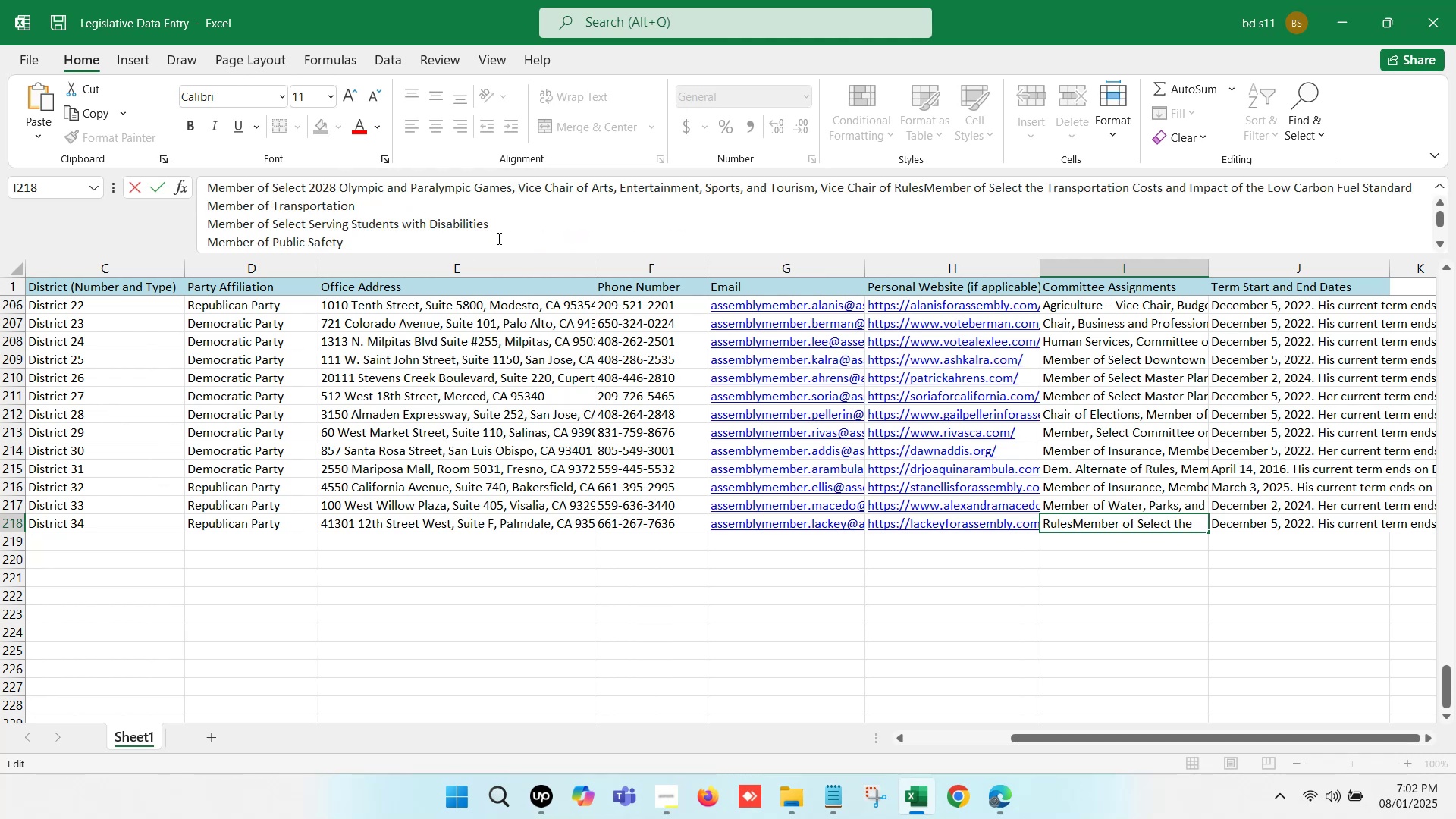 
key(Comma)
 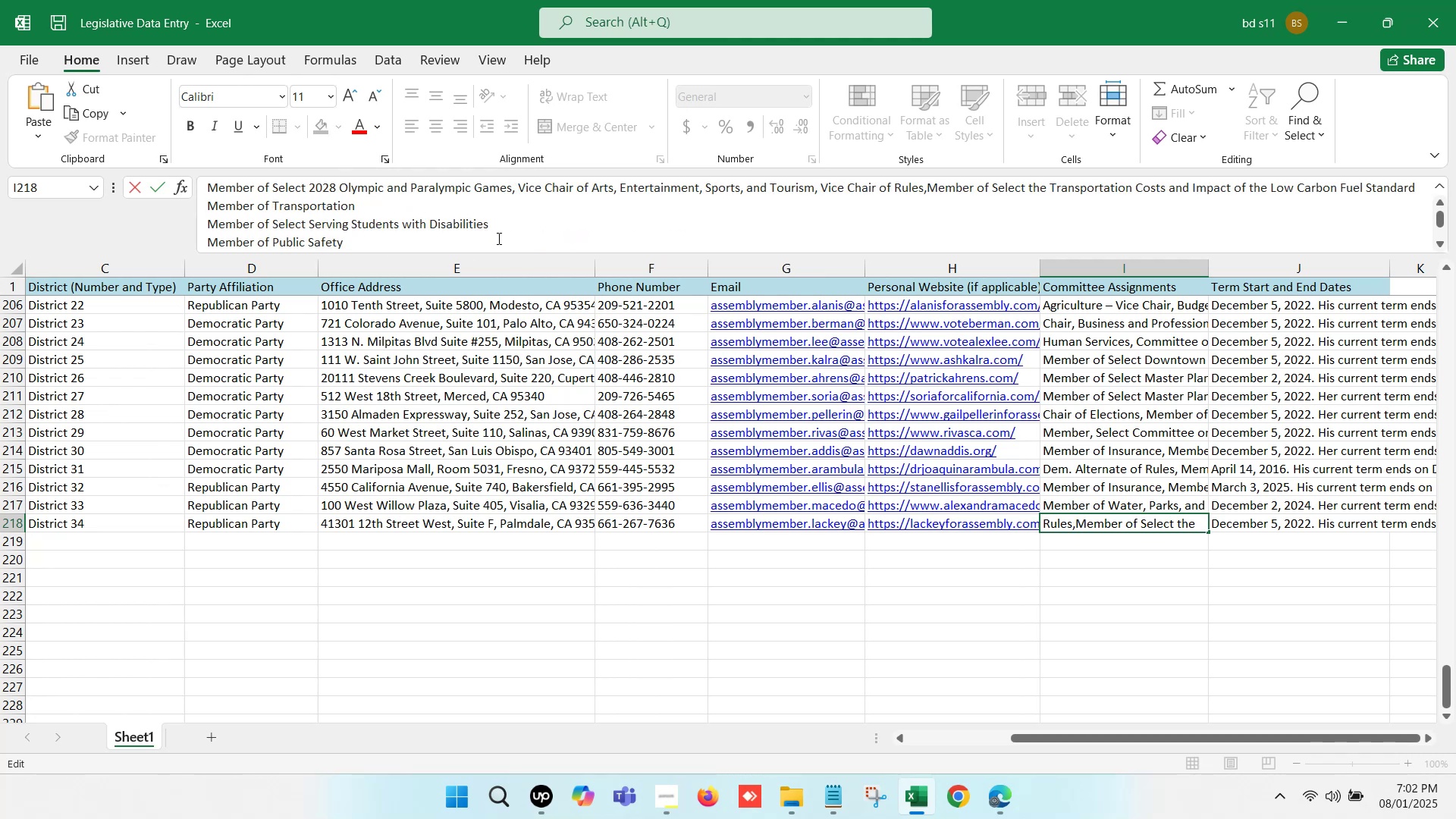 
key(Space)
 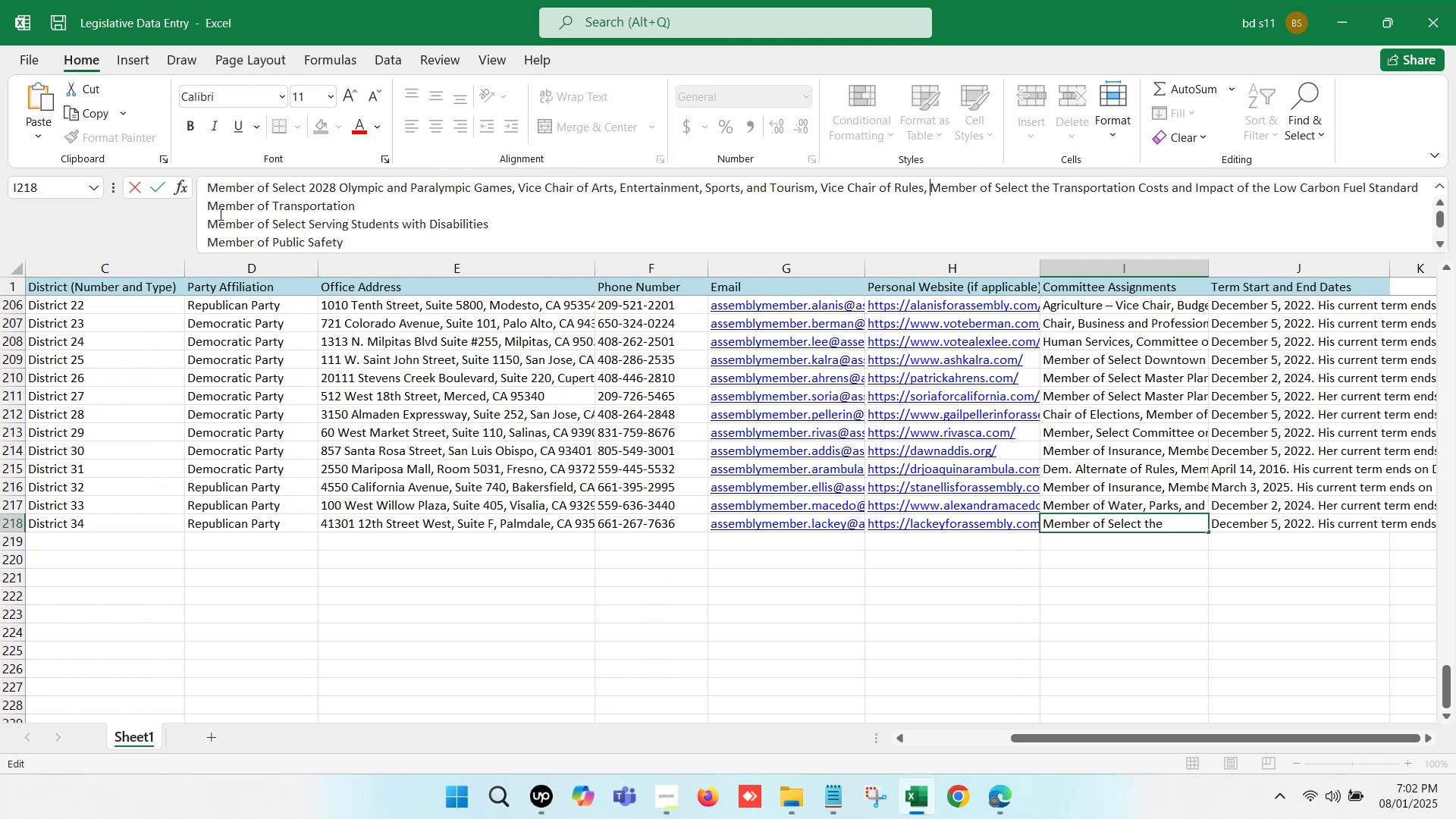 
left_click([206, 201])
 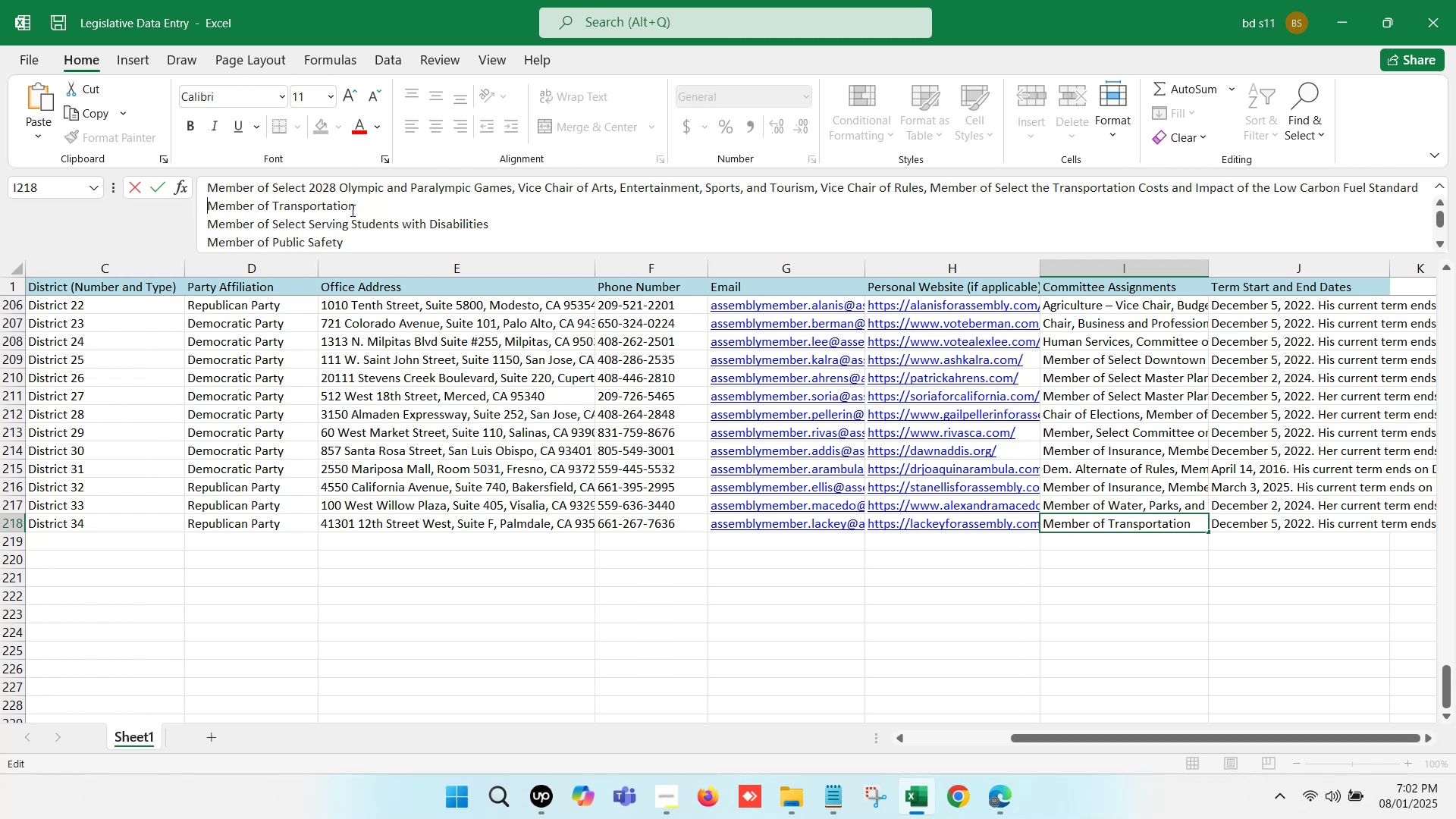 
key(Backspace)
 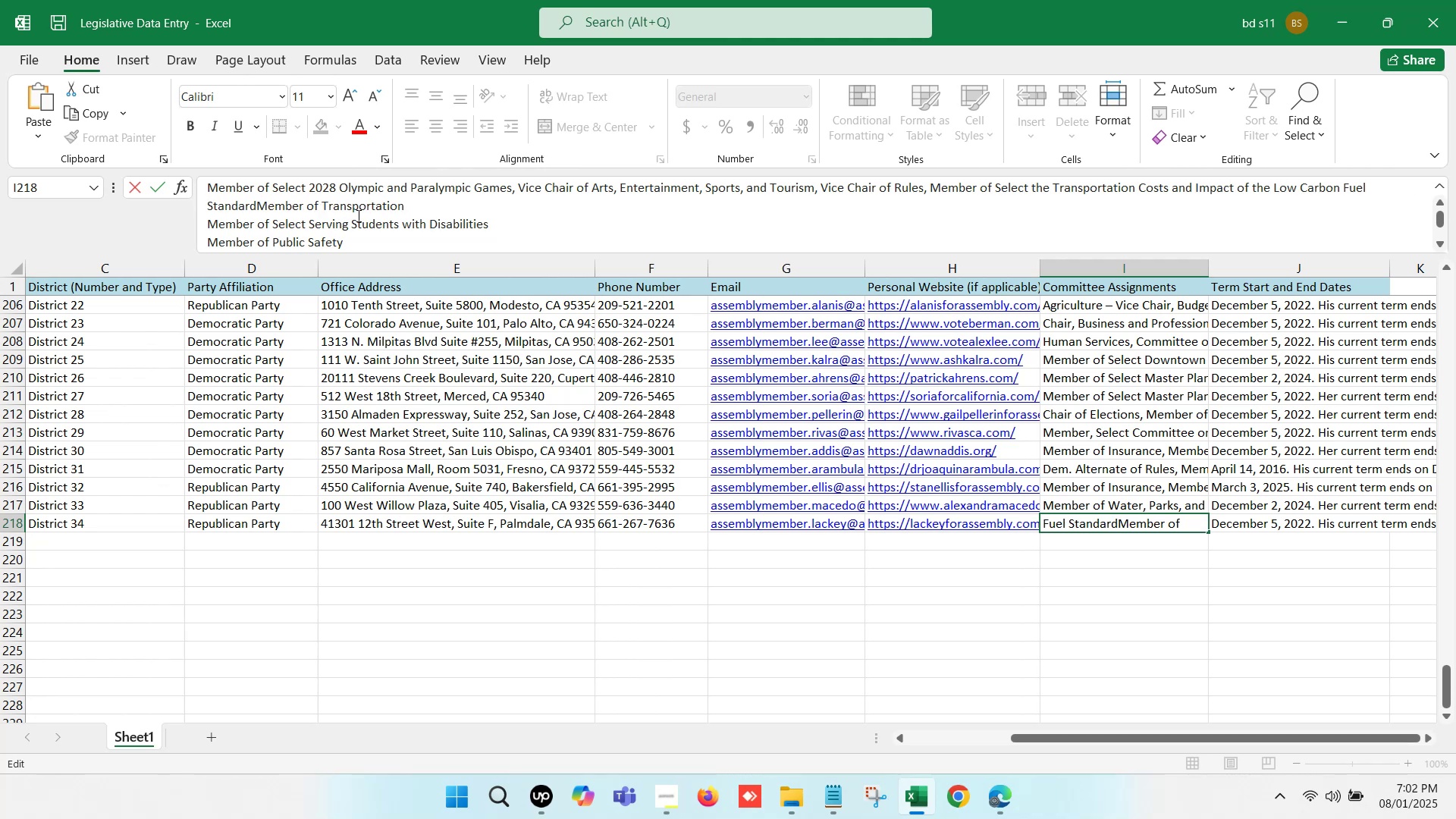 
key(Comma)
 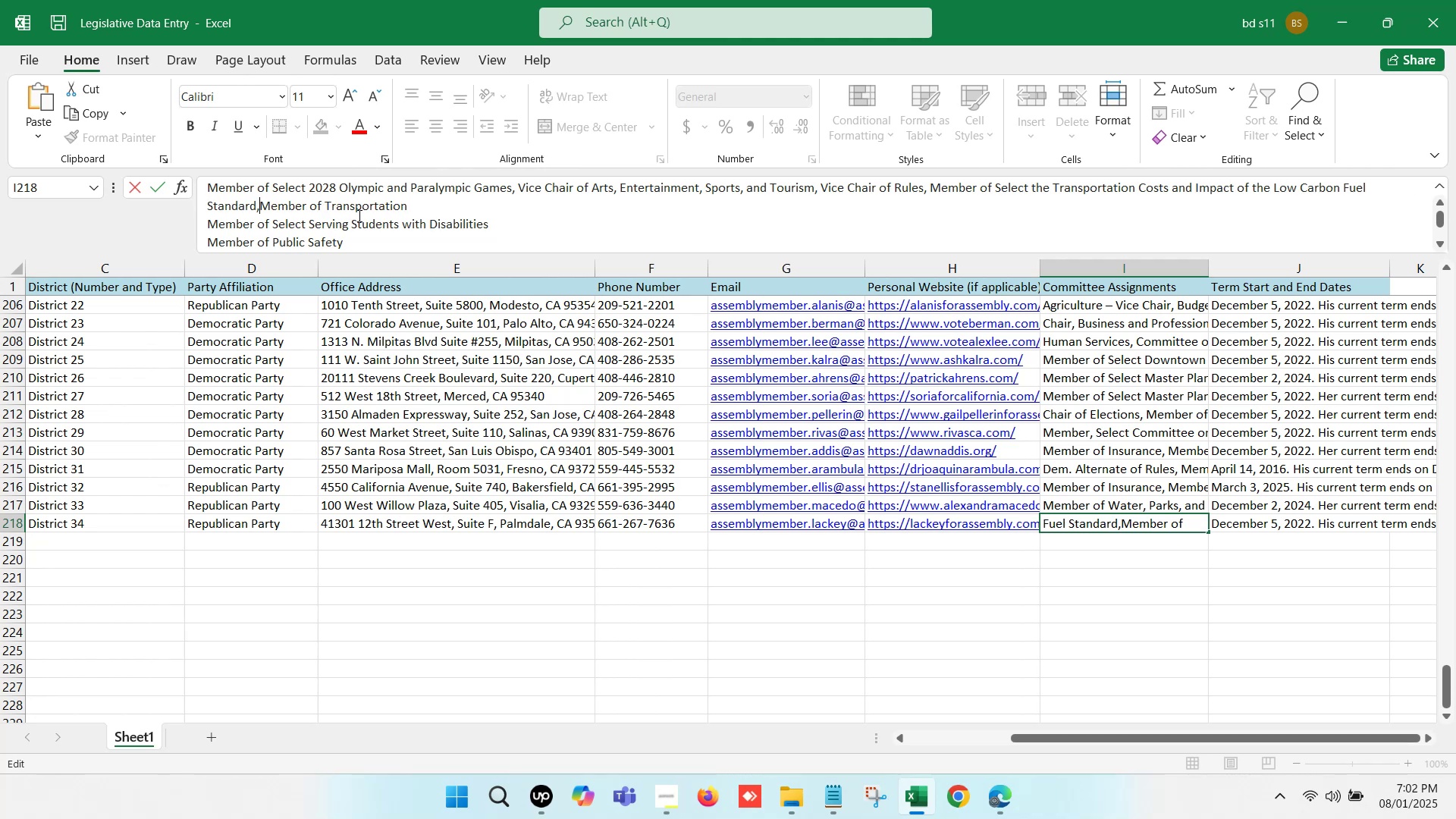 
key(Space)
 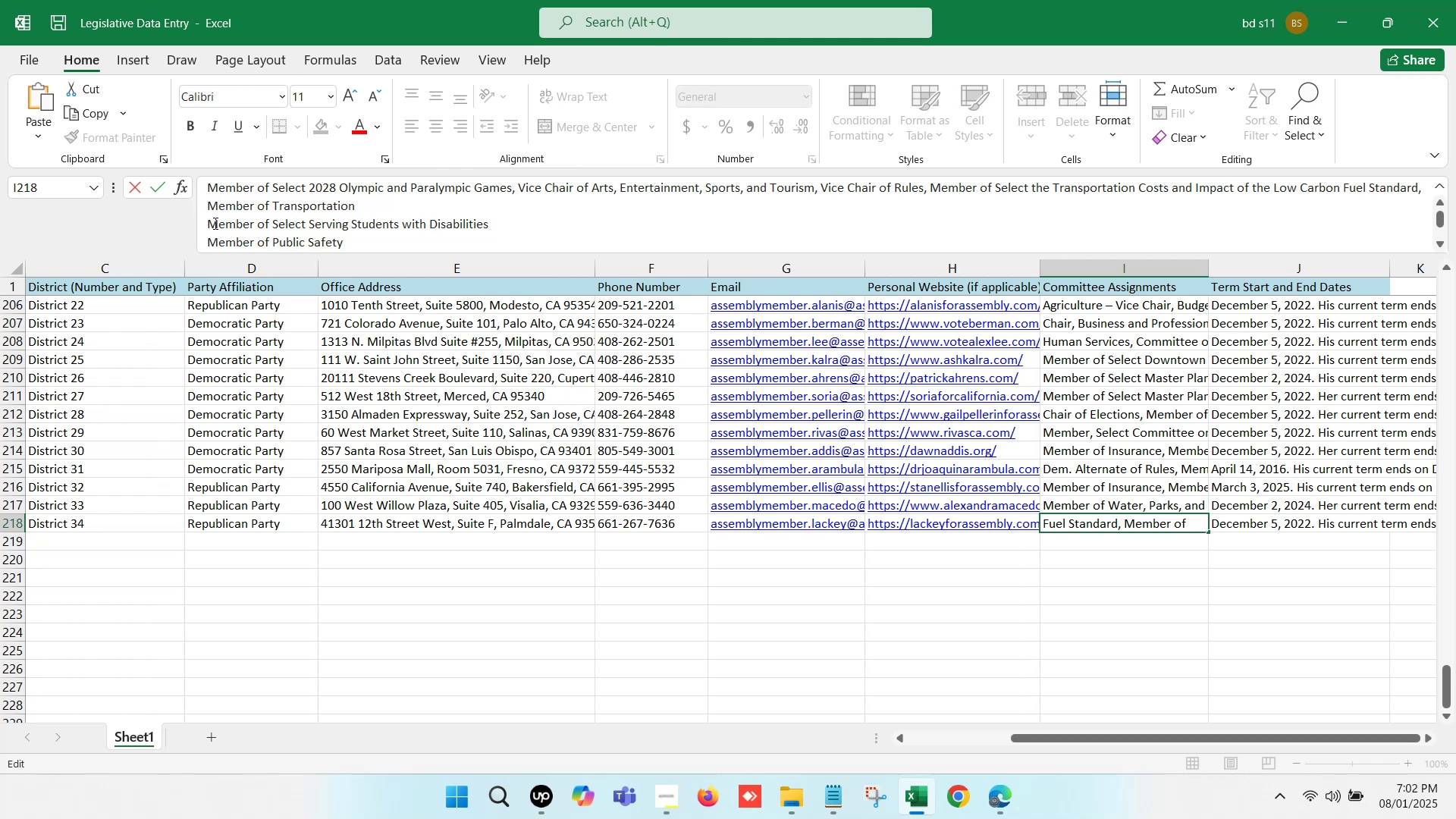 
left_click([206, 224])
 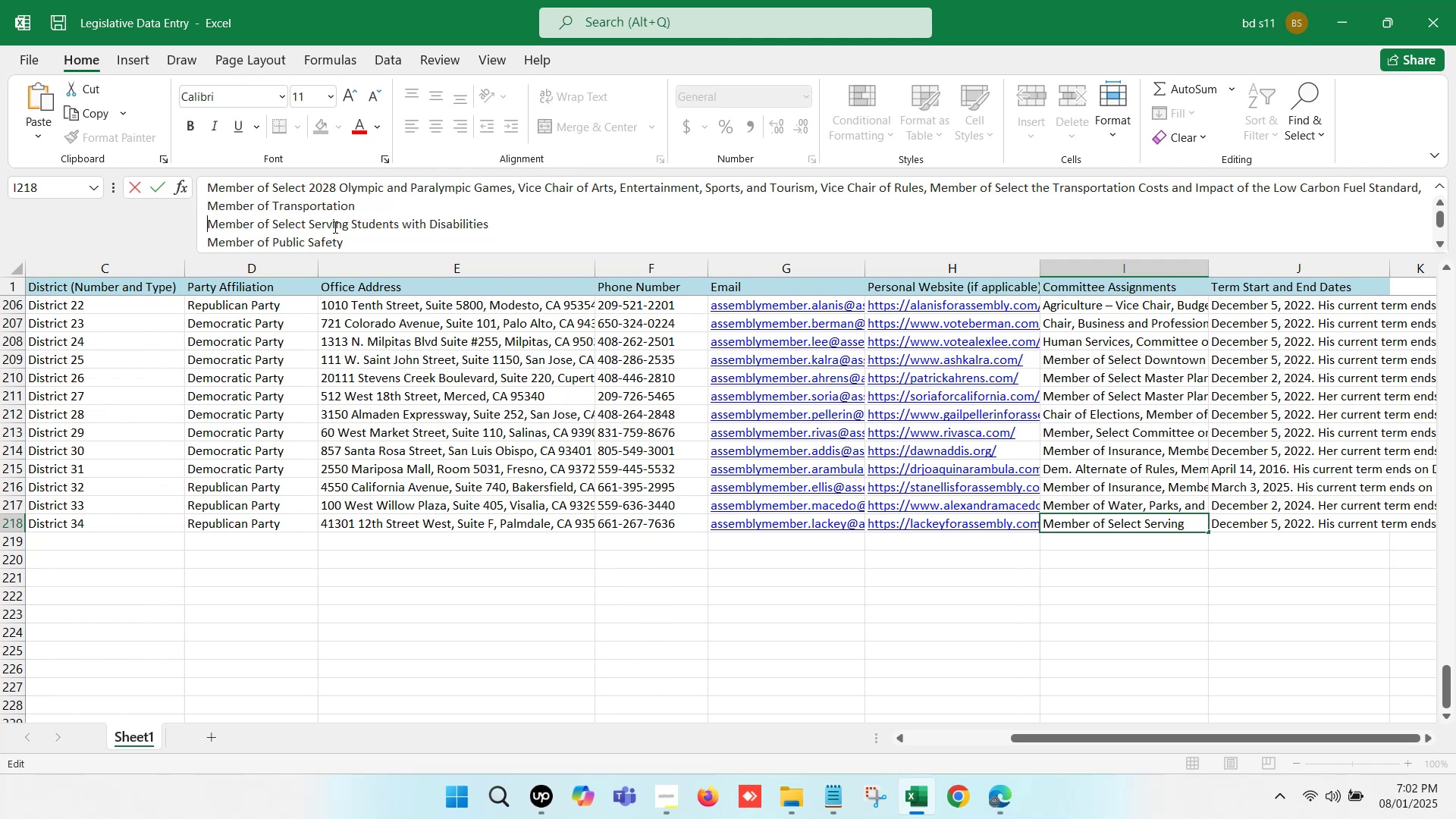 
key(Backspace)
 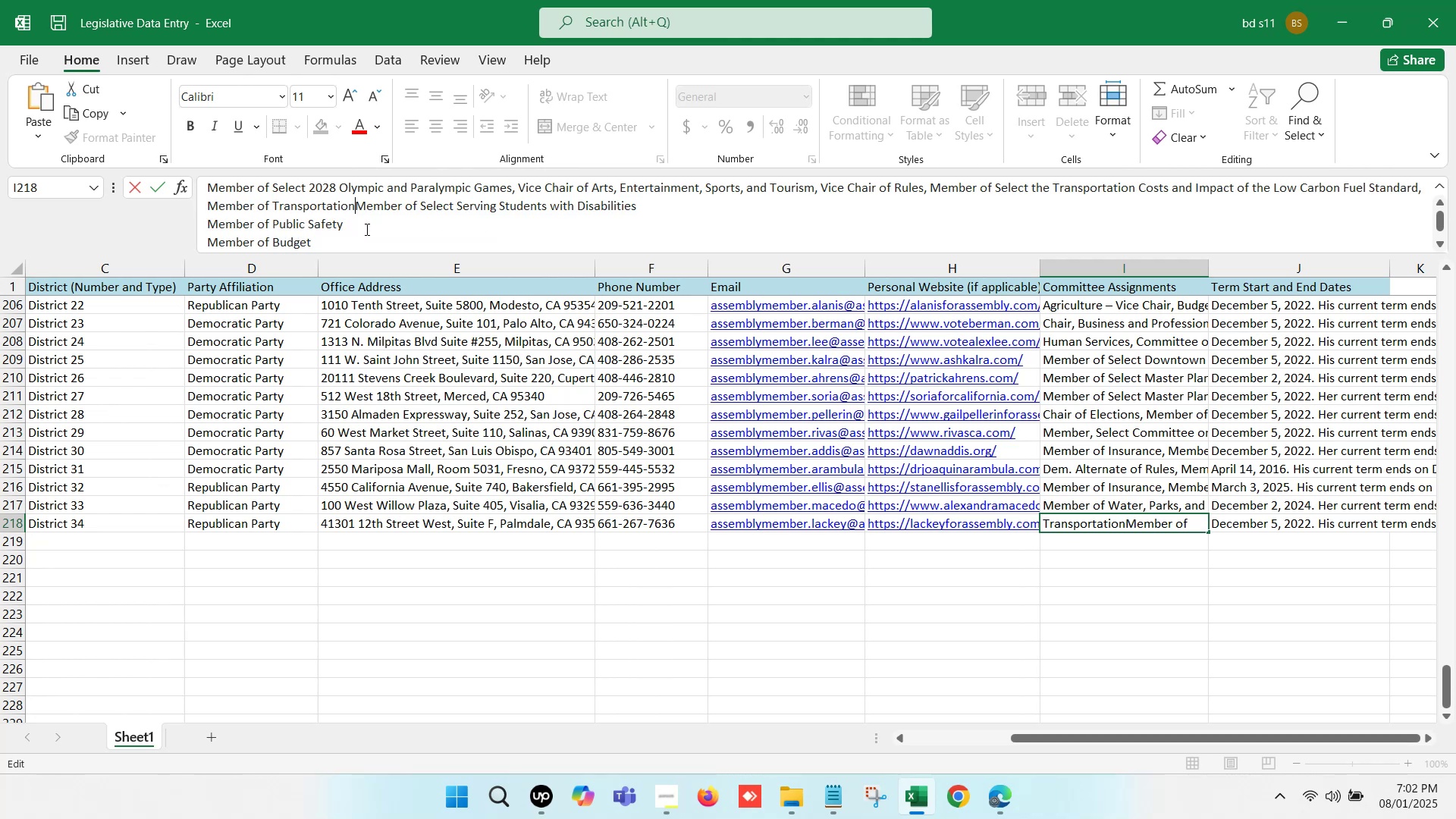 
key(Comma)
 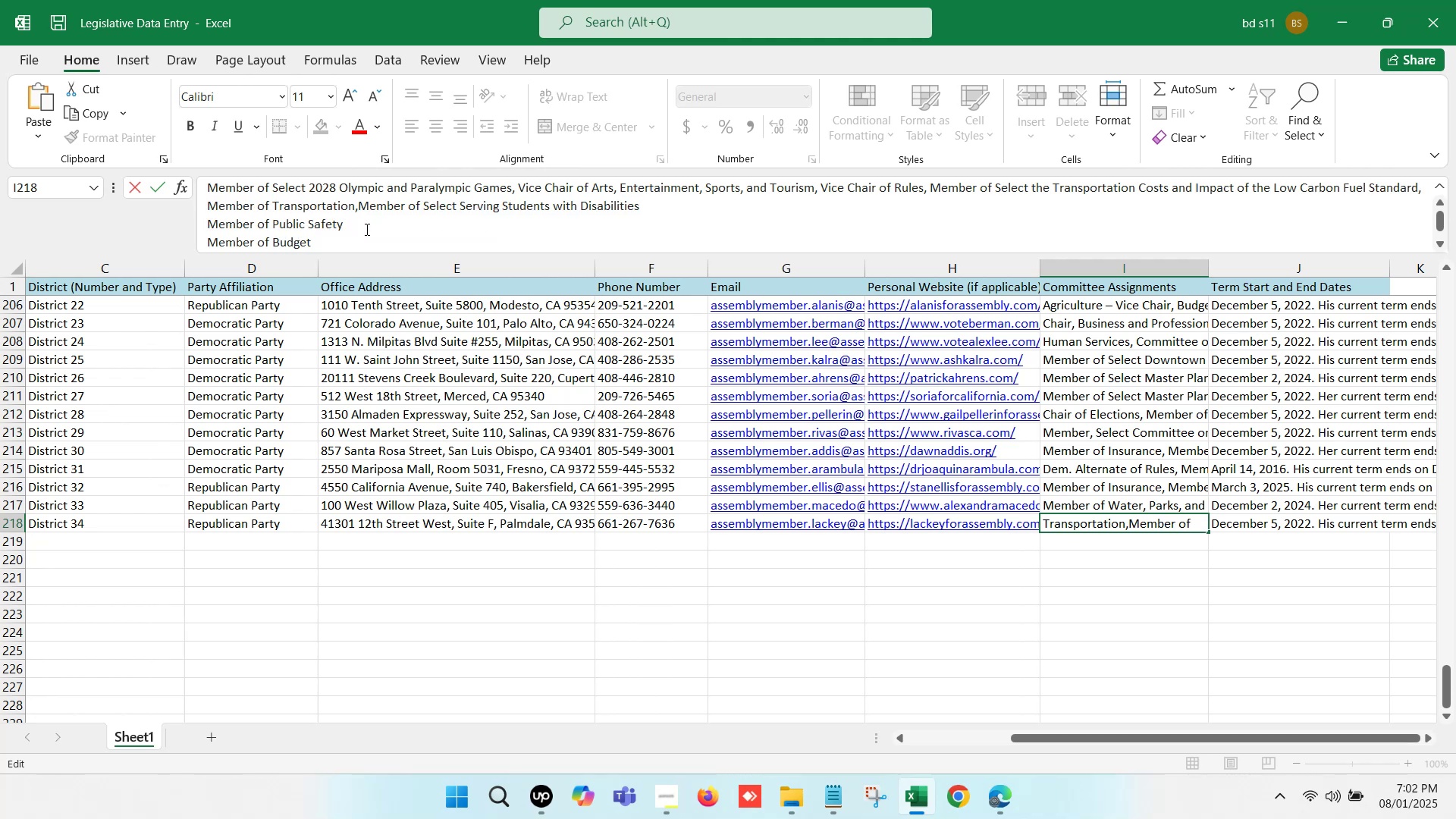 
key(Space)
 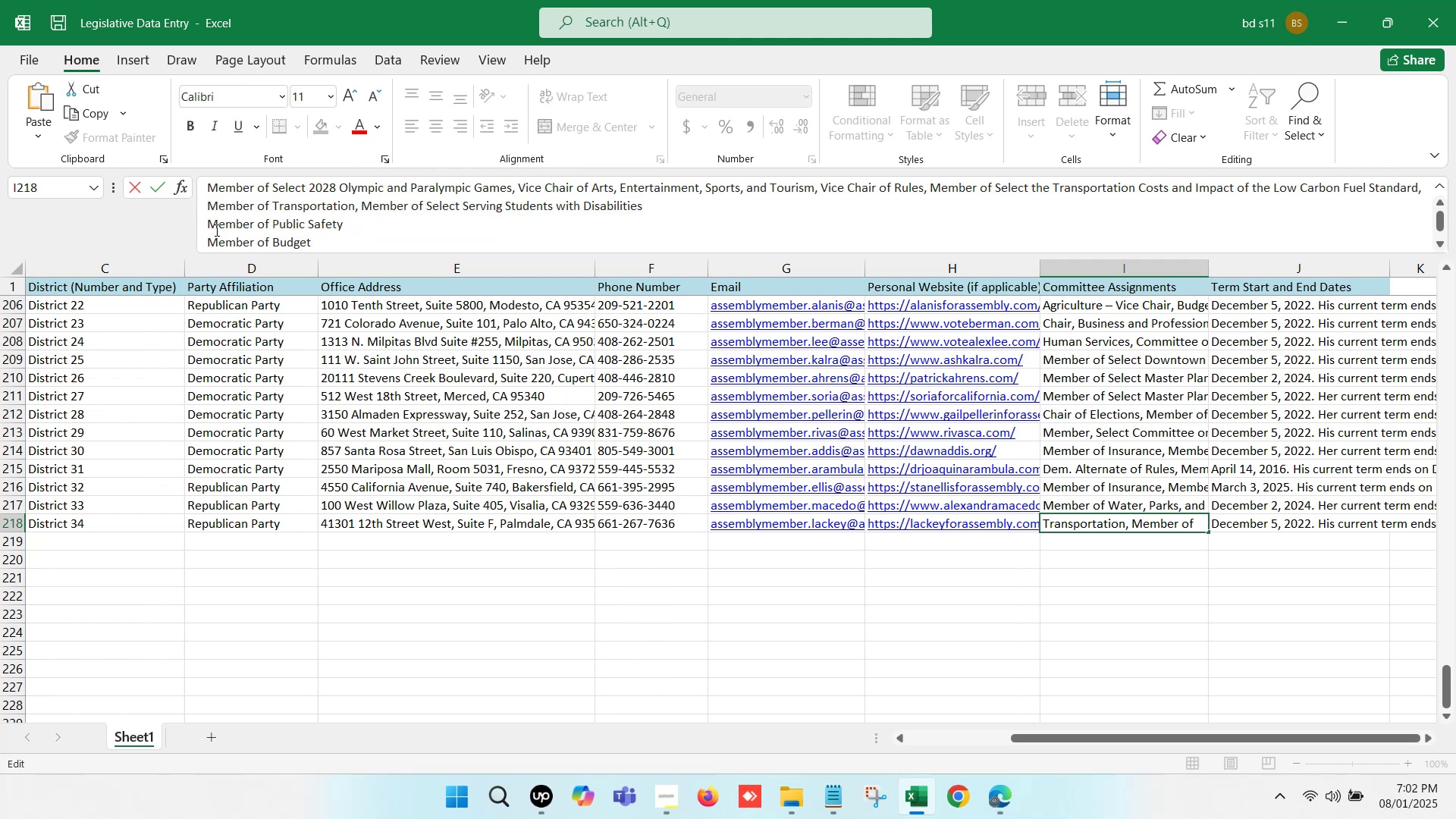 
left_click([209, 222])
 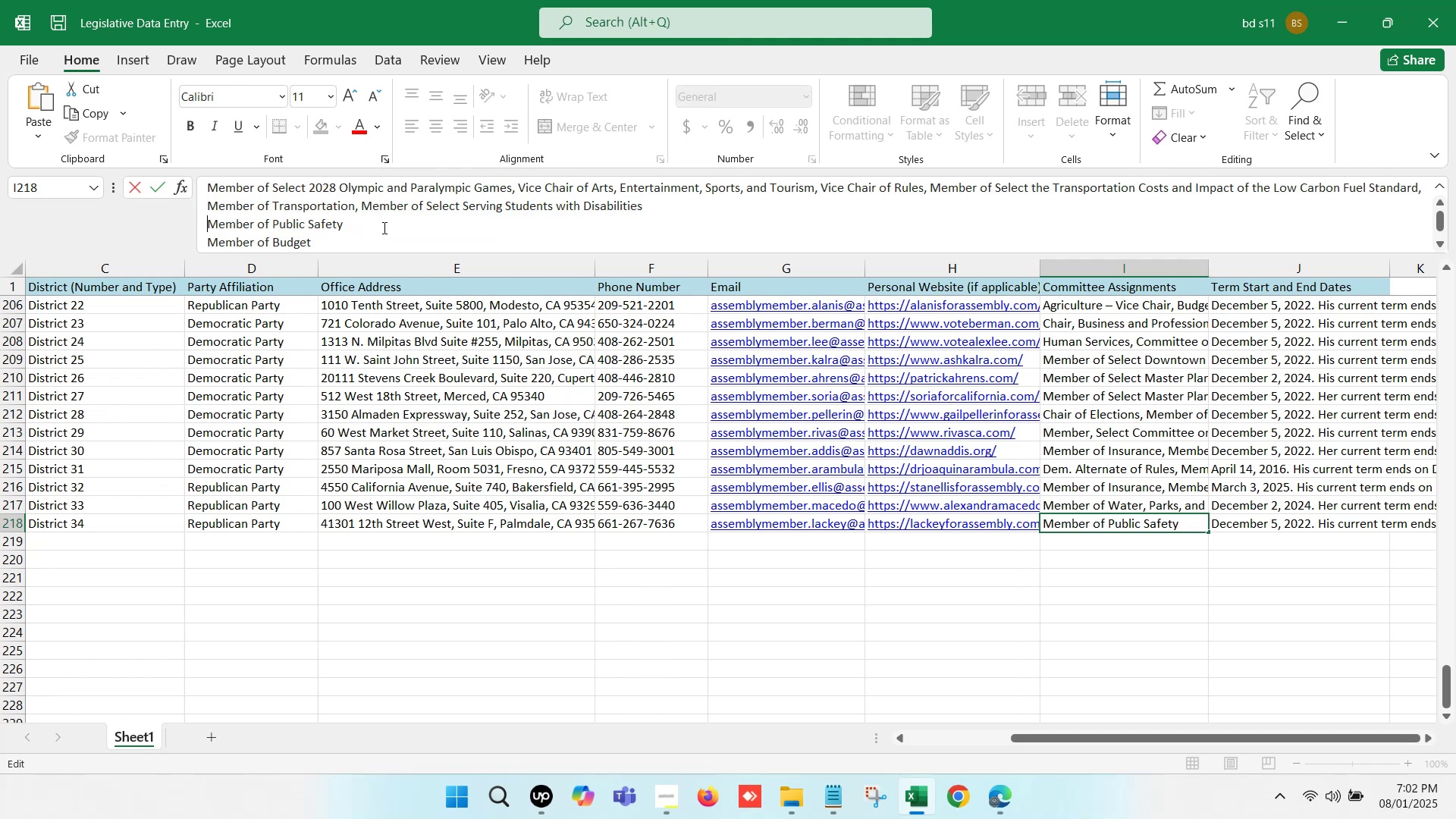 
key(Backspace)
 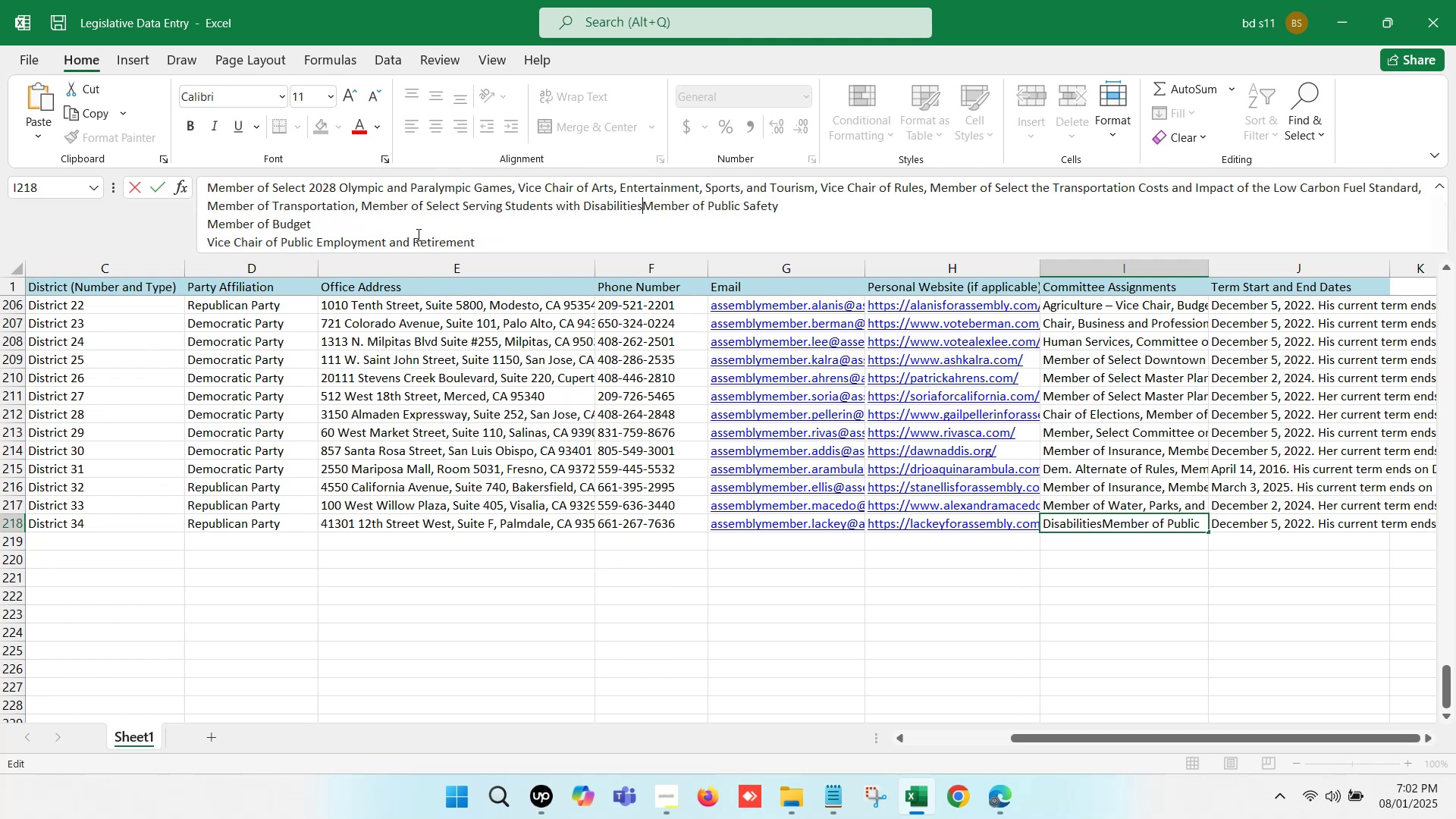 
key(Comma)
 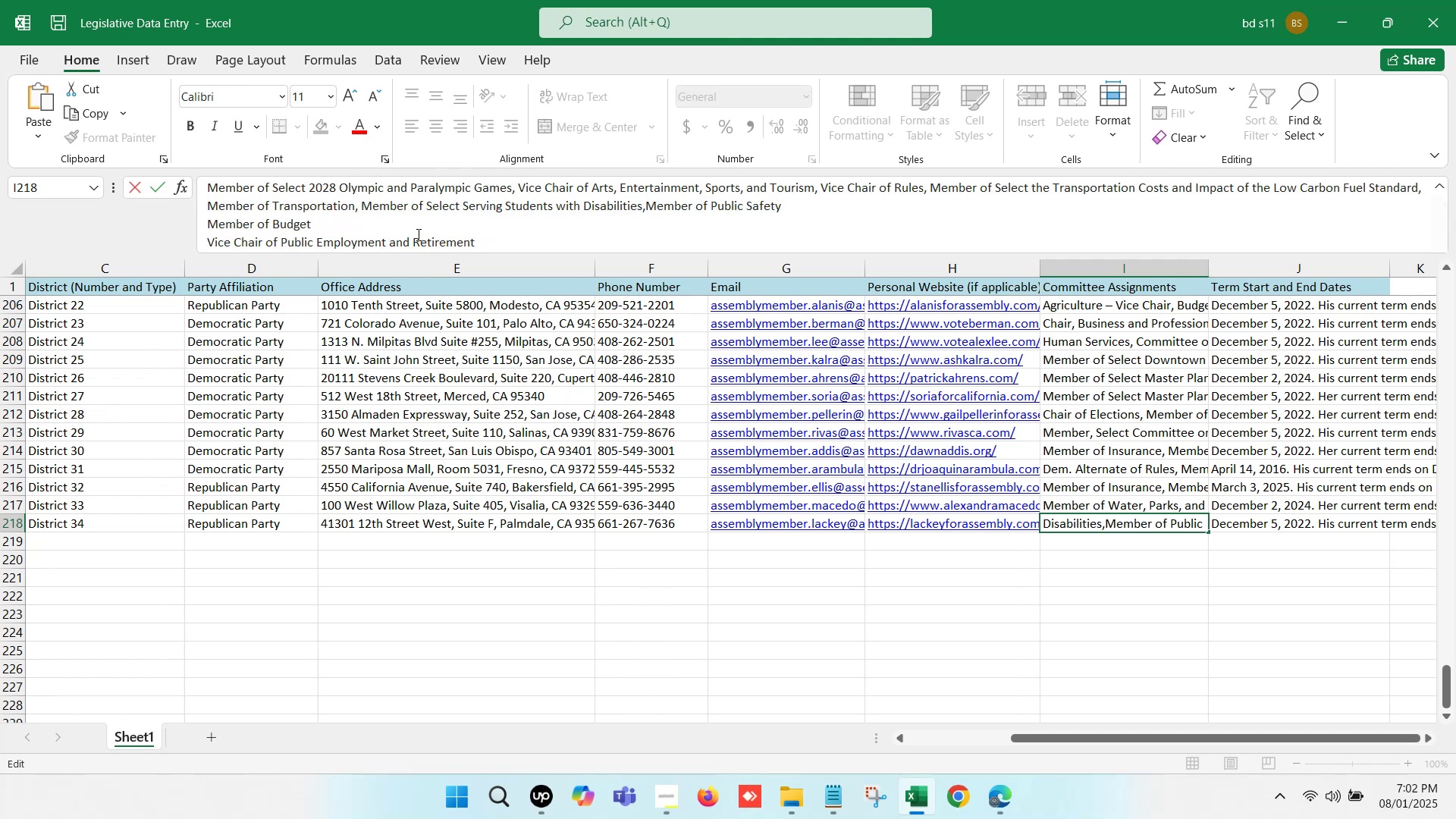 
key(Space)
 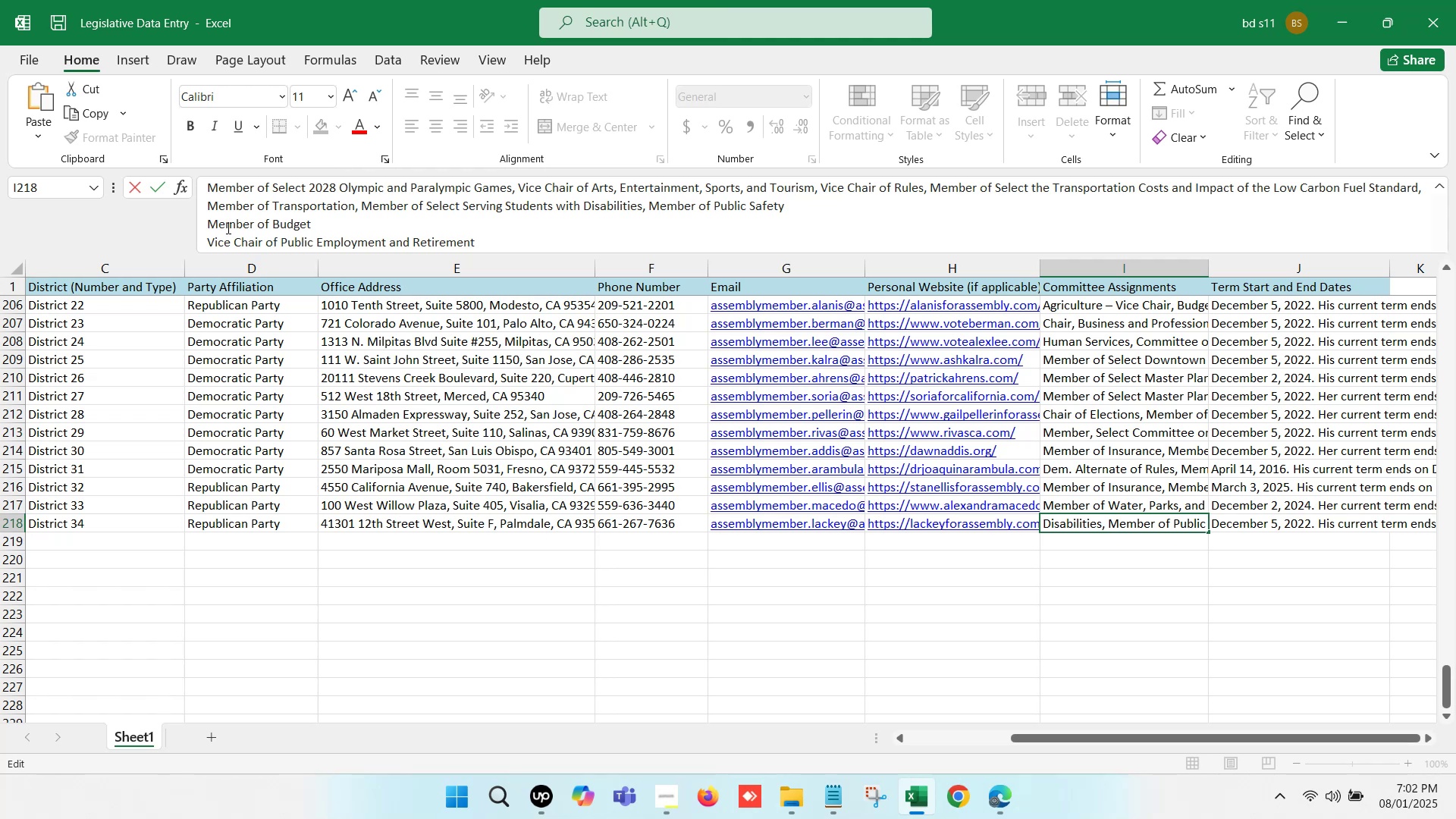 
left_click([206, 222])
 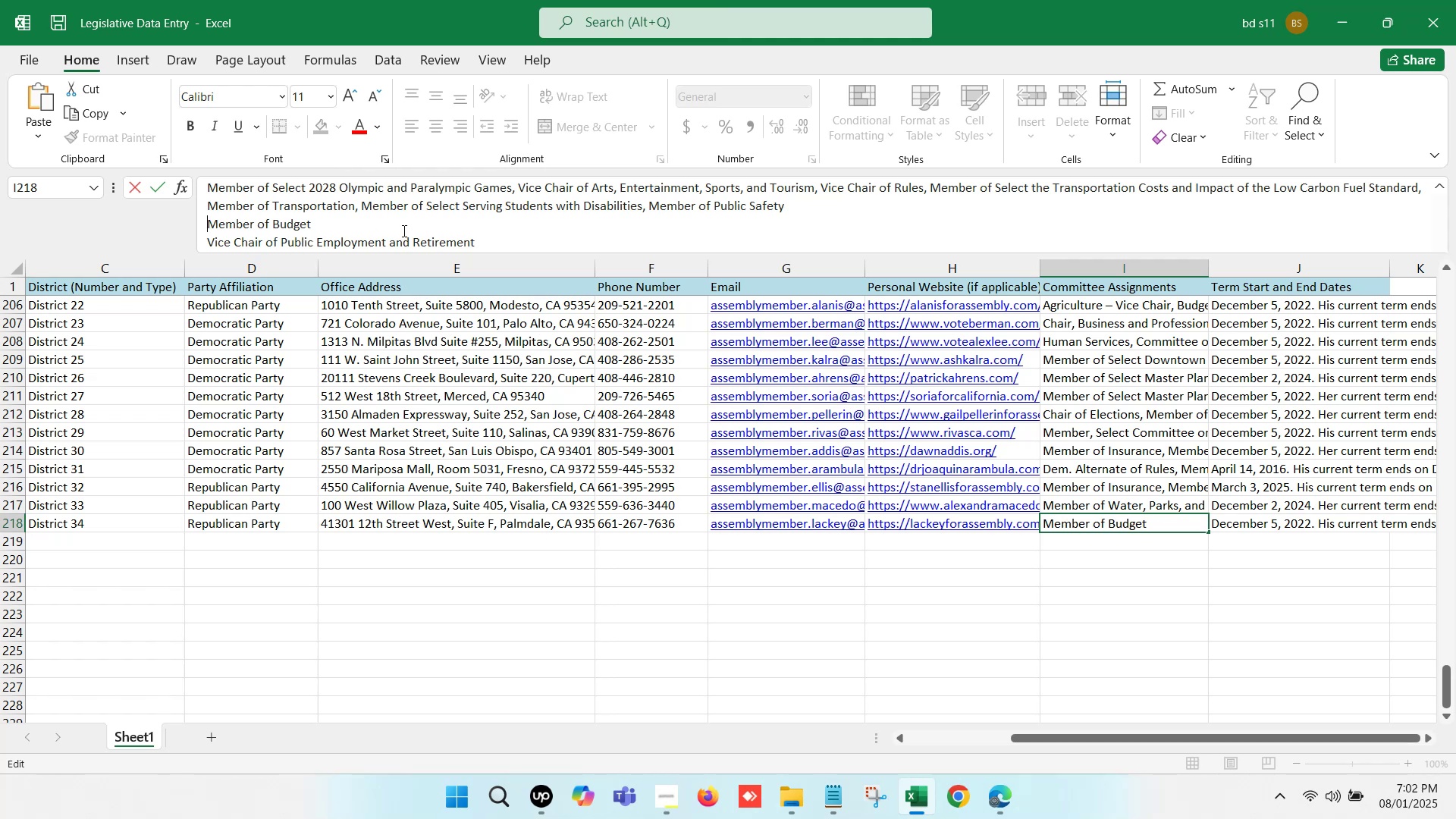 
key(Backspace)
 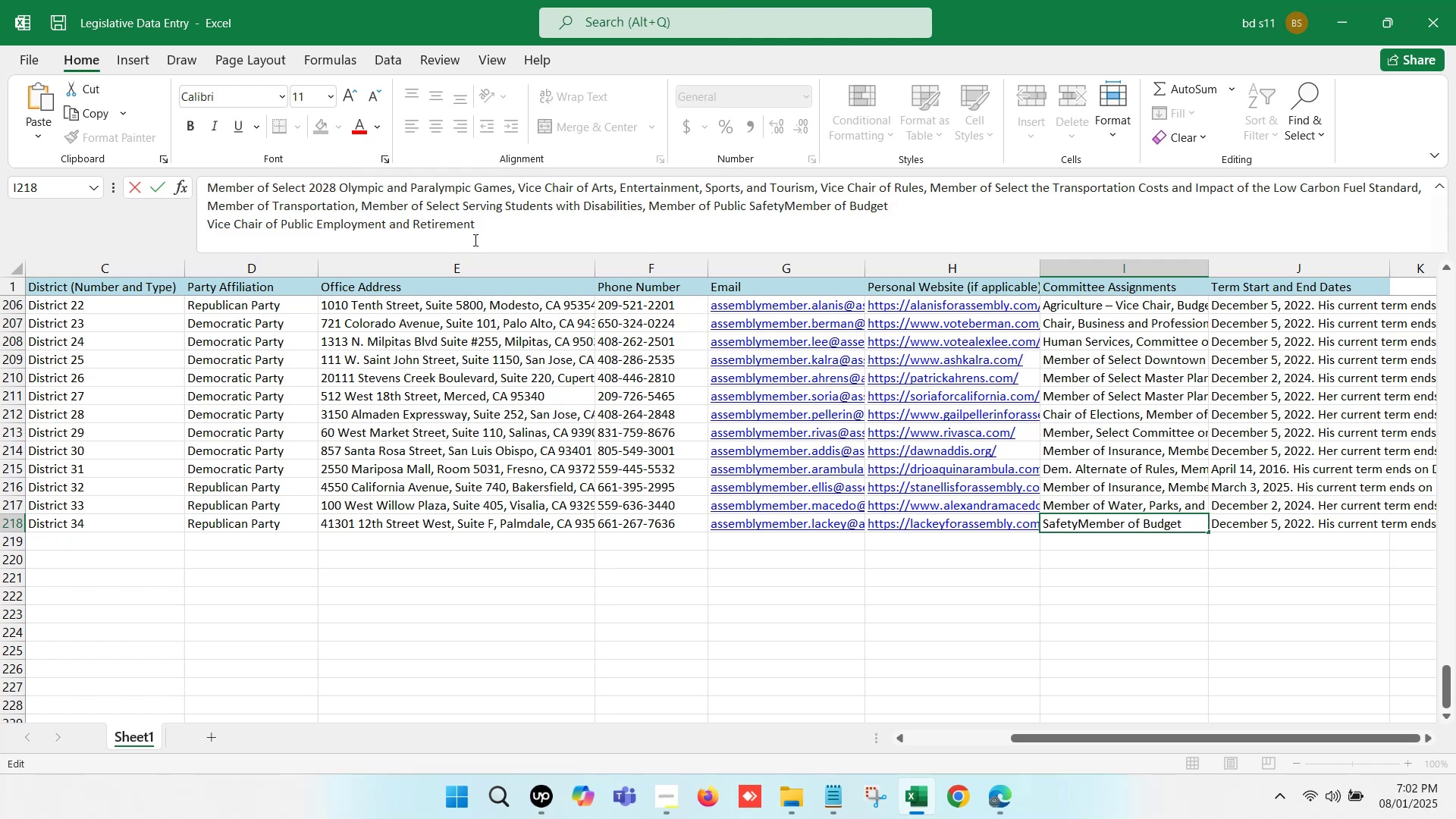 
key(Comma)
 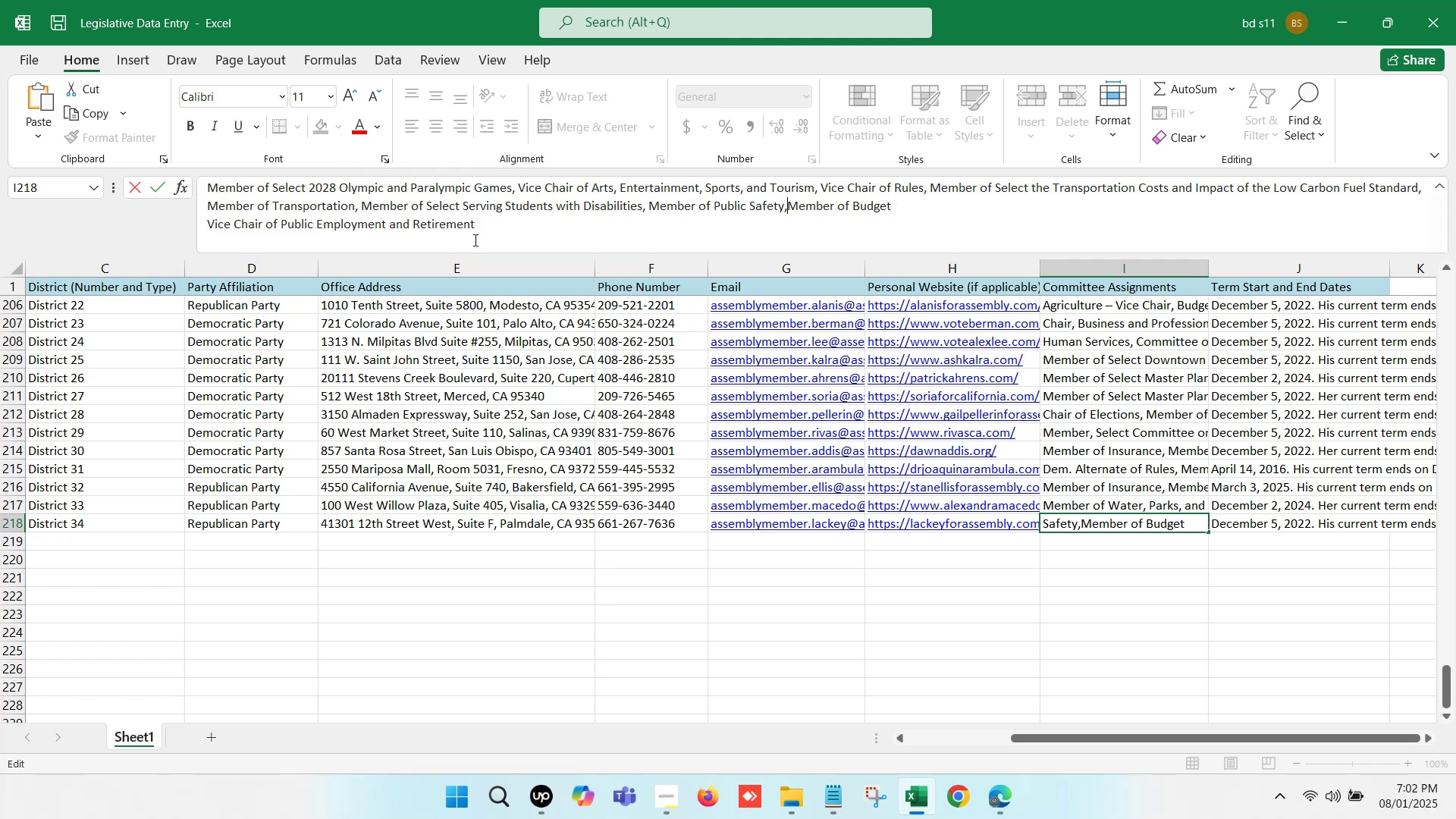 
key(Space)
 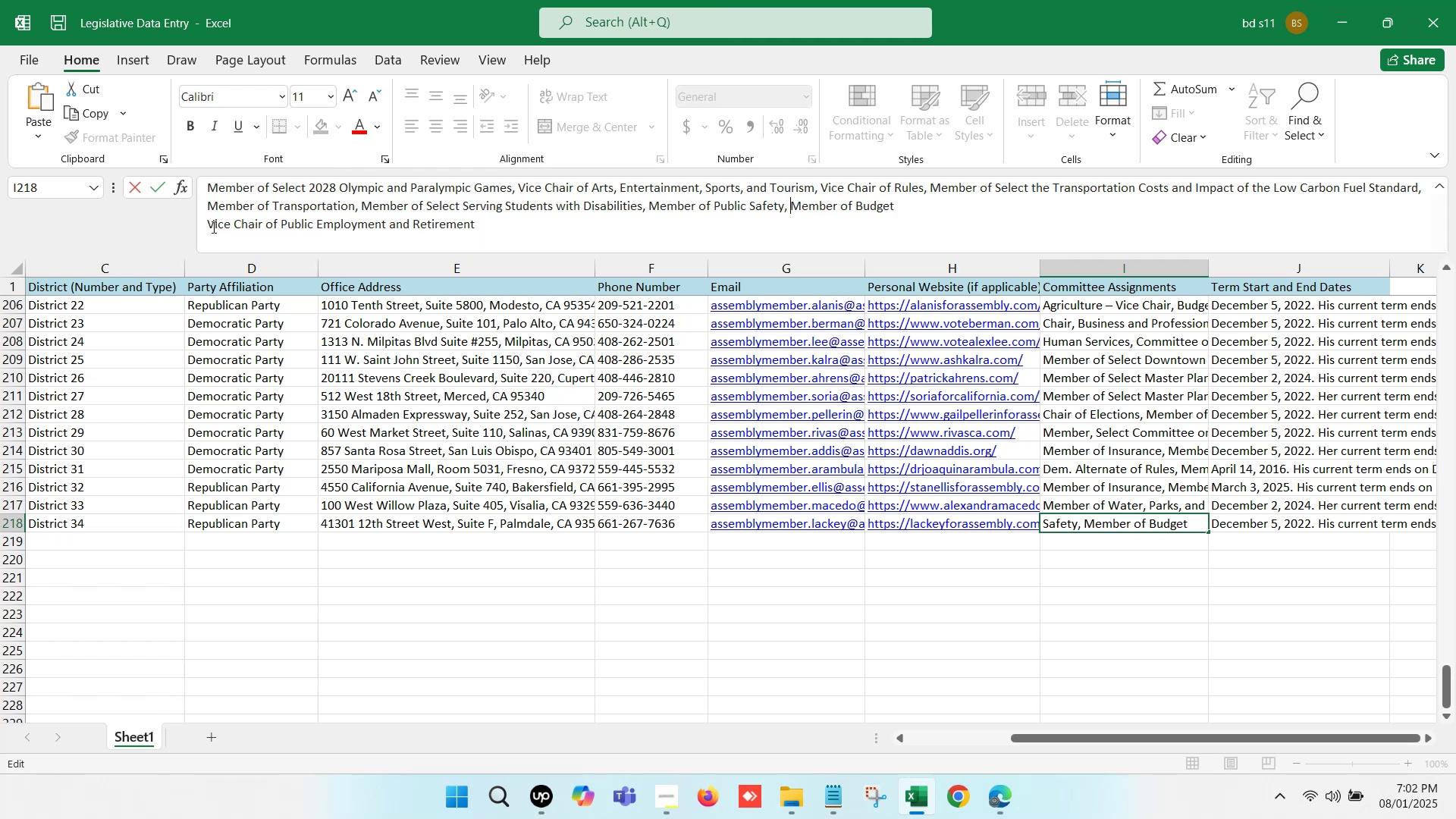 
left_click([207, 224])
 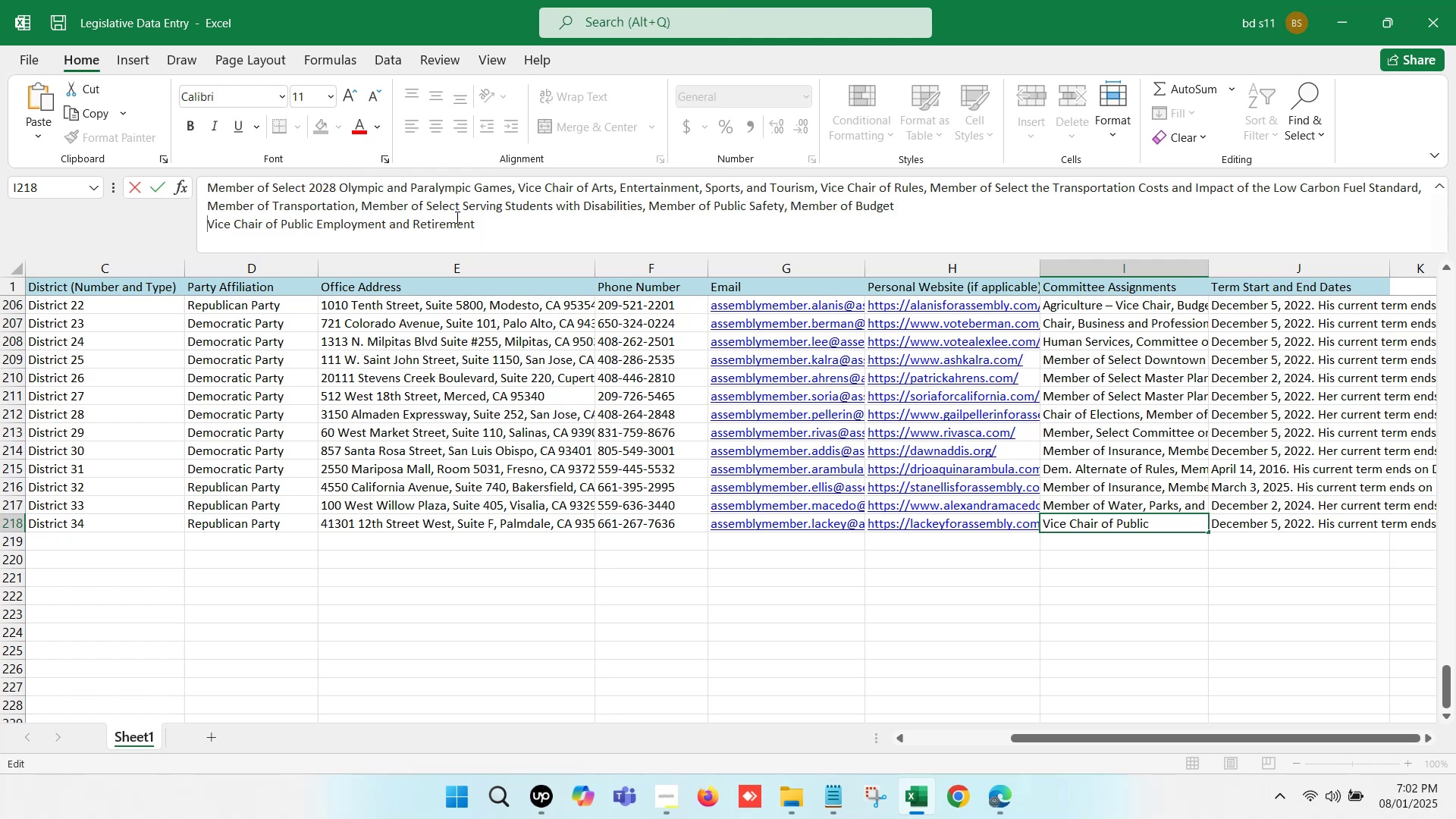 
key(Backspace)
 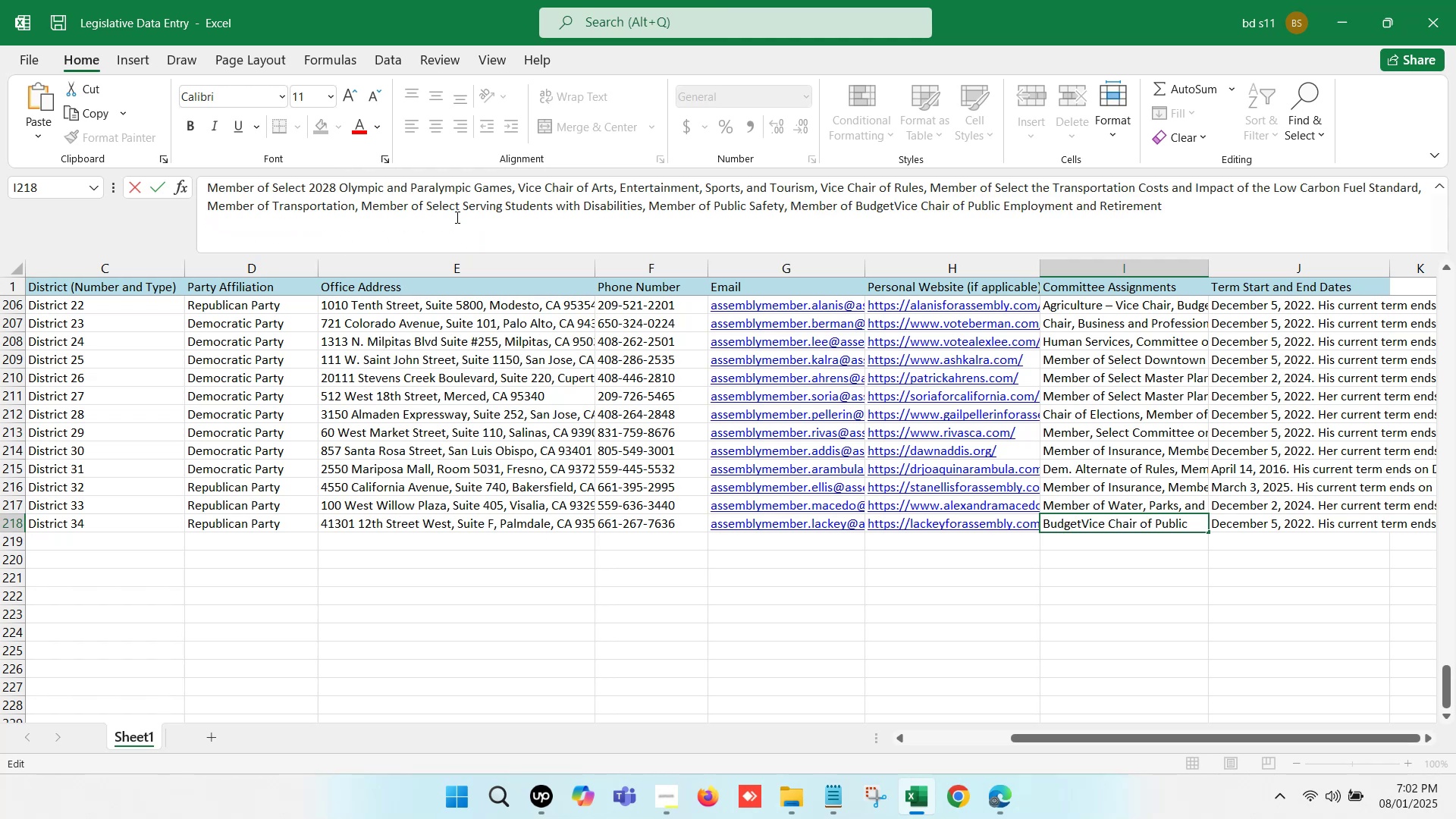 
key(Comma)
 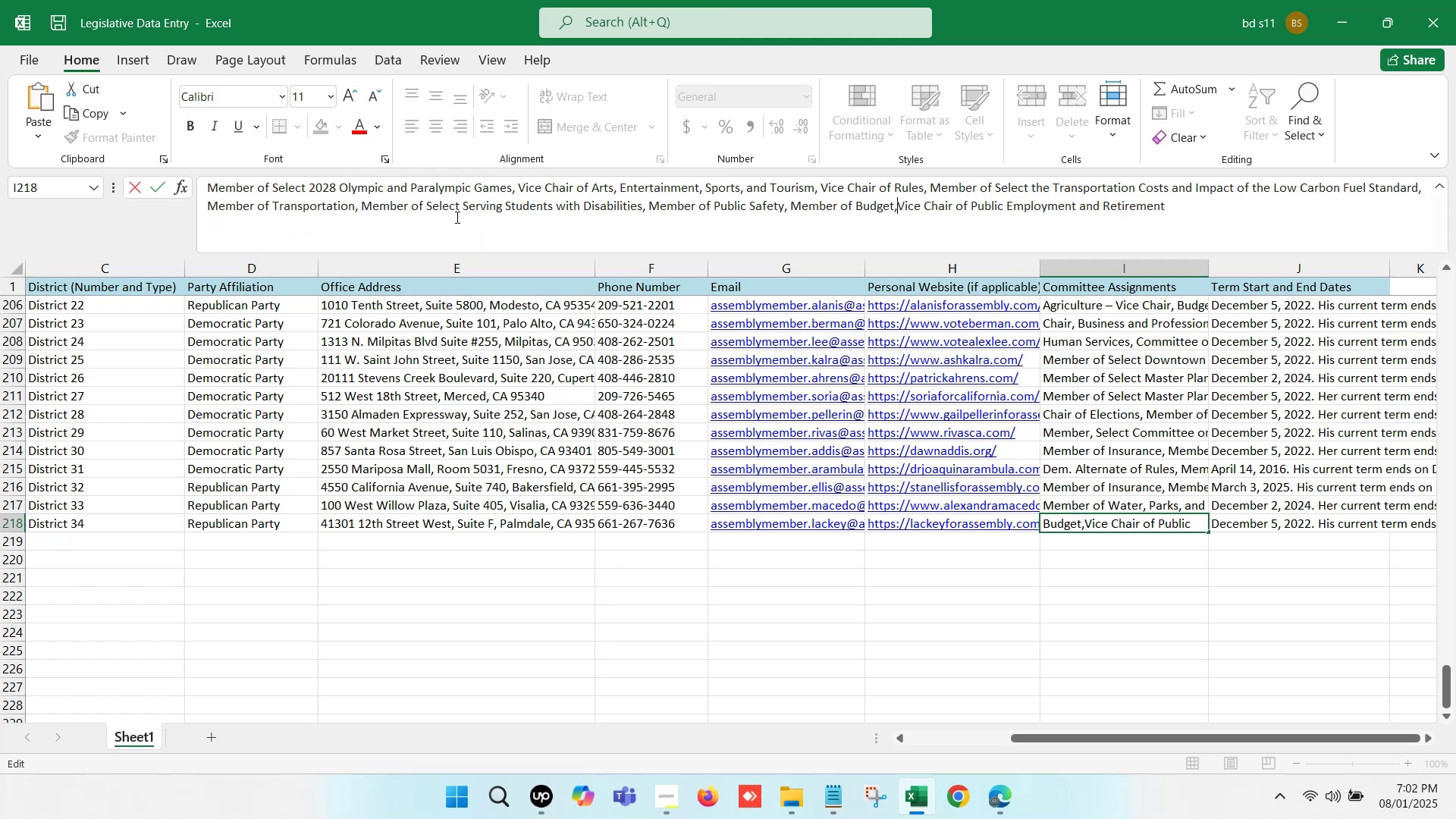 
key(Space)
 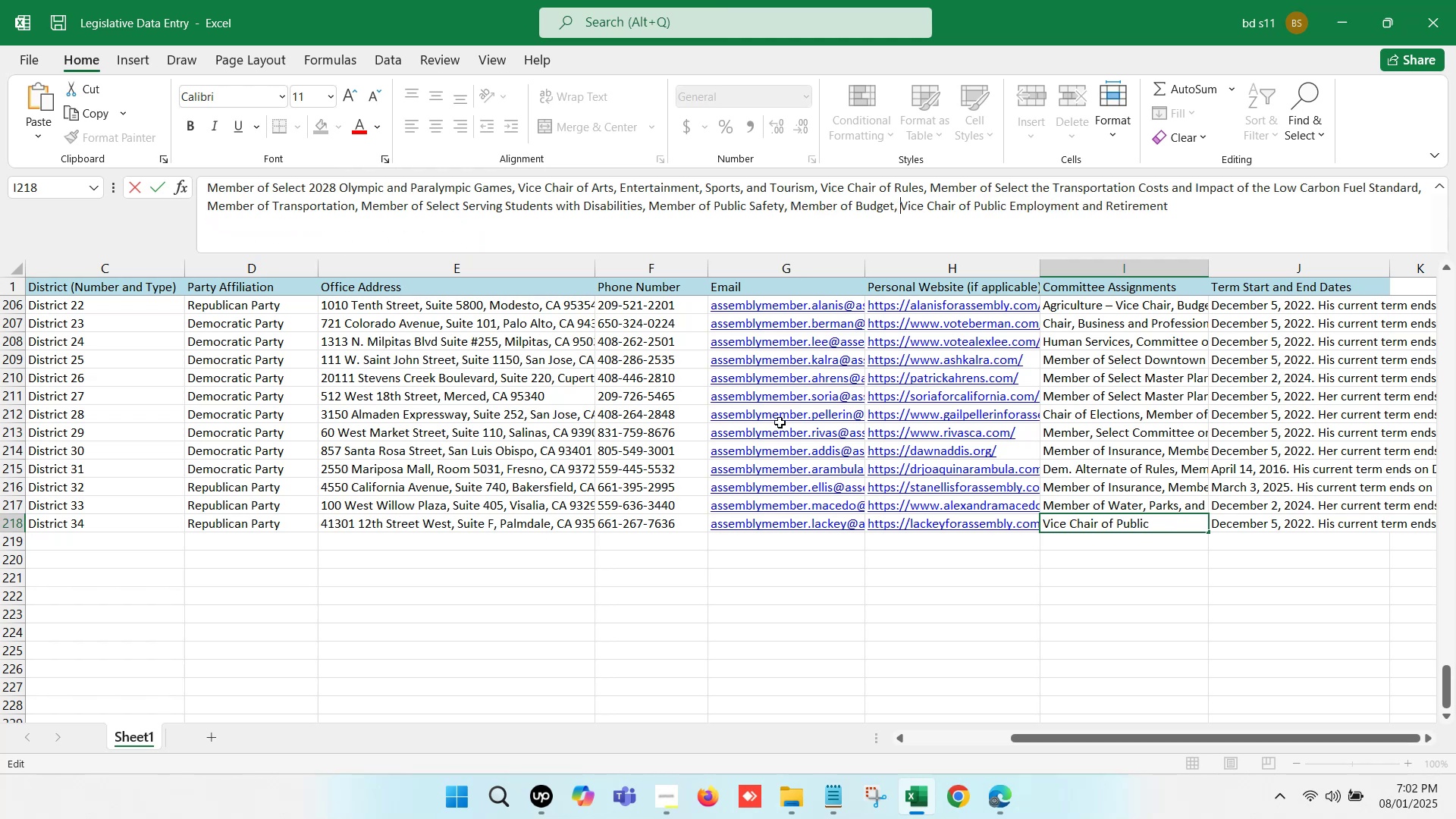 
left_click([854, 636])
 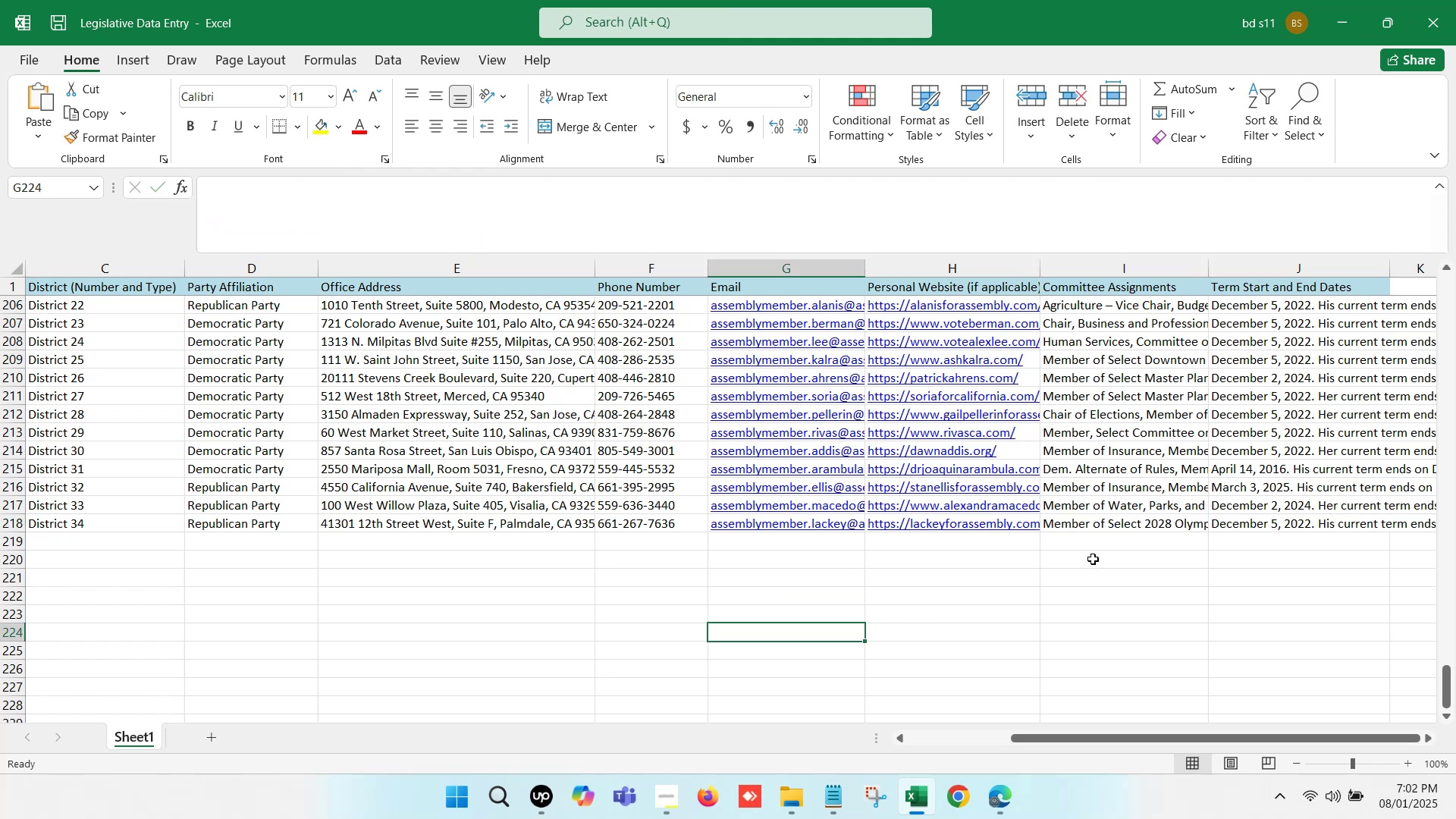 
left_click([1121, 541])
 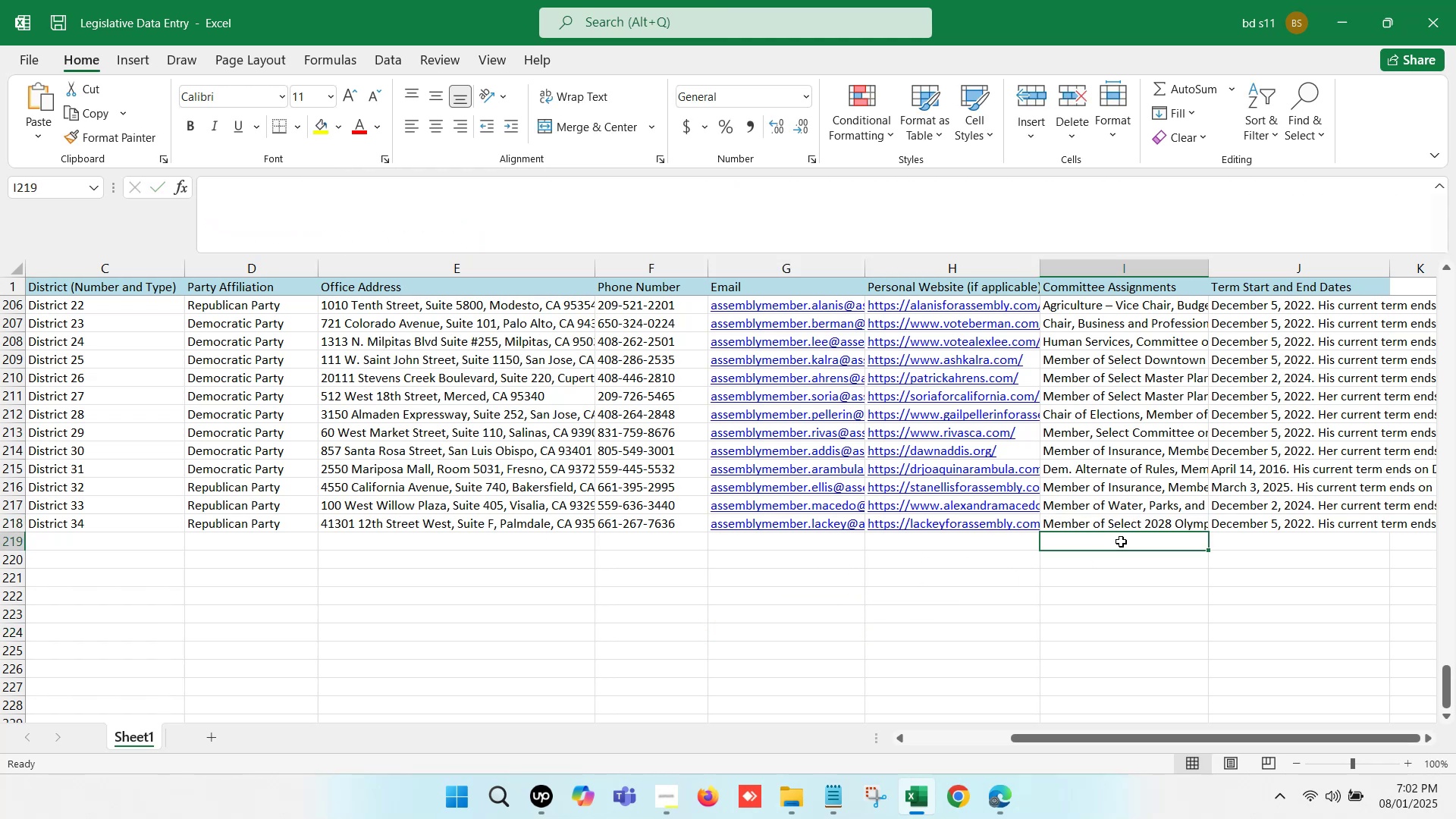 
key(Control+S)
 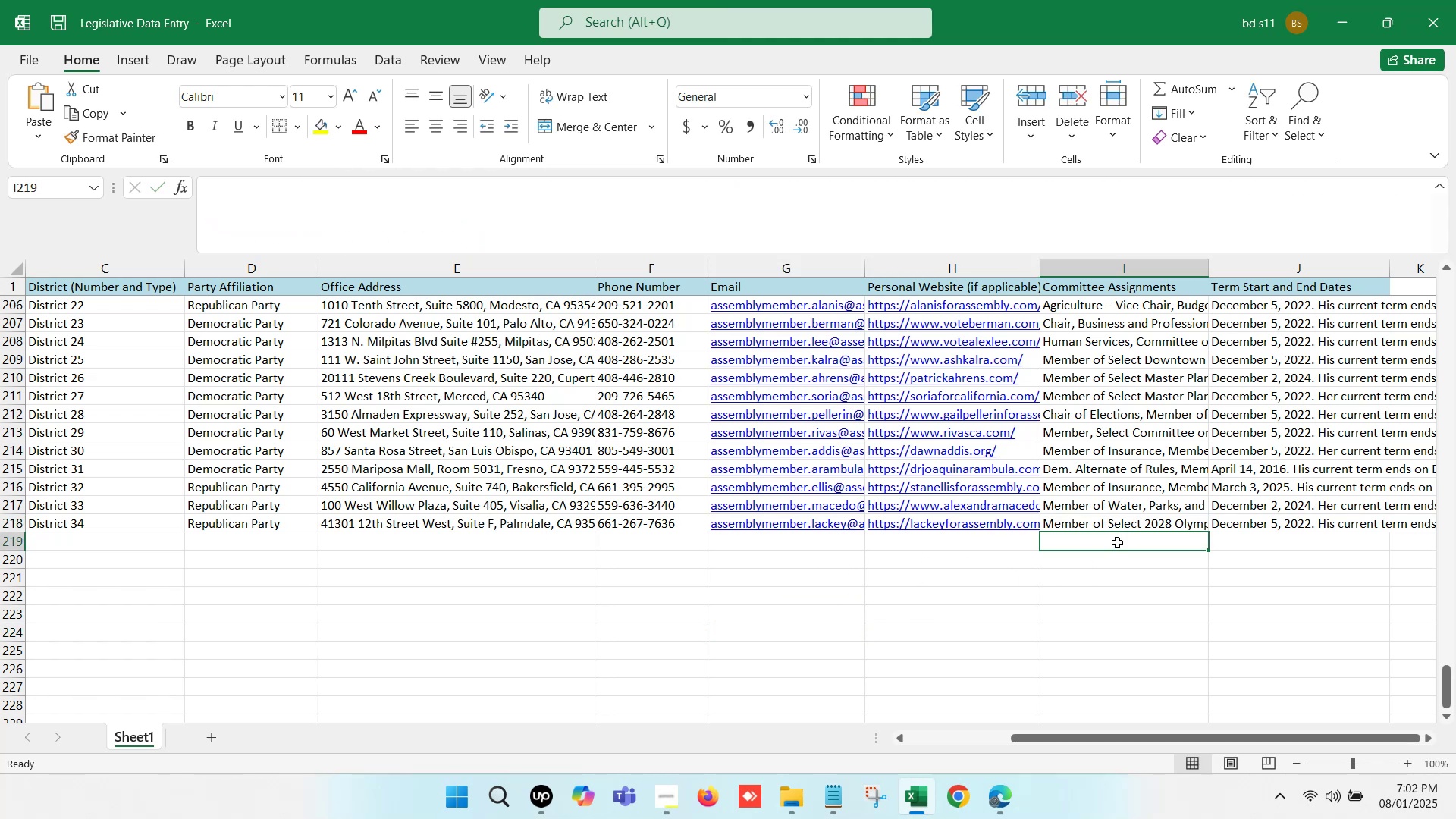 
key(ArrowLeft)
 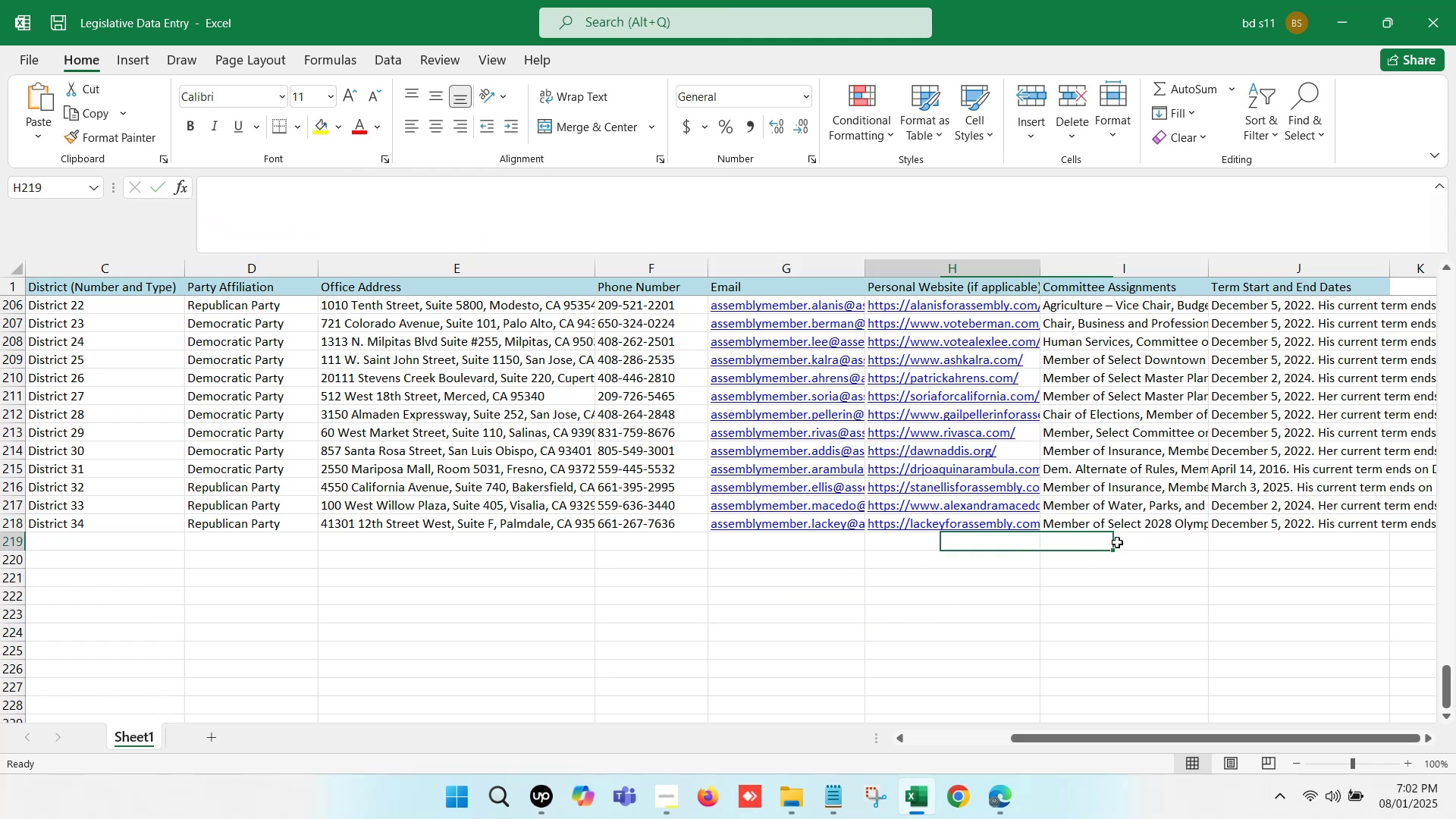 
key(ArrowLeft)
 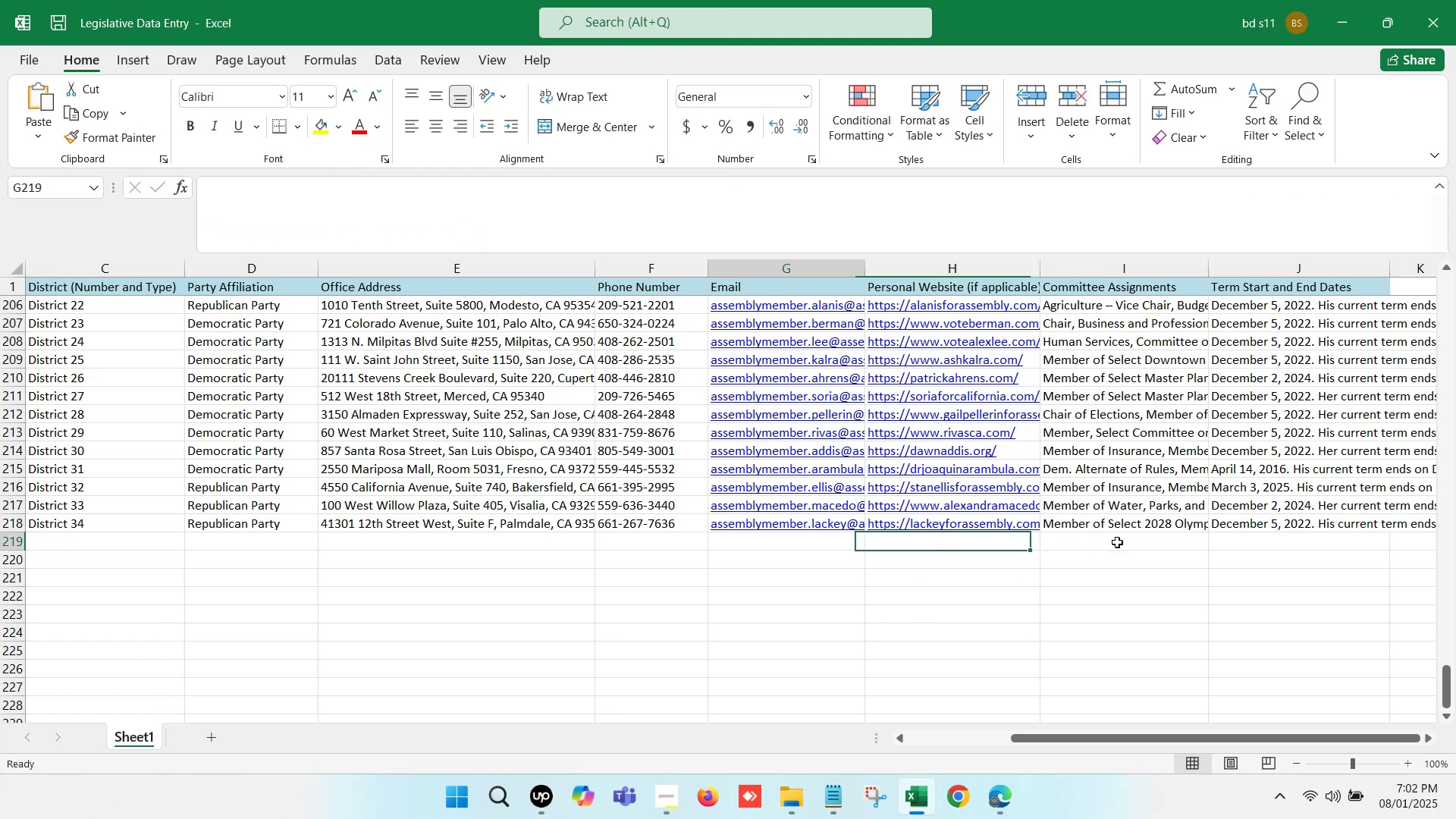 
key(ArrowLeft)
 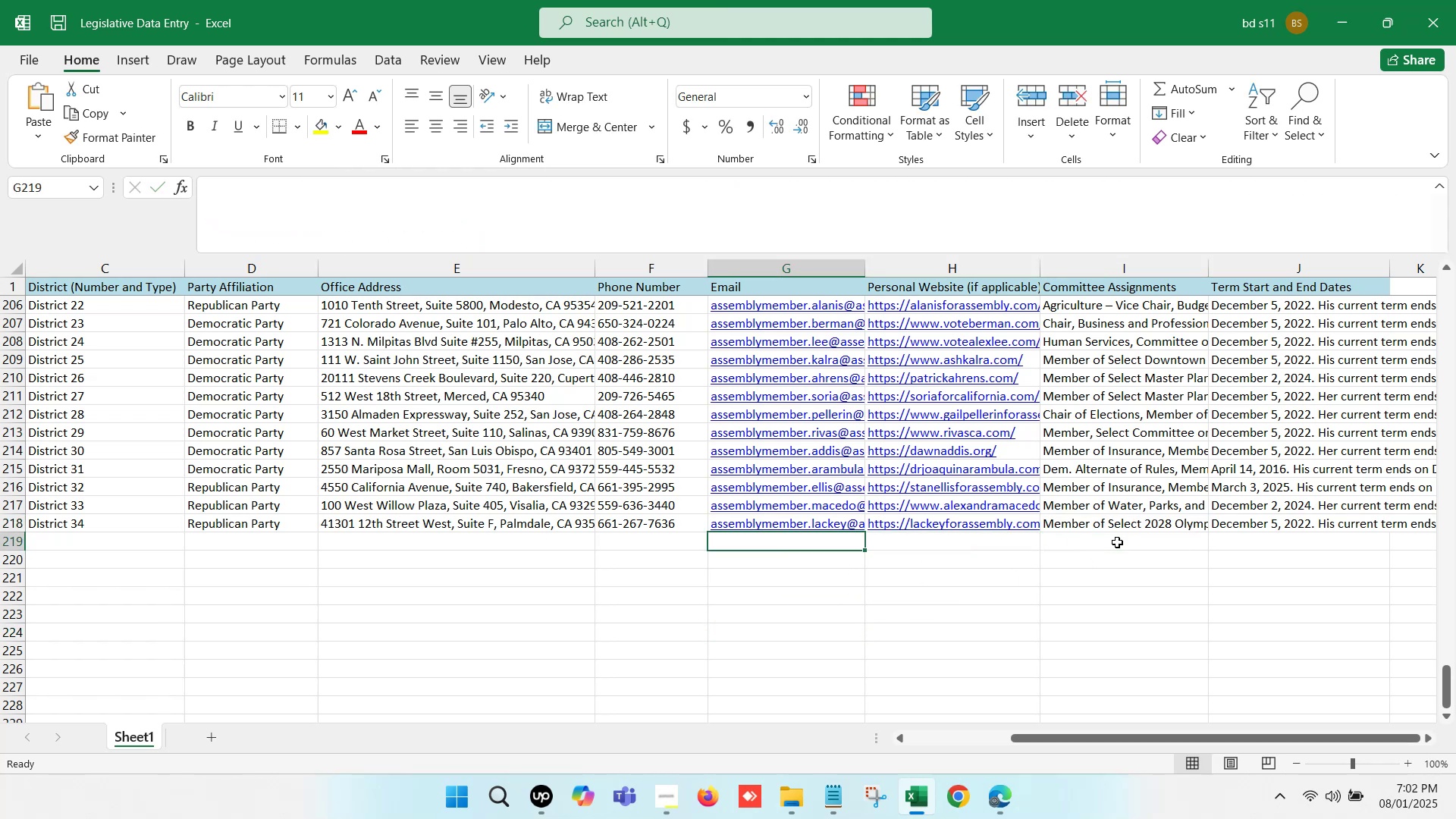 
key(ArrowLeft)
 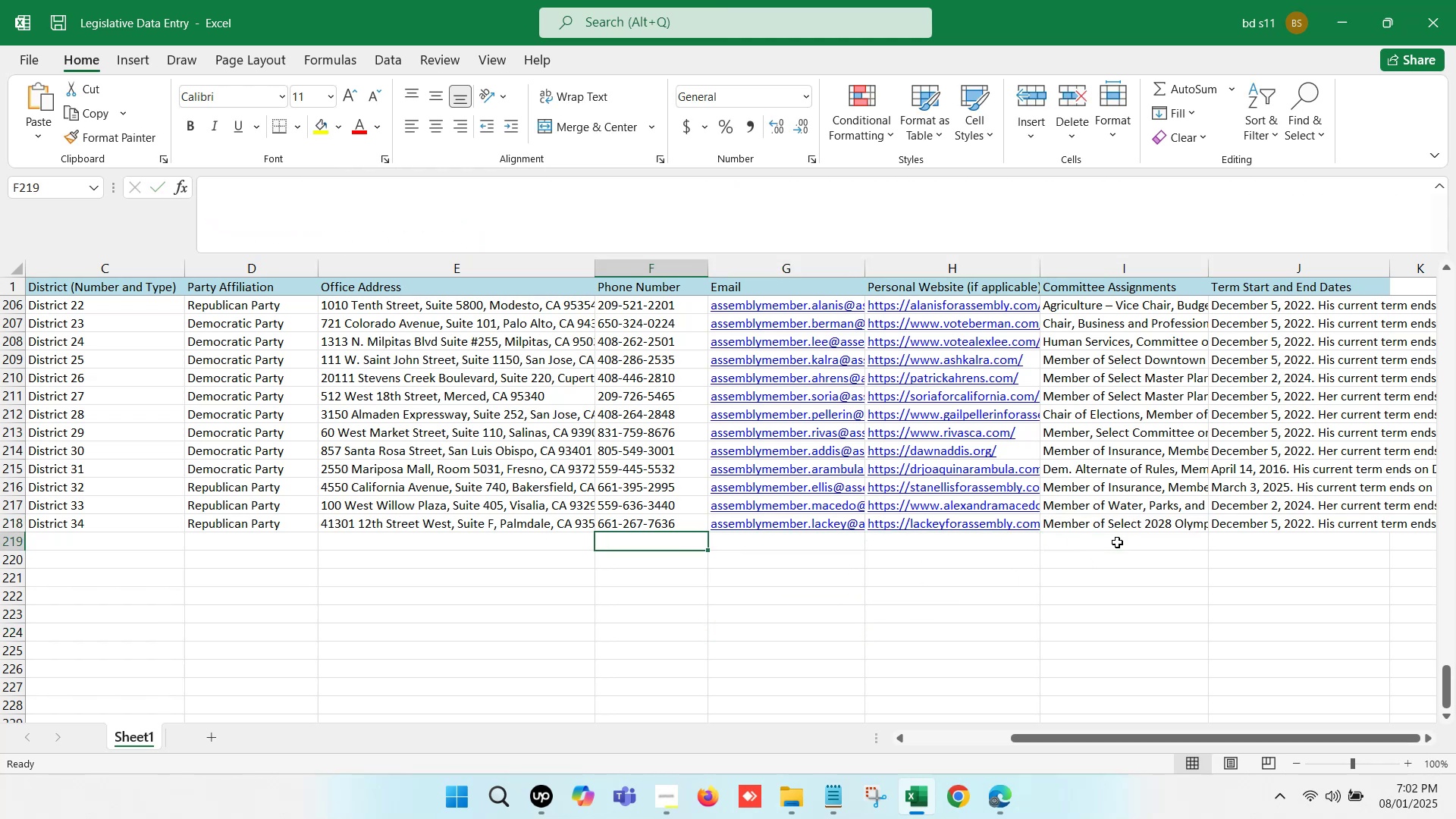 
key(ArrowLeft)
 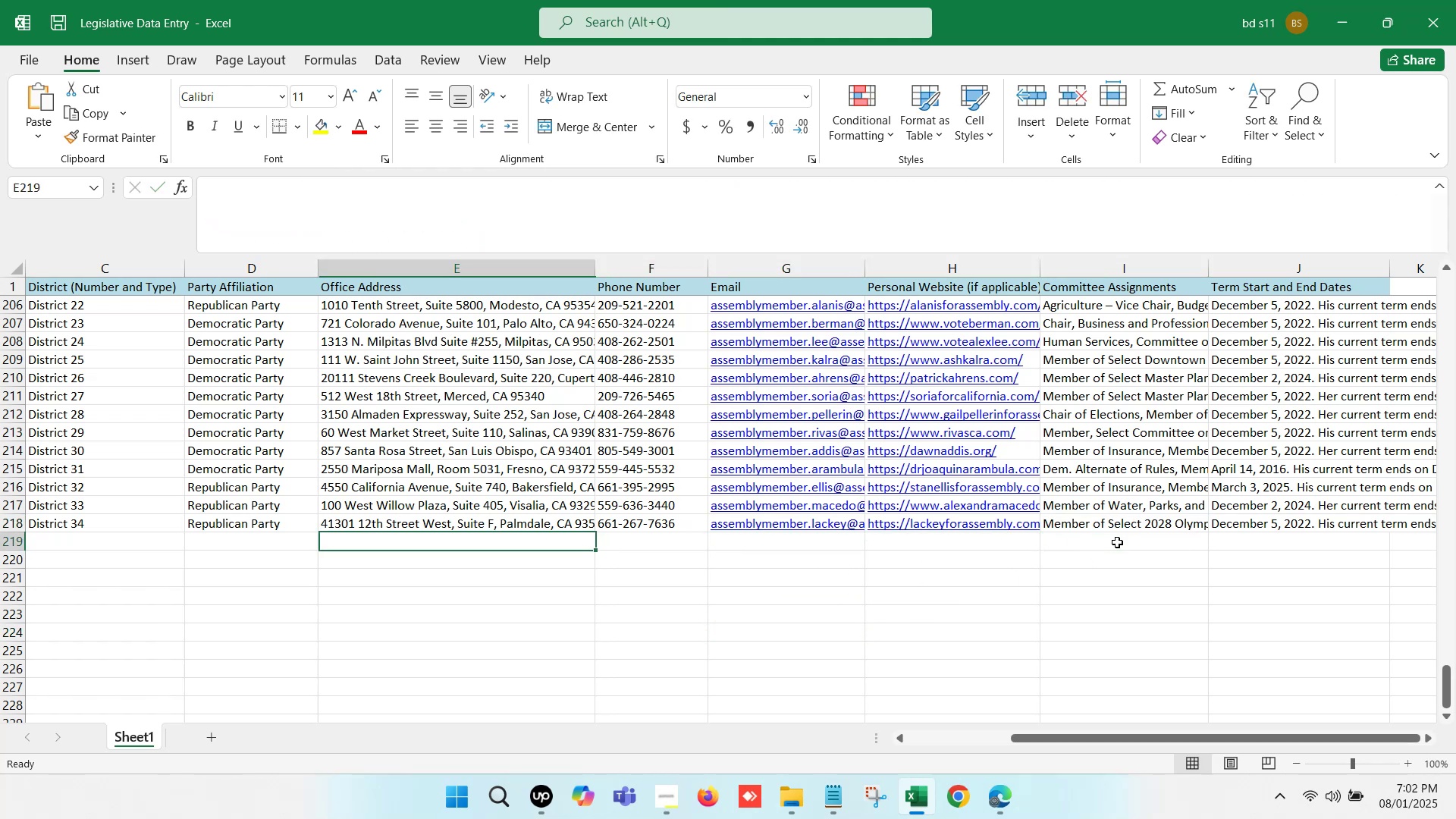 
key(ArrowLeft)
 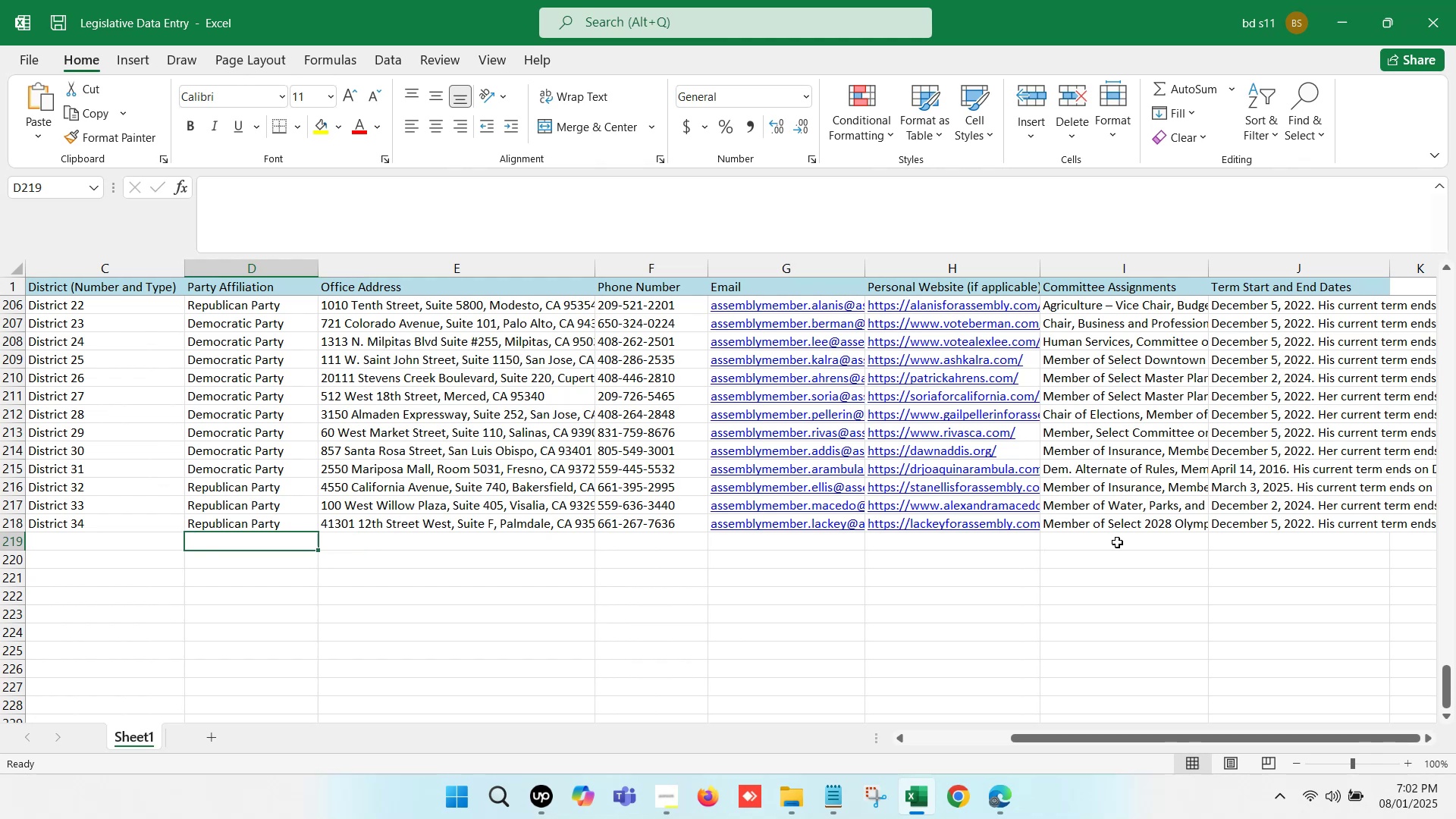 
key(ArrowLeft)
 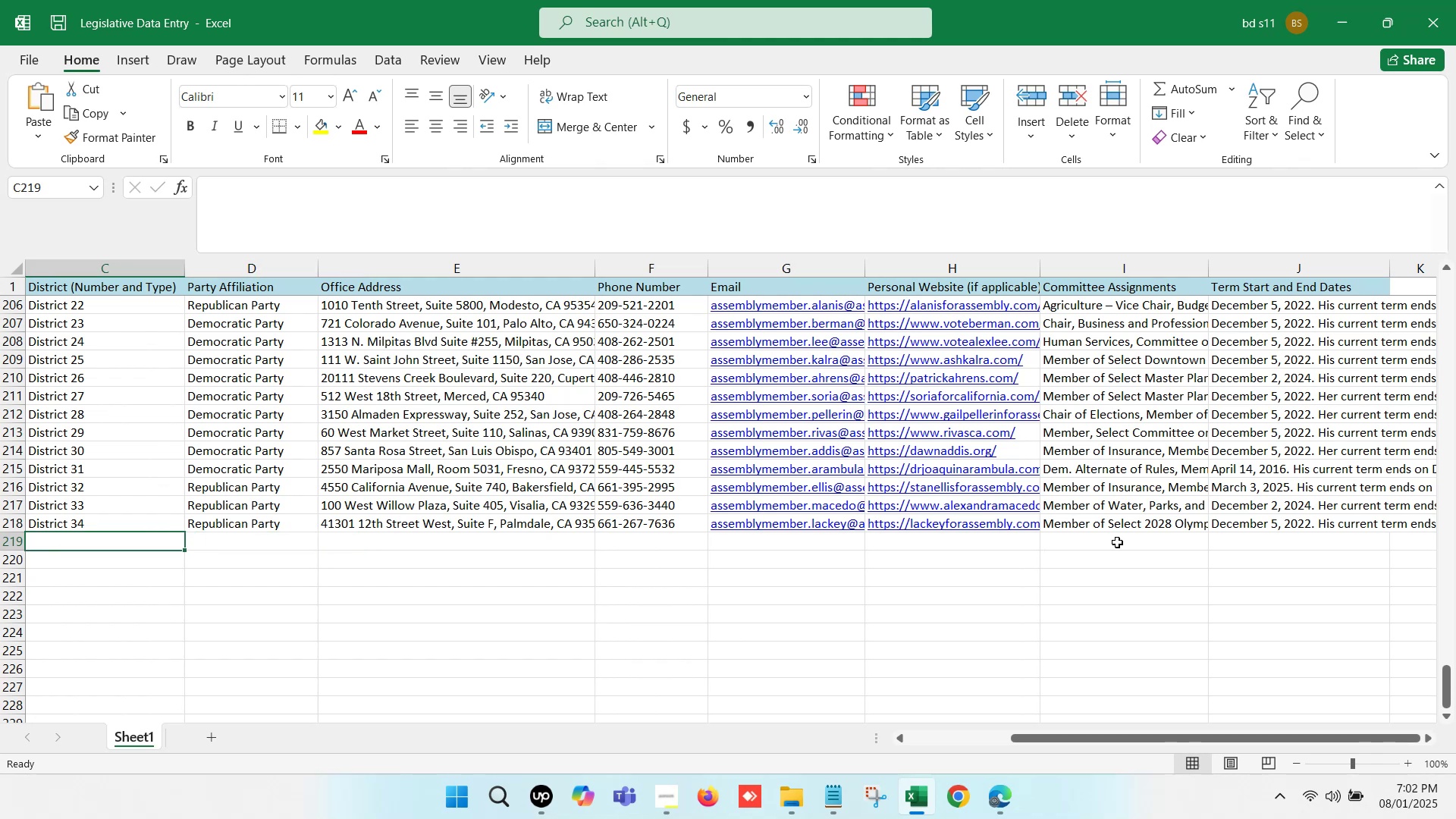 
key(ArrowLeft)
 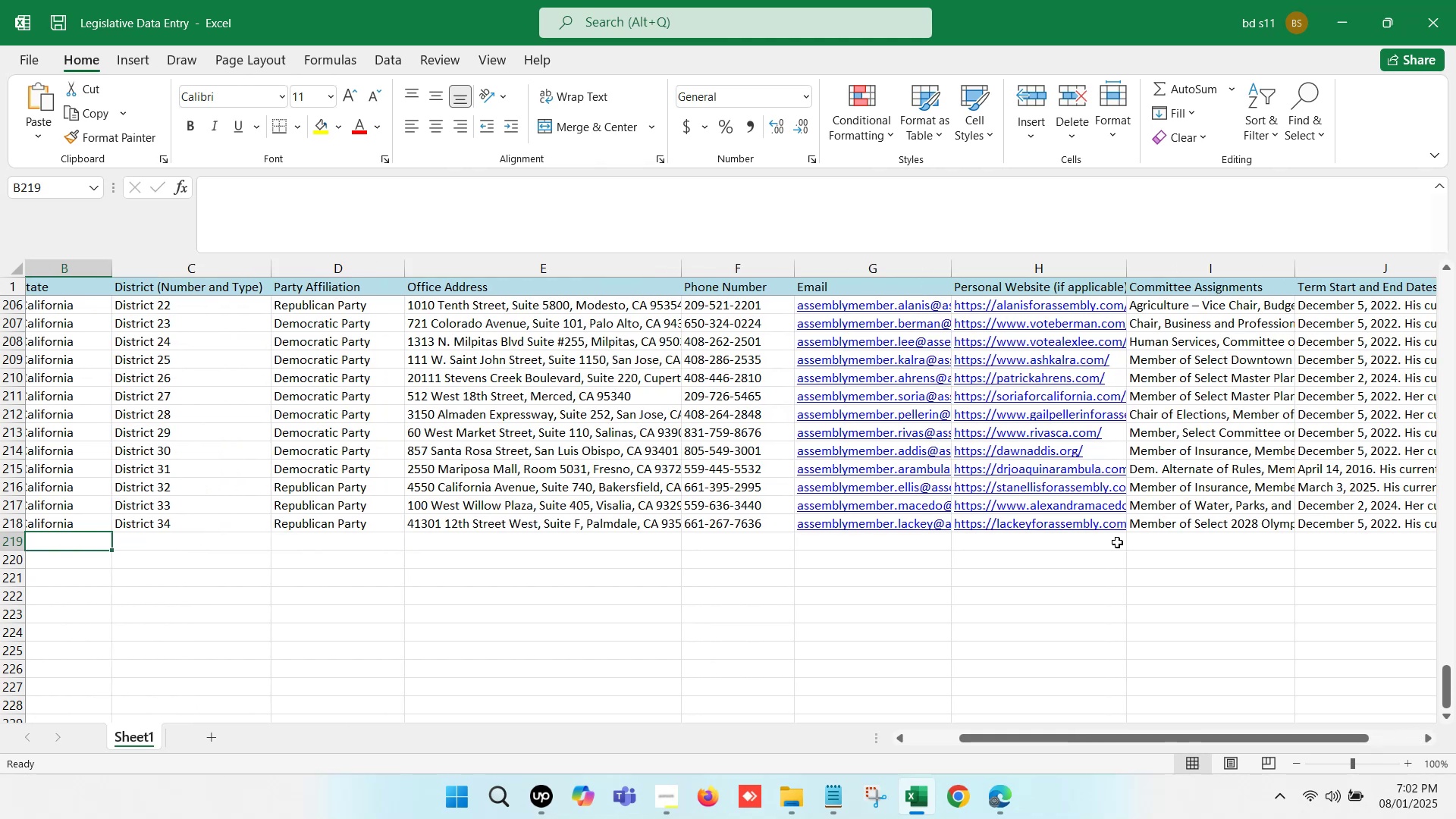 
key(ArrowLeft)
 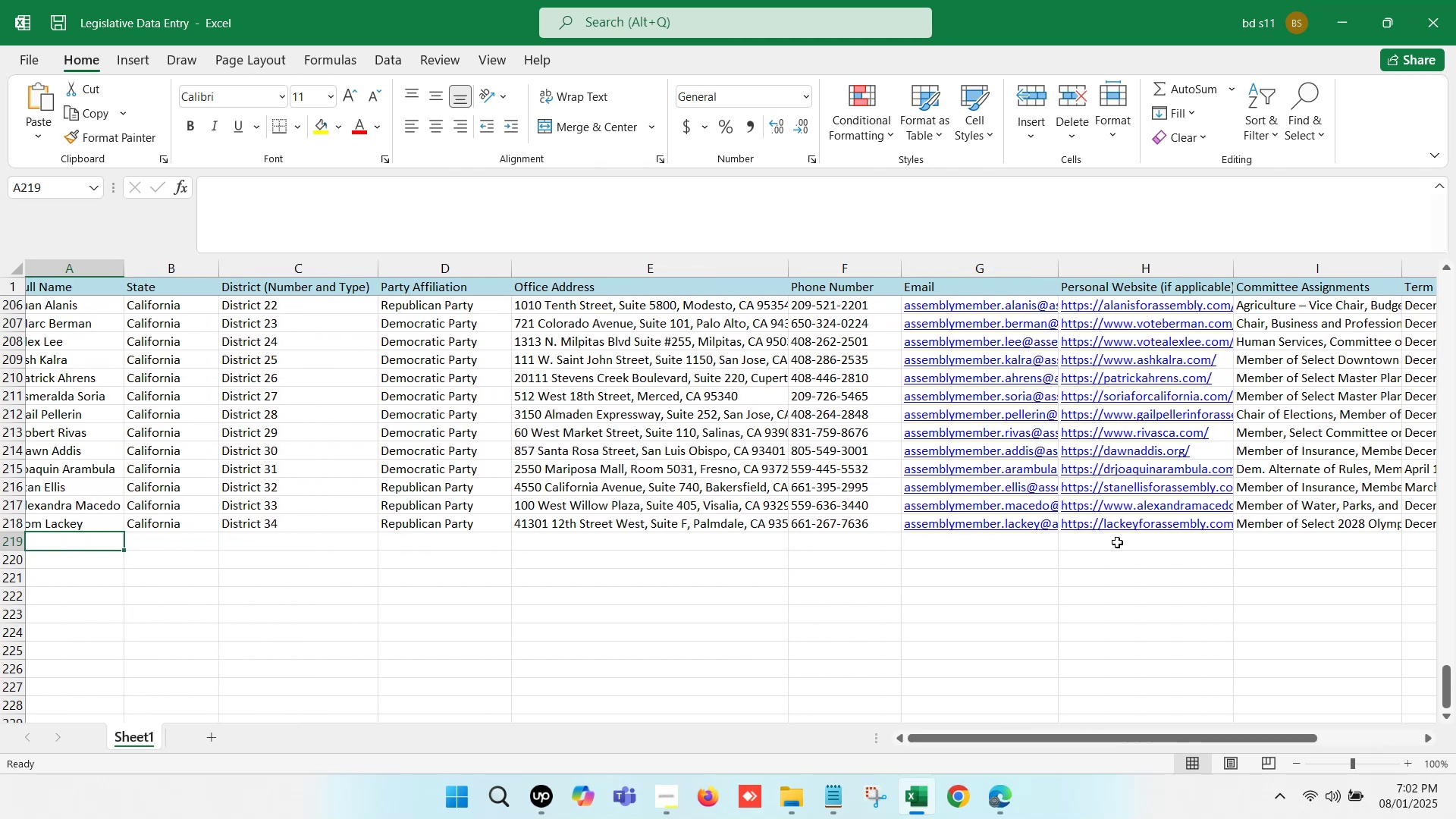 
key(ArrowLeft)
 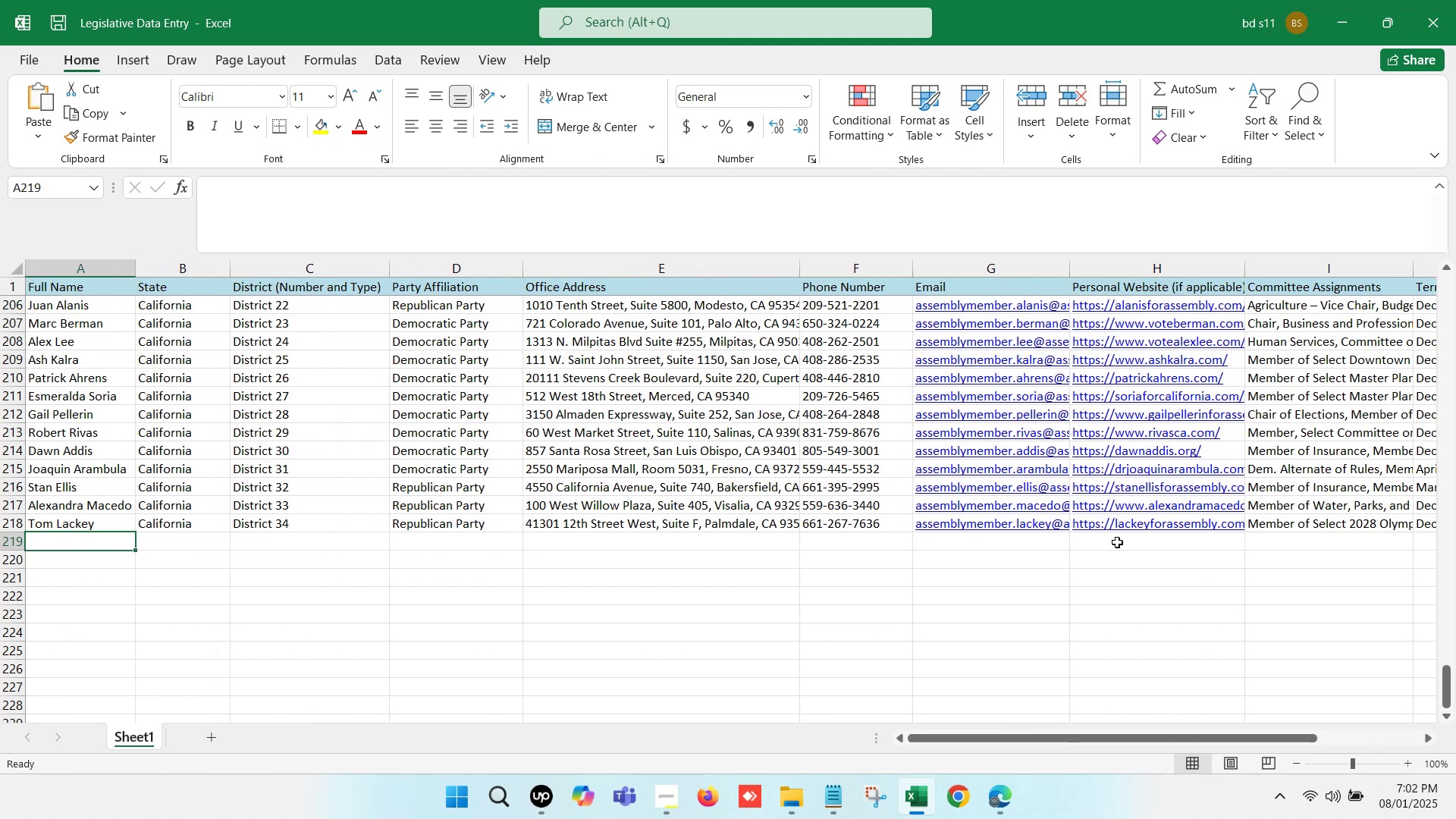 
key(ArrowLeft)
 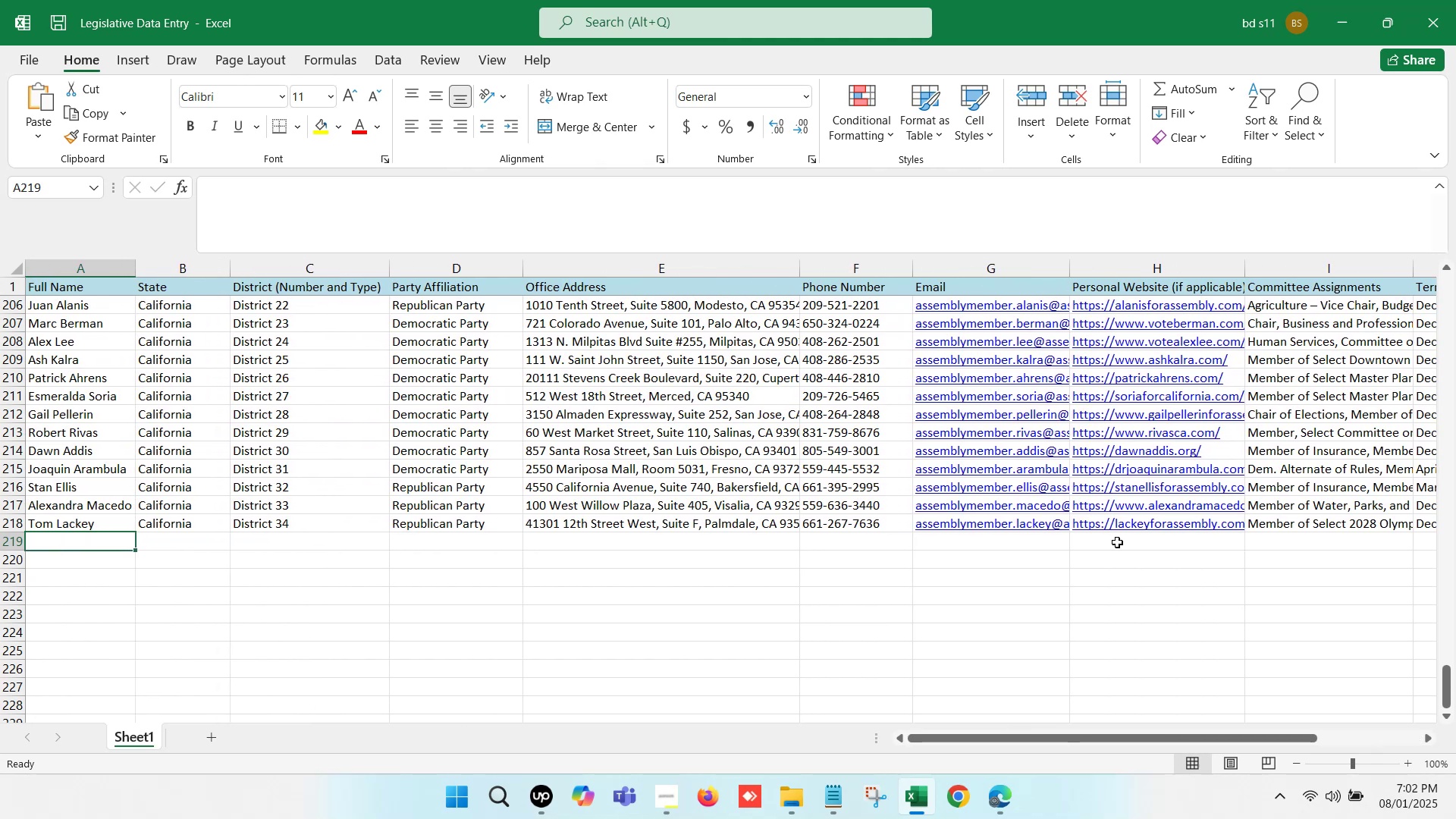 
key(ArrowLeft)
 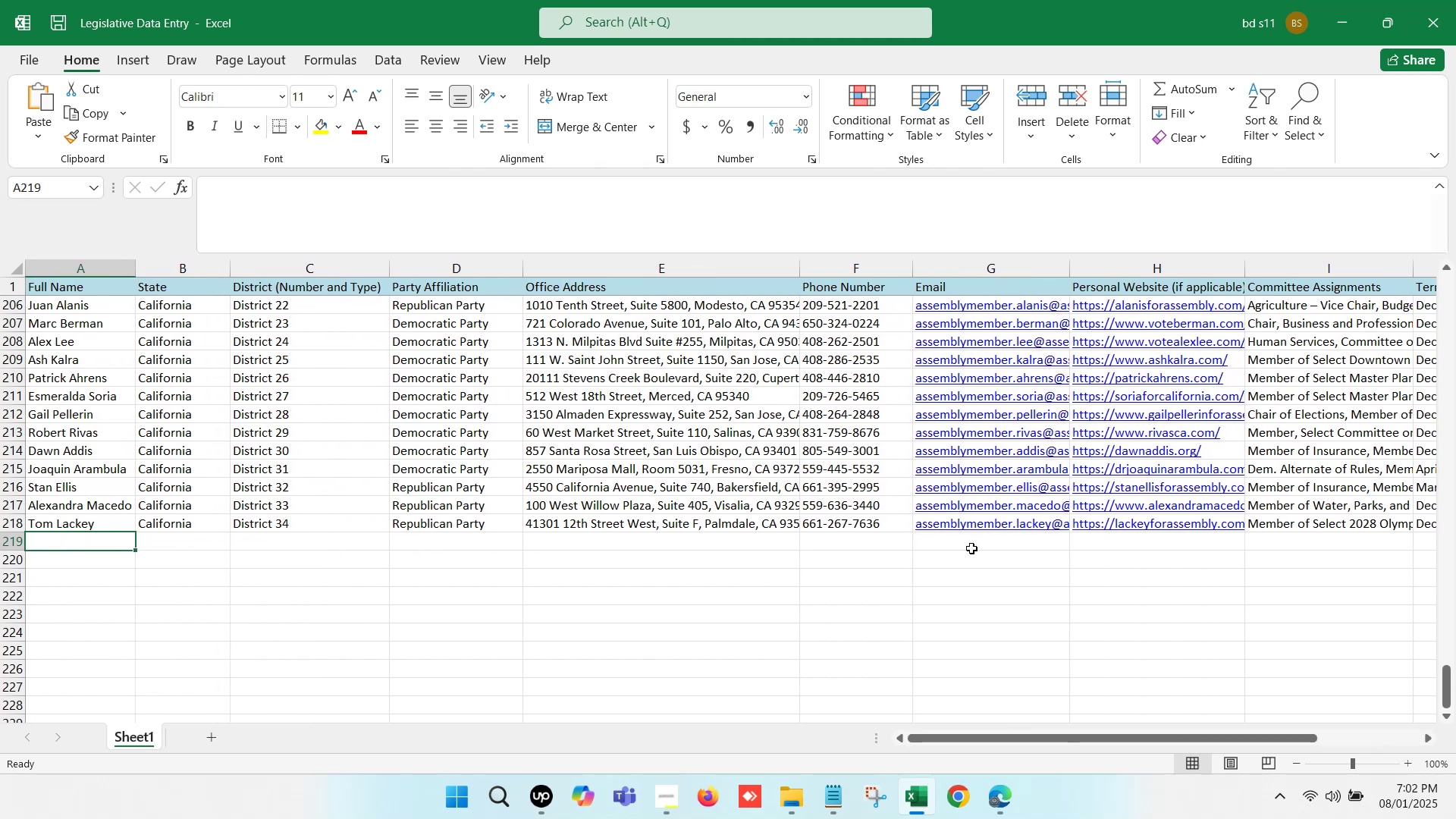 
scroll: coordinate [698, 482], scroll_direction: down, amount: 1.0
 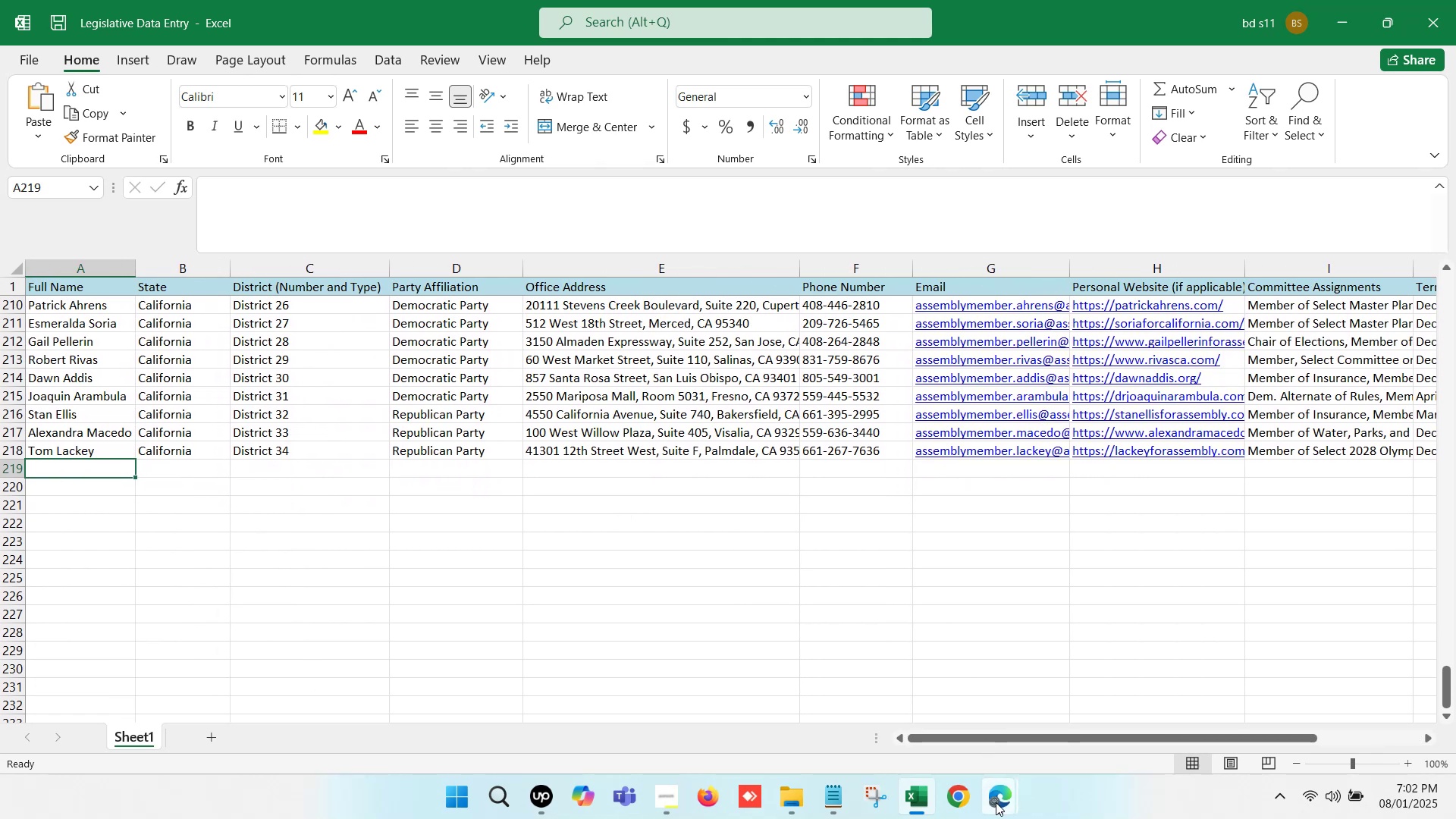 
left_click([843, 682])
 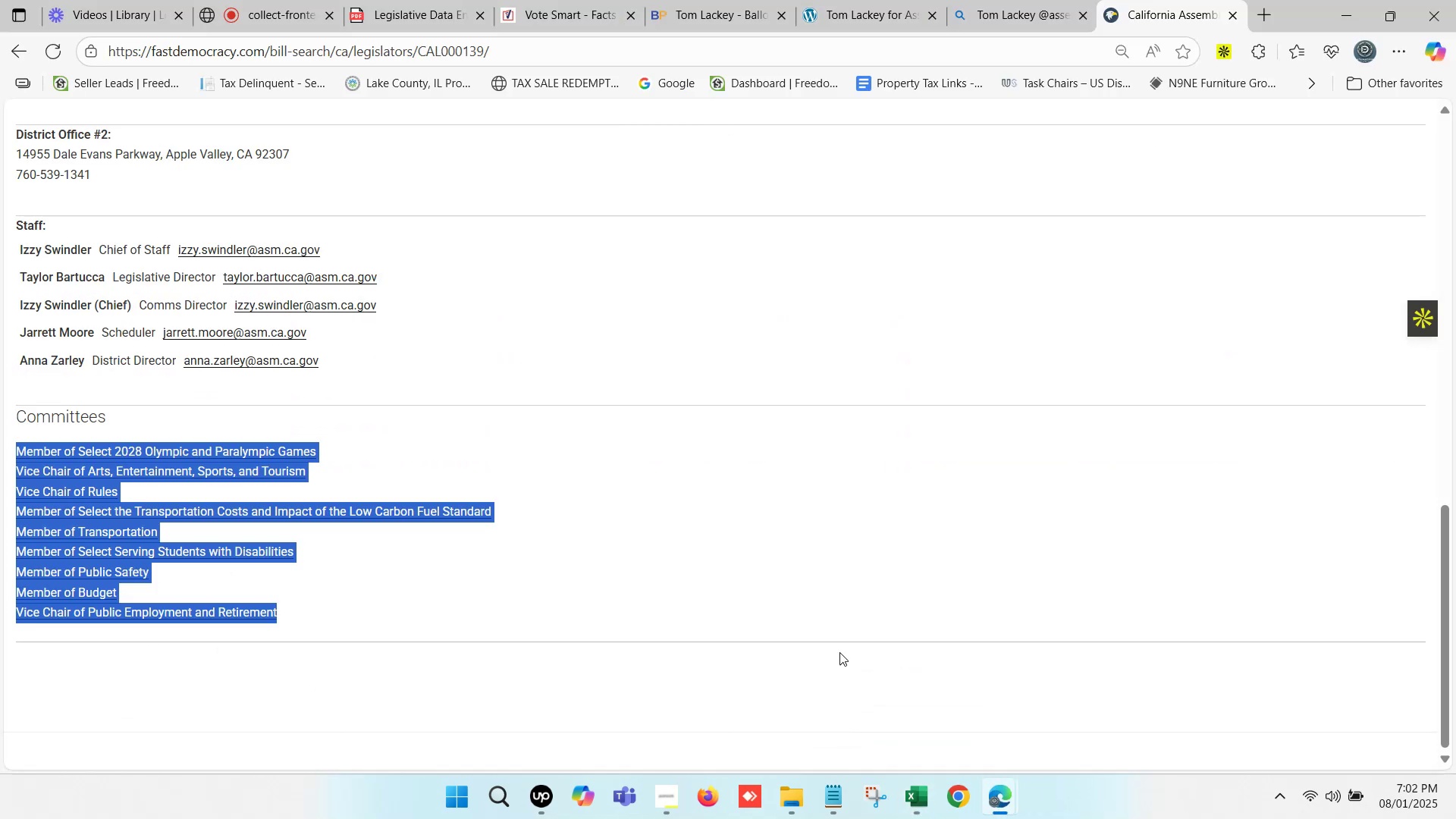 
scroll: coordinate [622, 352], scroll_direction: up, amount: 5.0
 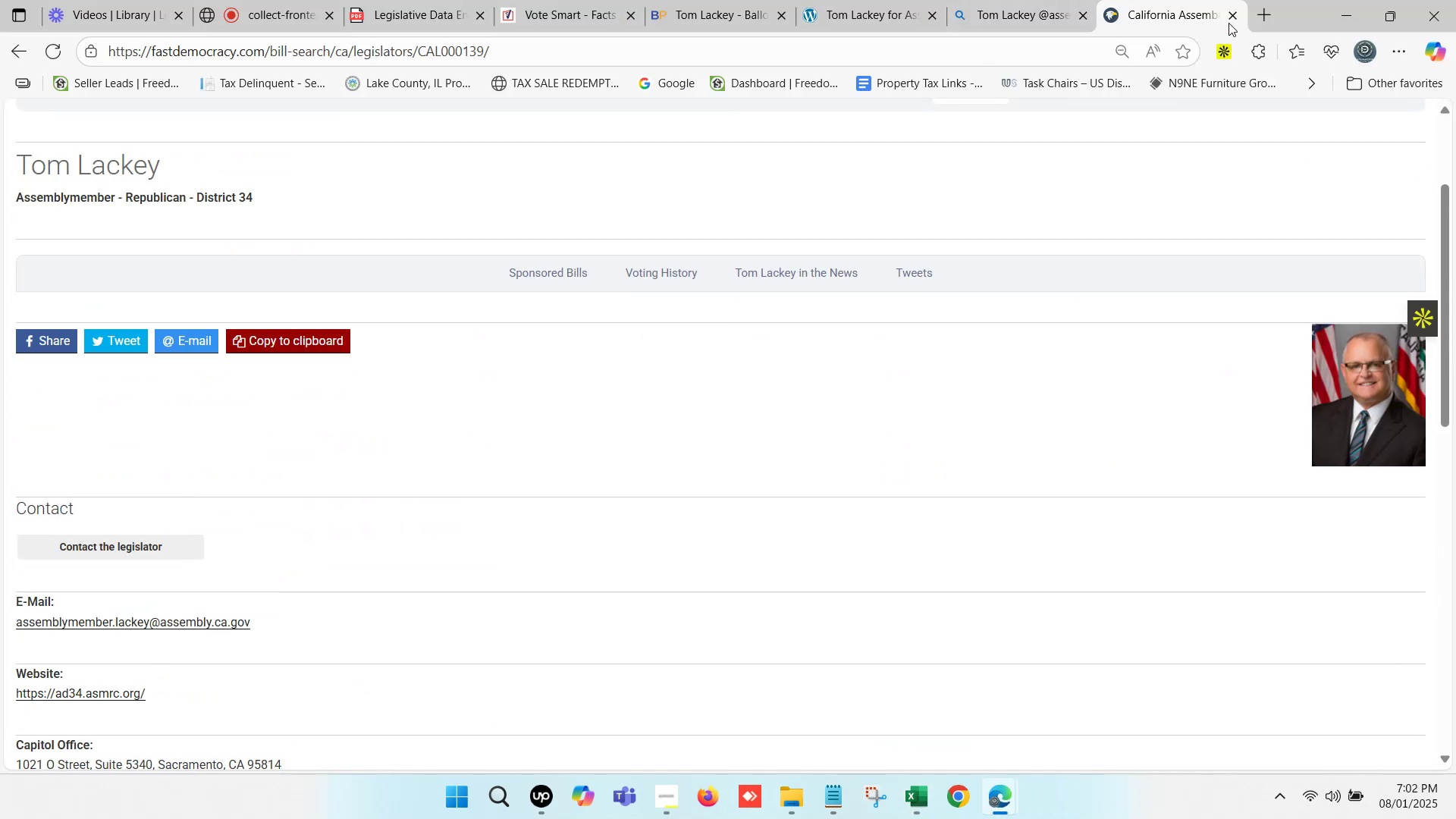 
left_click([1235, 17])
 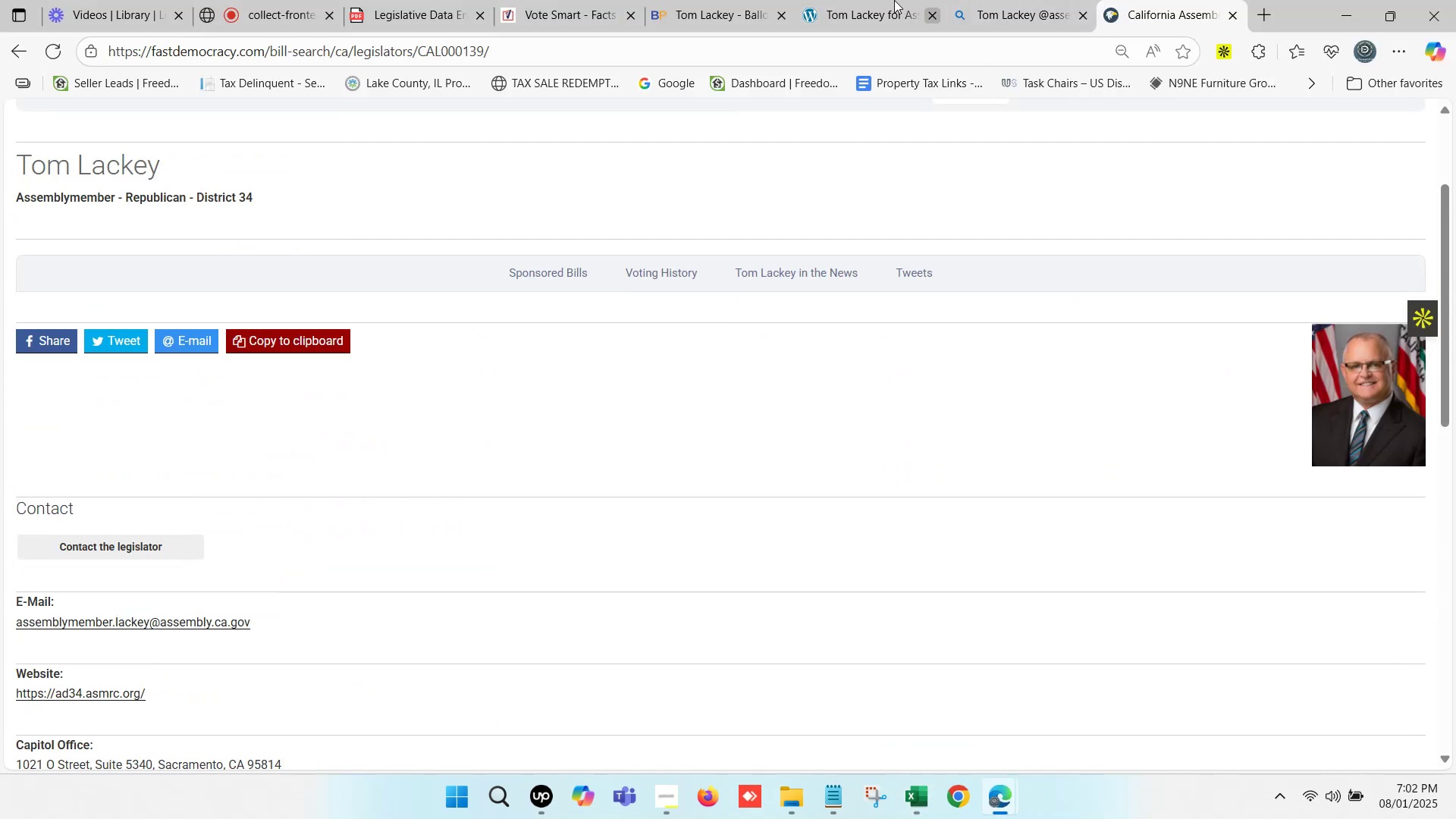 
left_click([894, 0])
 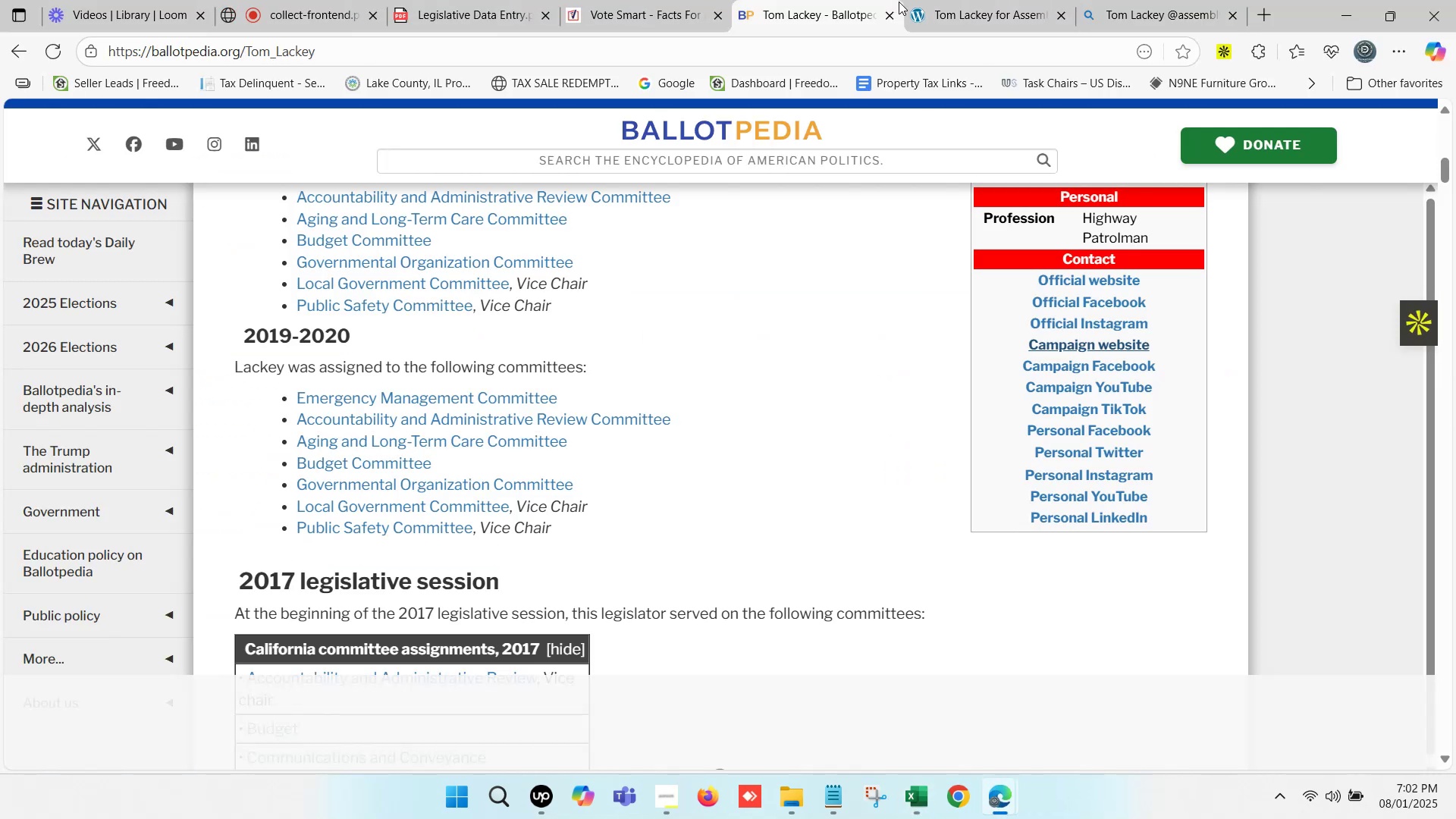 
left_click_drag(start_coordinate=[1041, 11], to_coordinate=[1046, 8])
 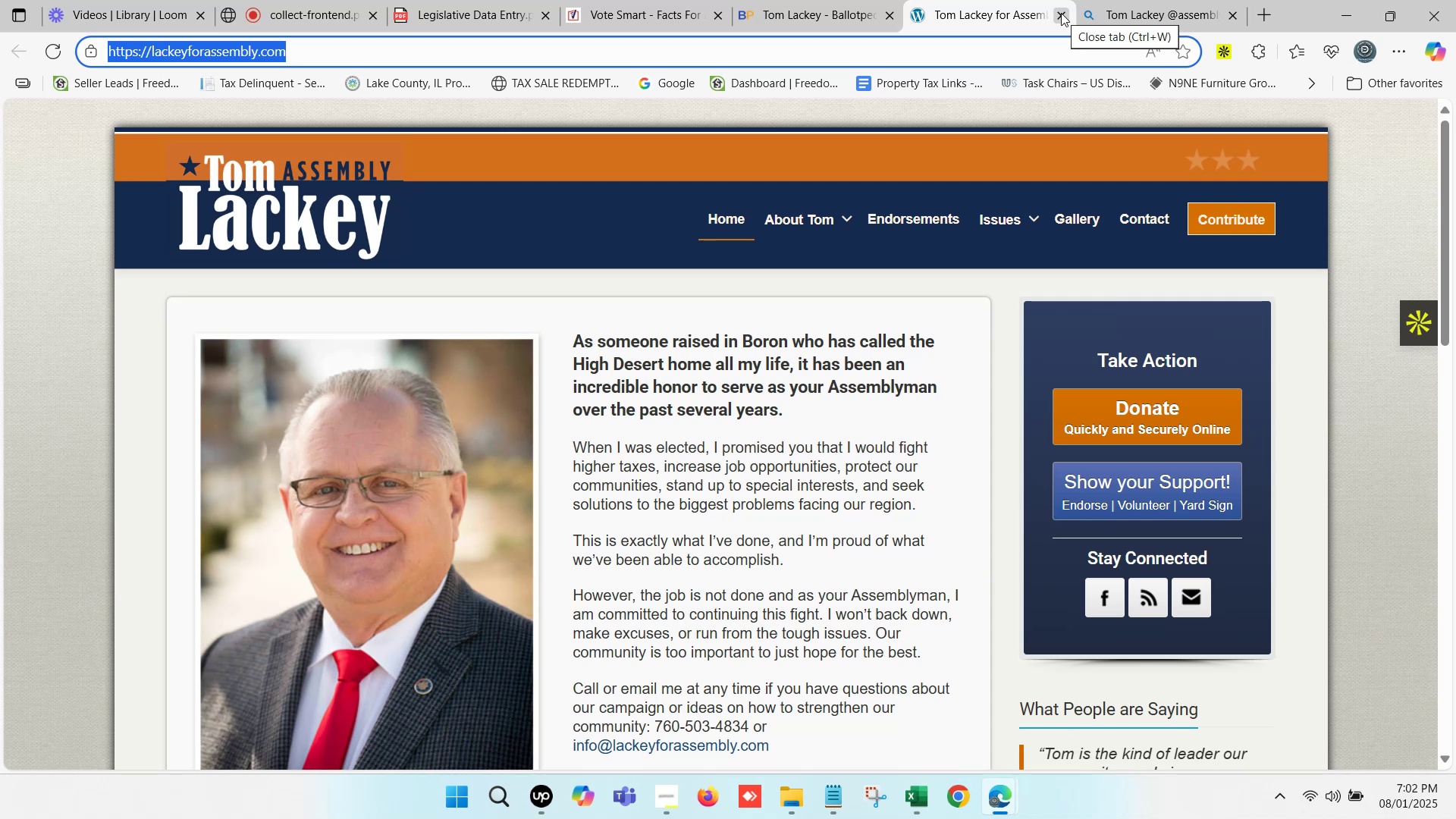 
left_click([1061, 13])
 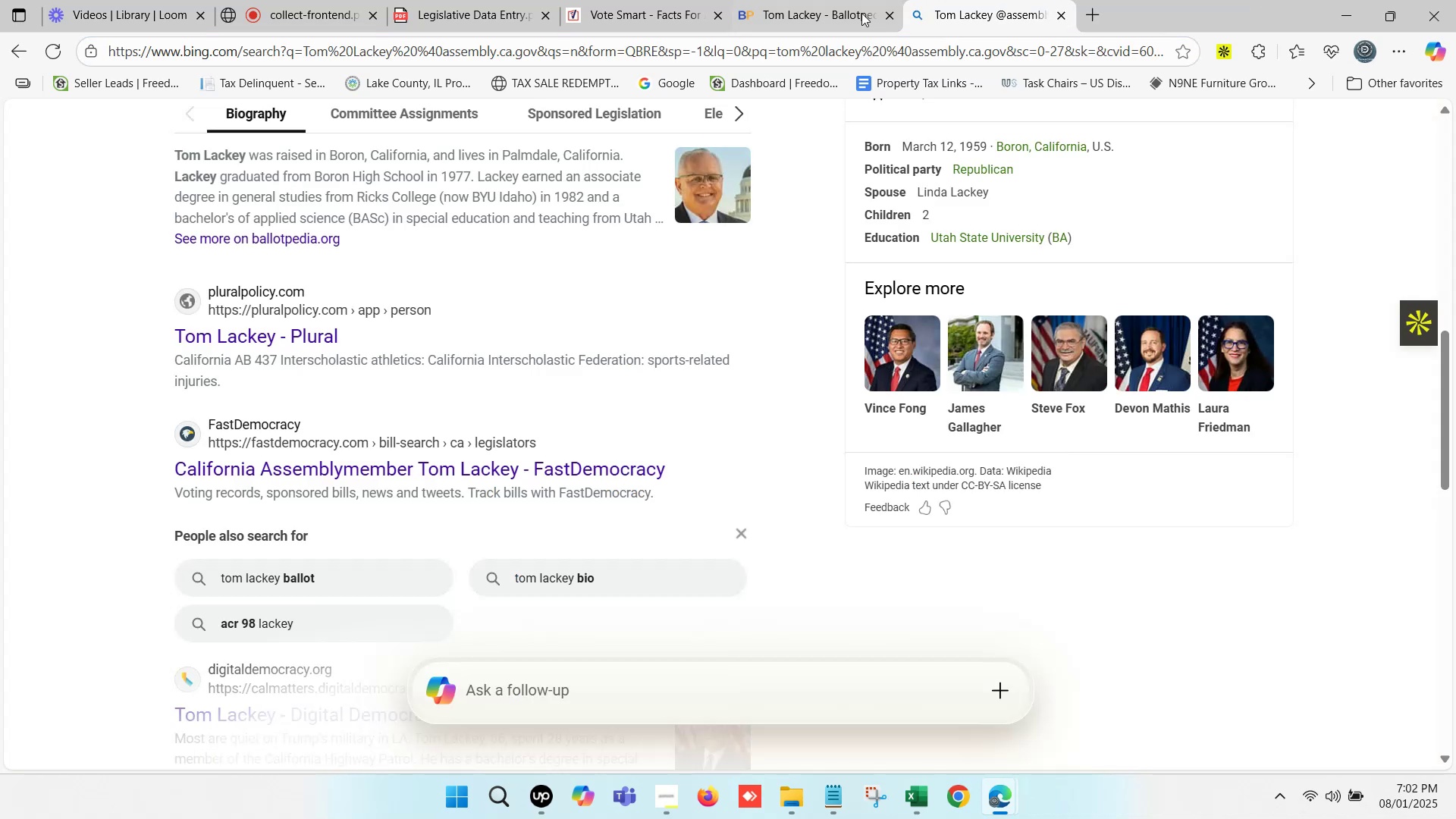 
left_click([817, 0])
 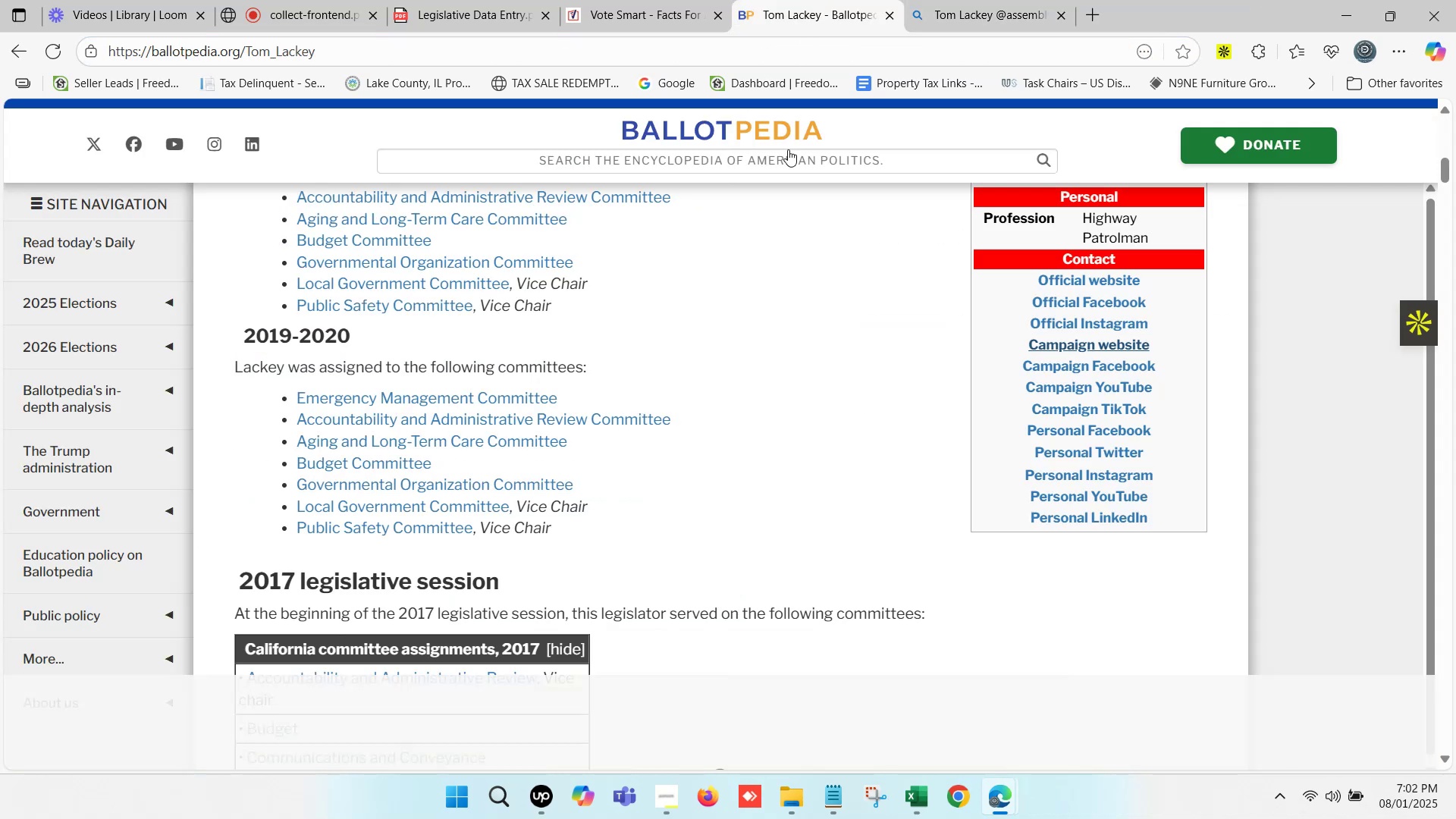 
scroll: coordinate [745, 309], scroll_direction: up, amount: 15.0
 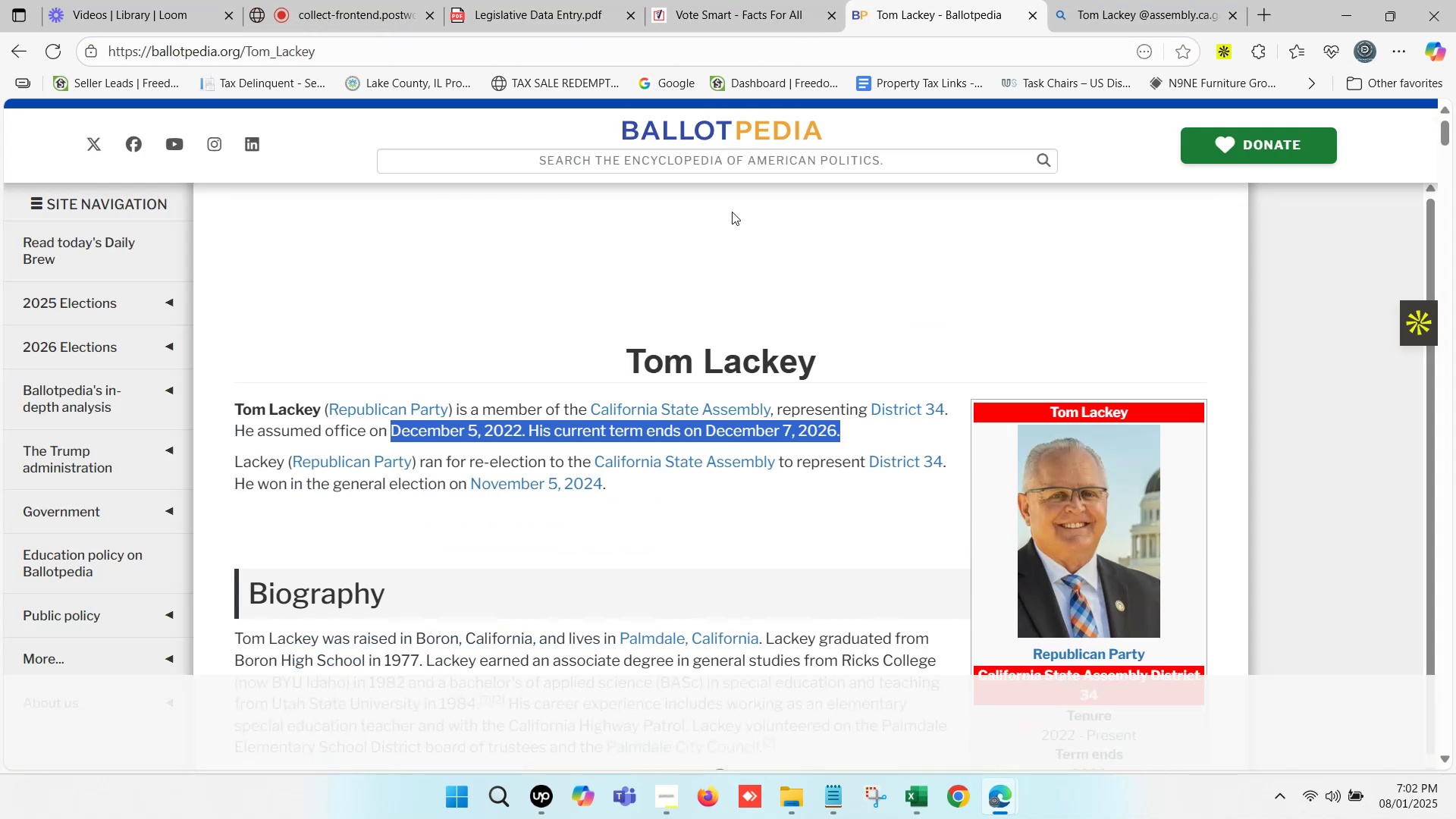 
left_click([681, 0])
 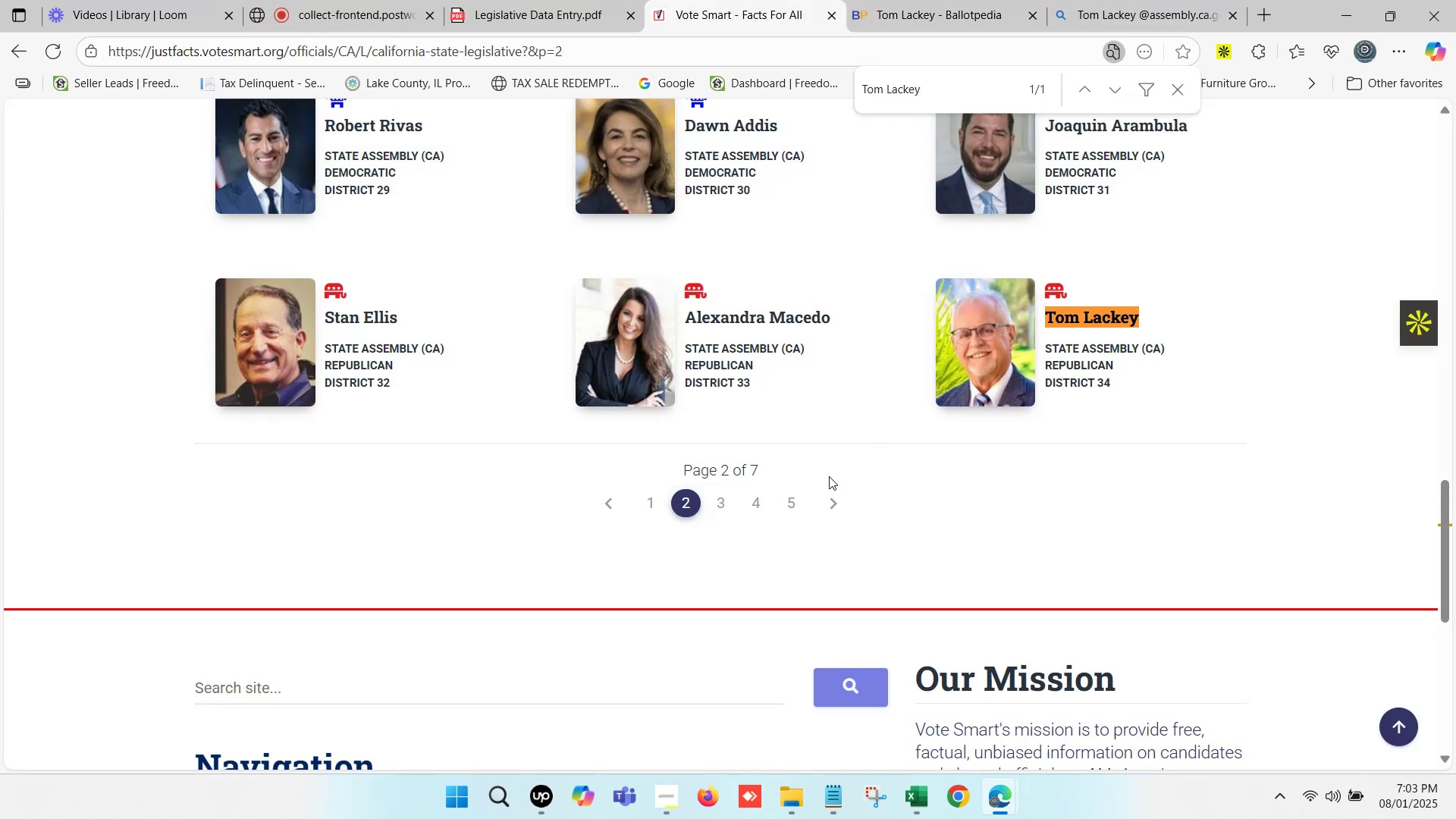 
left_click([722, 505])
 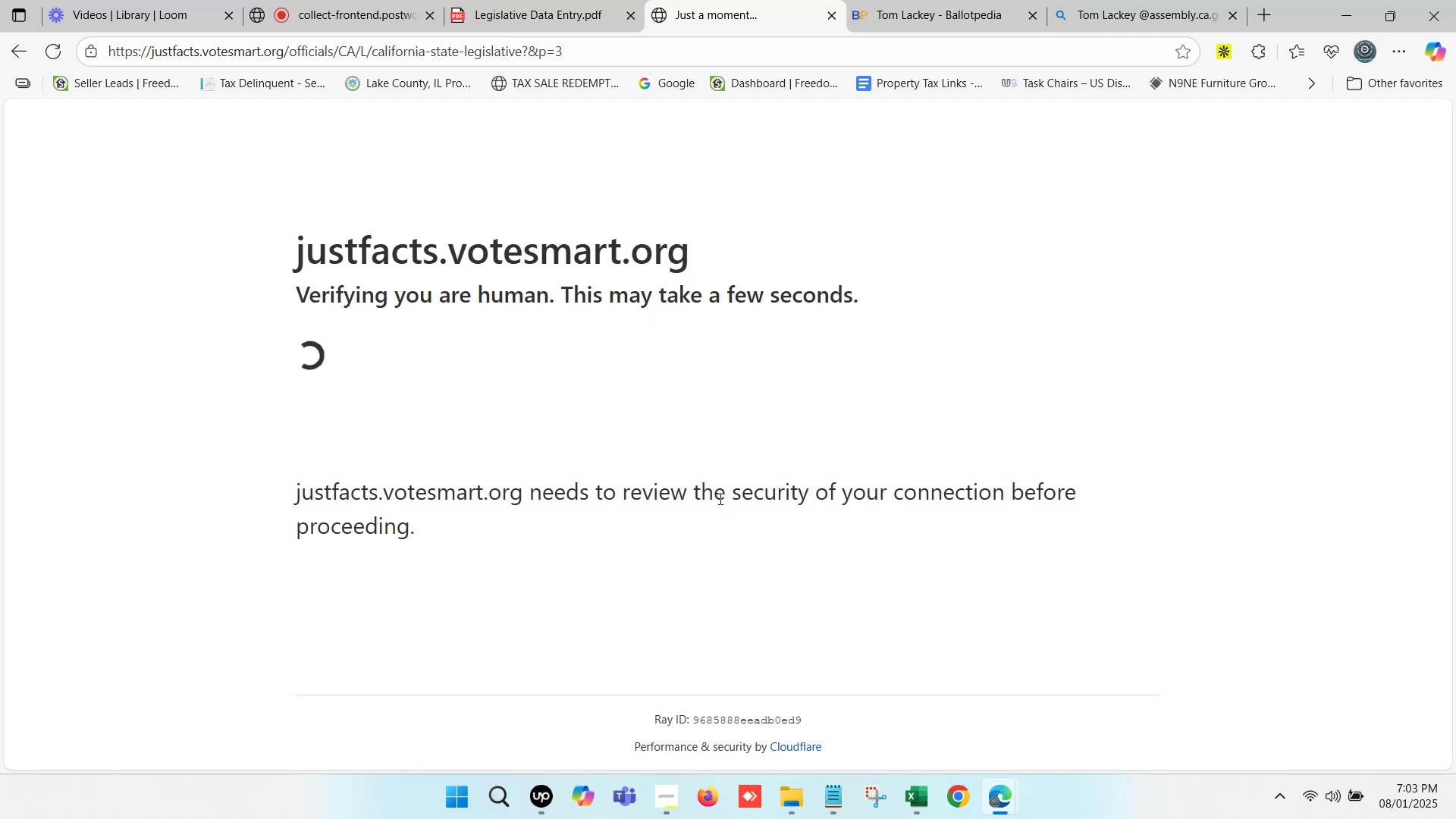 
wait(10.17)
 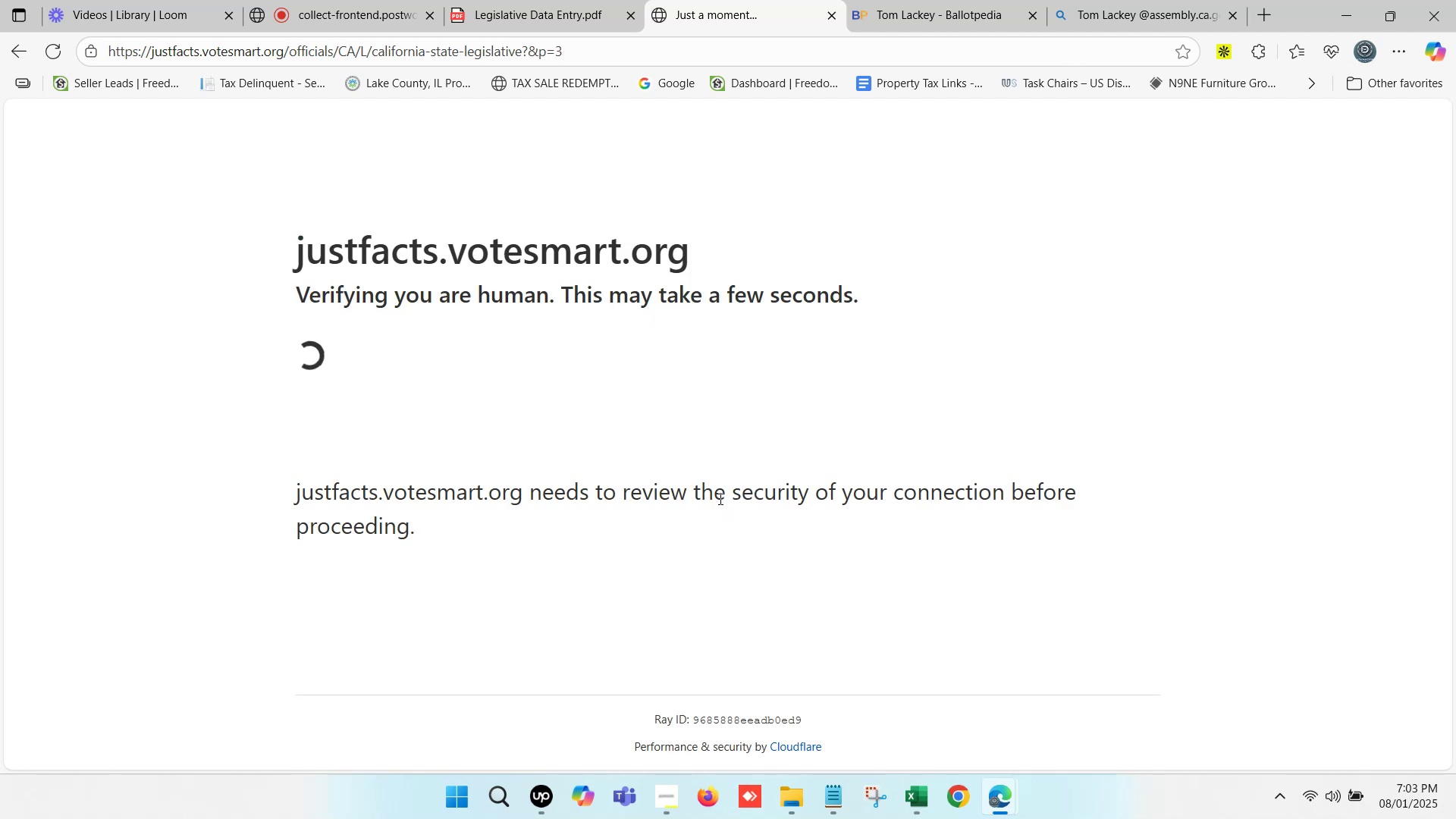 
scroll: coordinate [798, 382], scroll_direction: down, amount: 4.0
 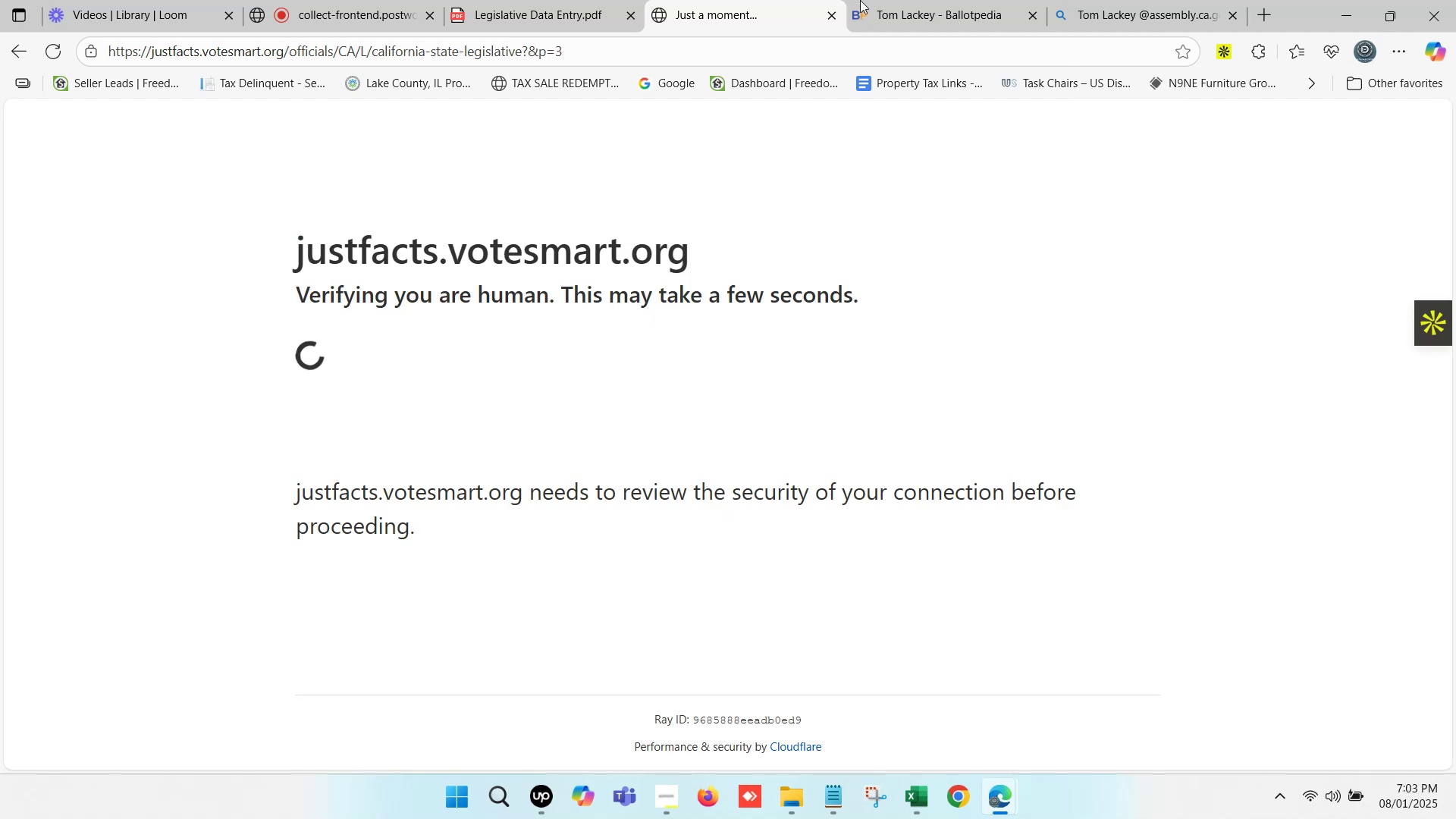 
double_click([904, 0])
 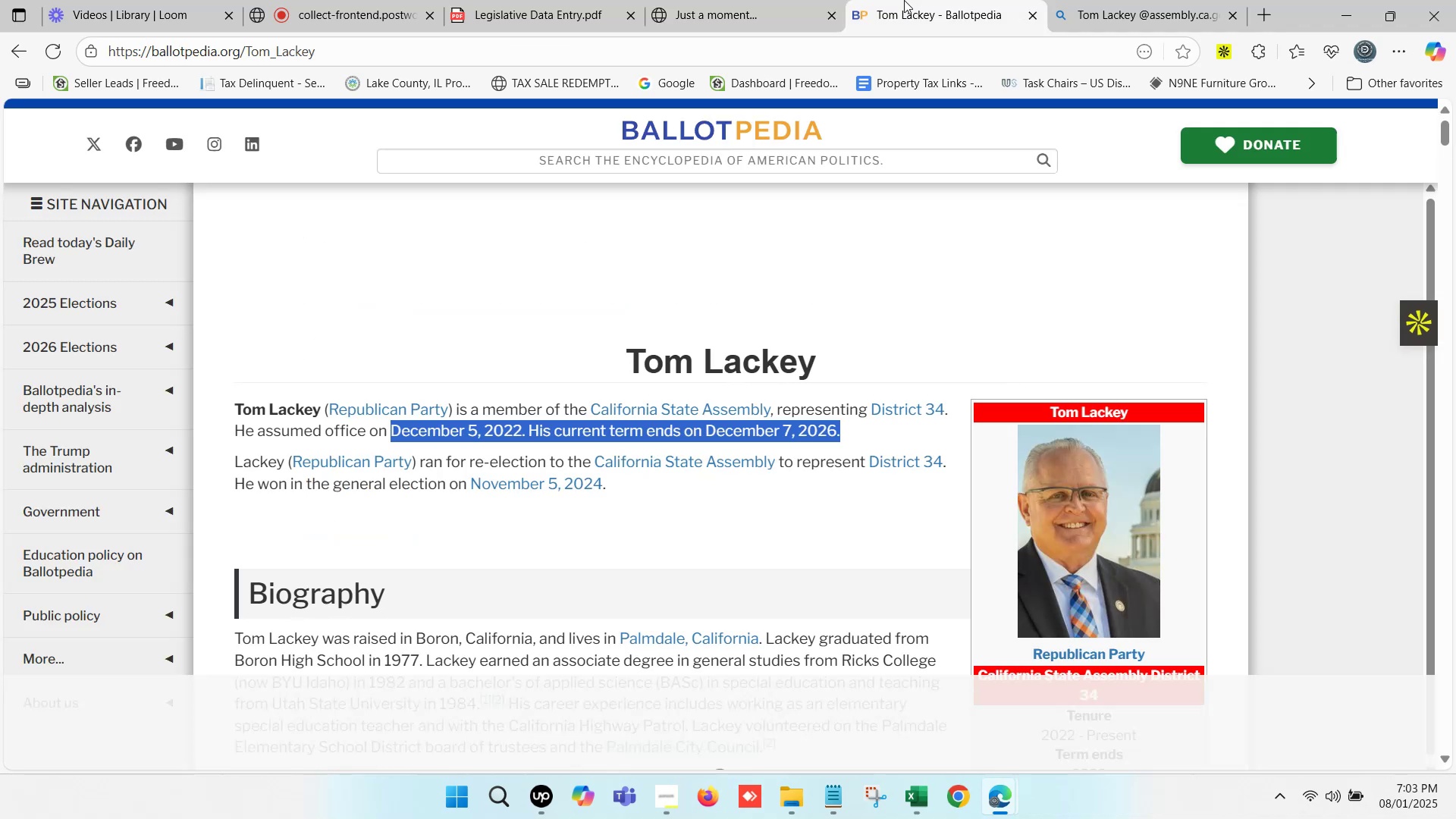 
triple_click([904, 0])
 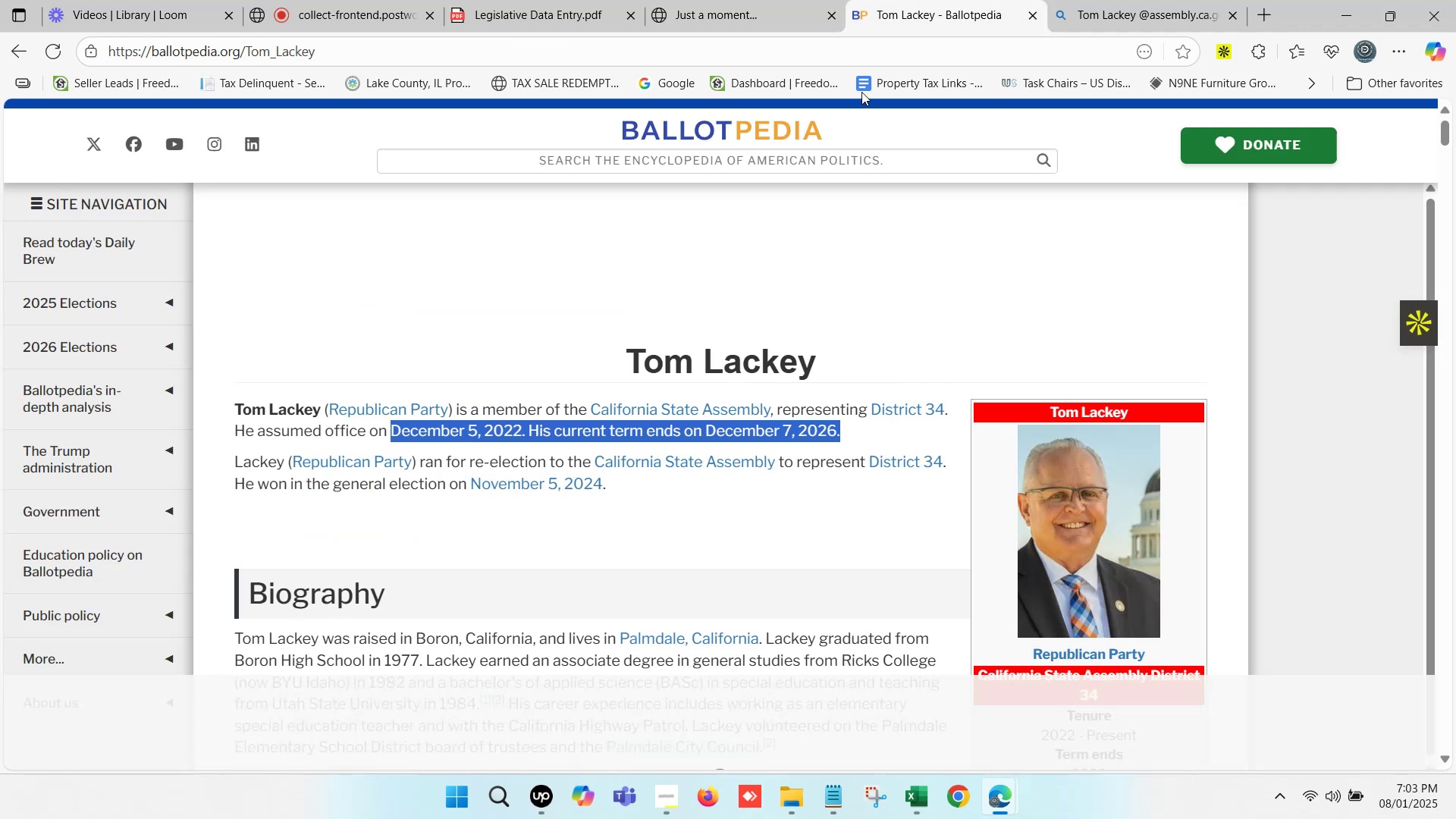 
scroll: coordinate [635, 405], scroll_direction: up, amount: 8.0
 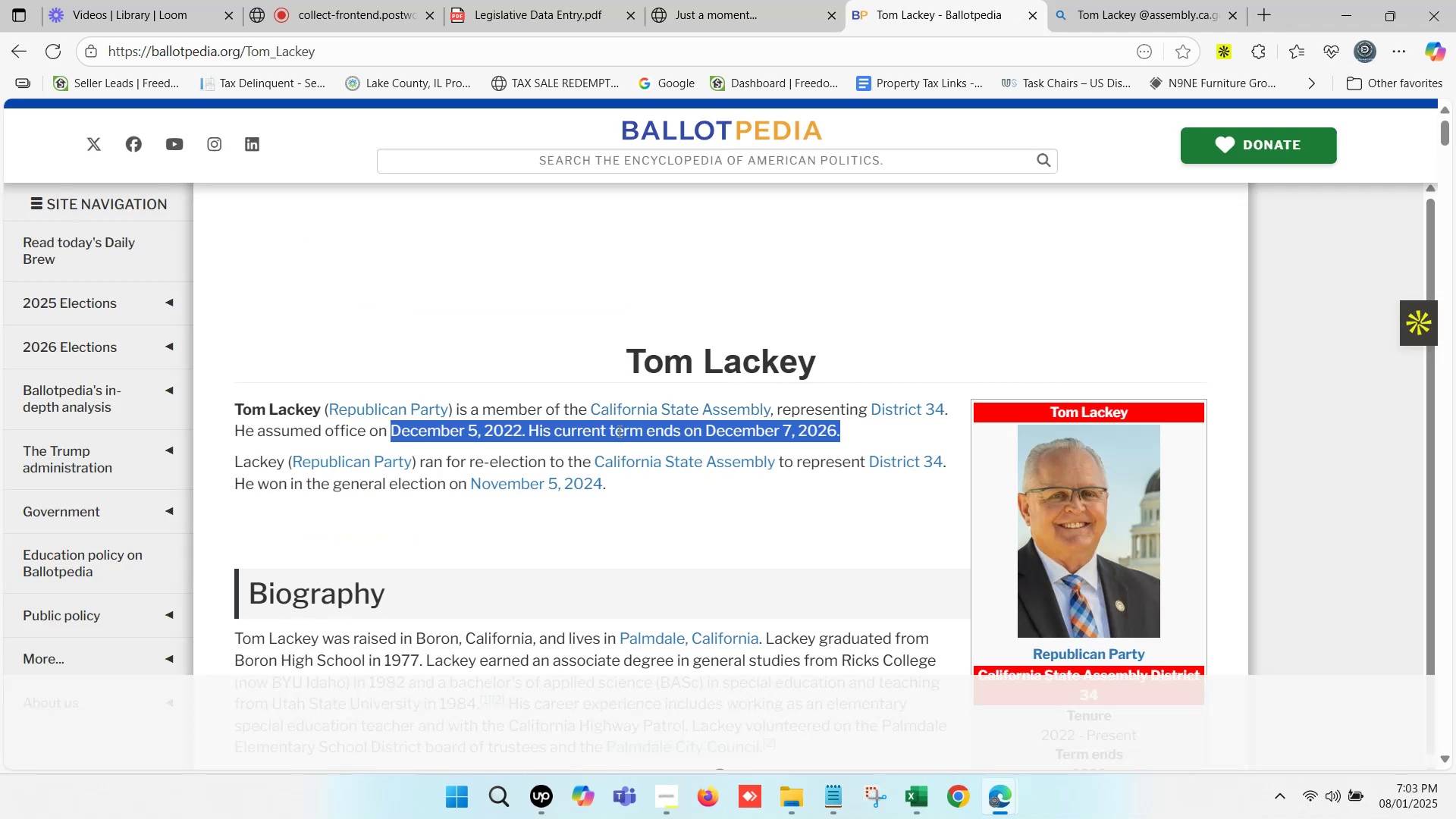 
double_click([714, 0])
 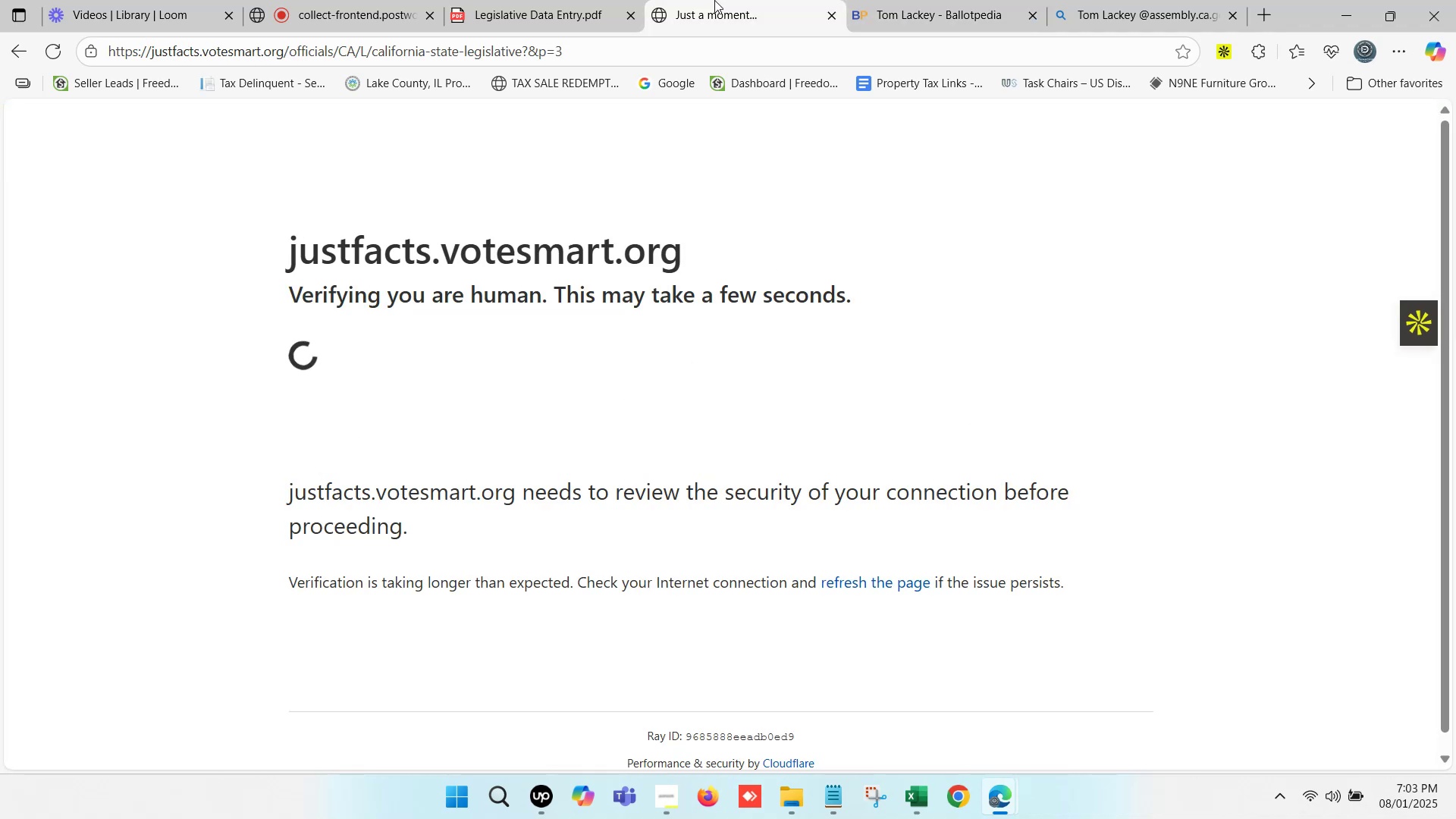 
triple_click([714, 0])
 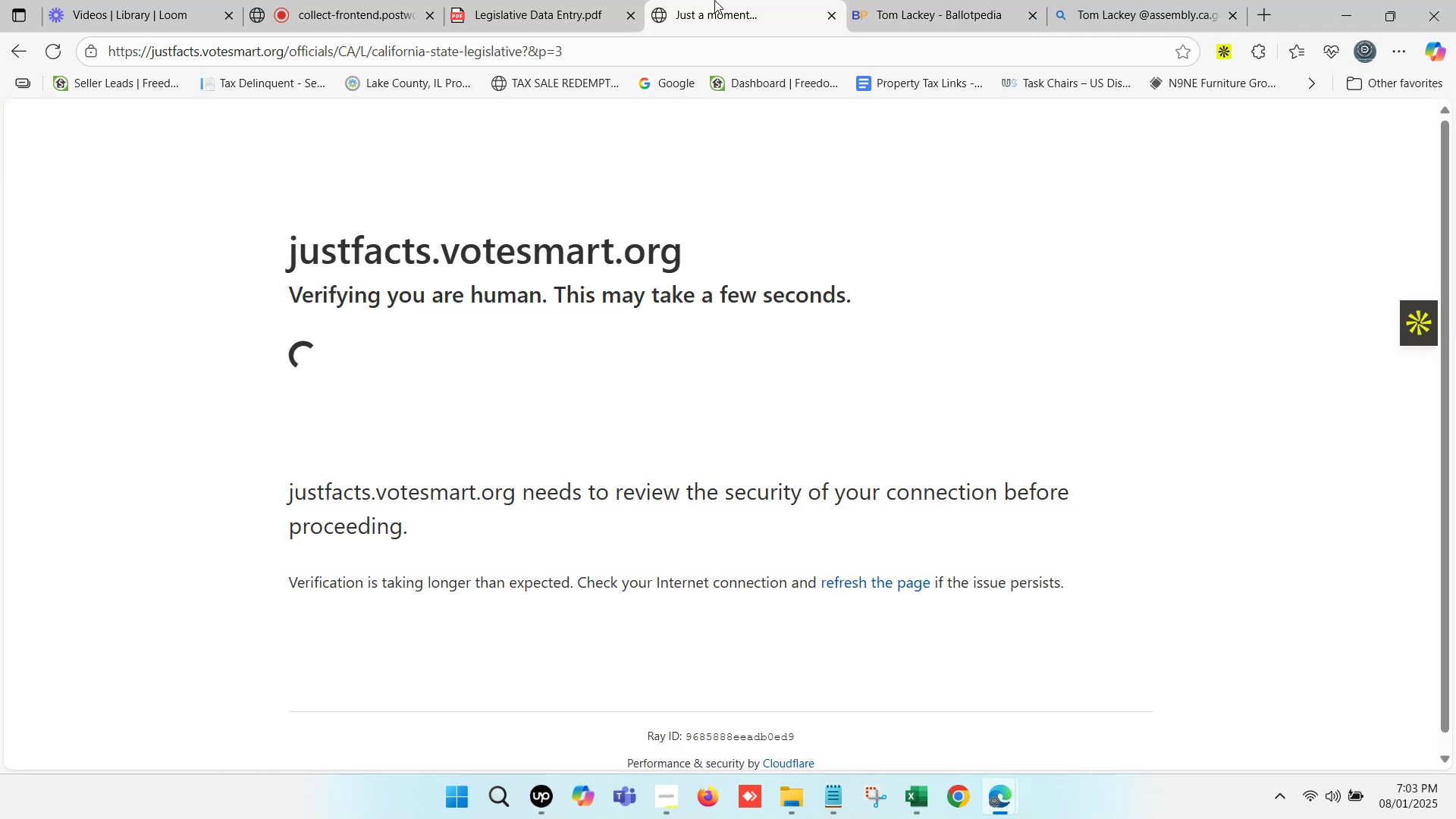 
triple_click([714, 0])
 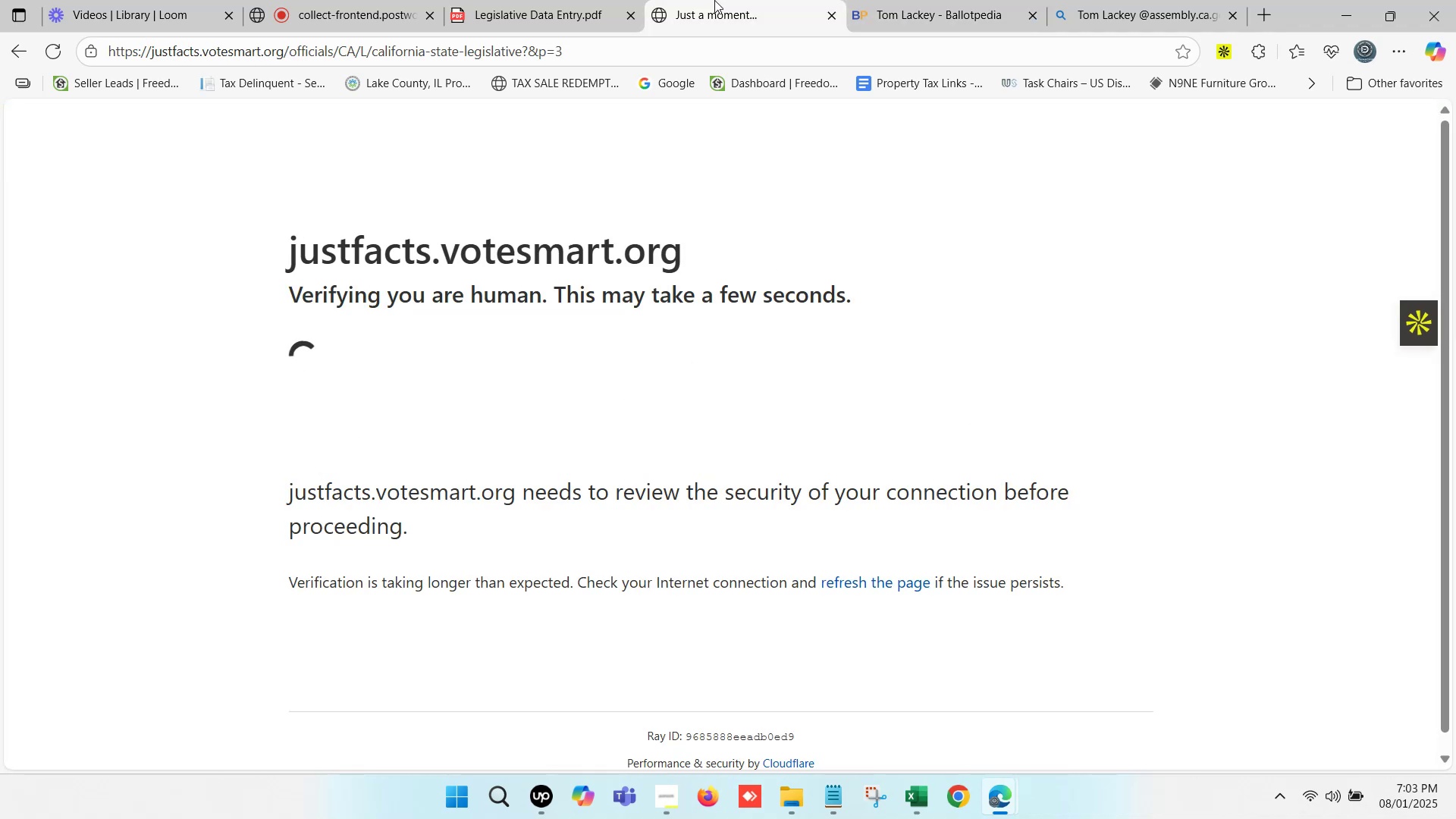 
triple_click([714, 0])
 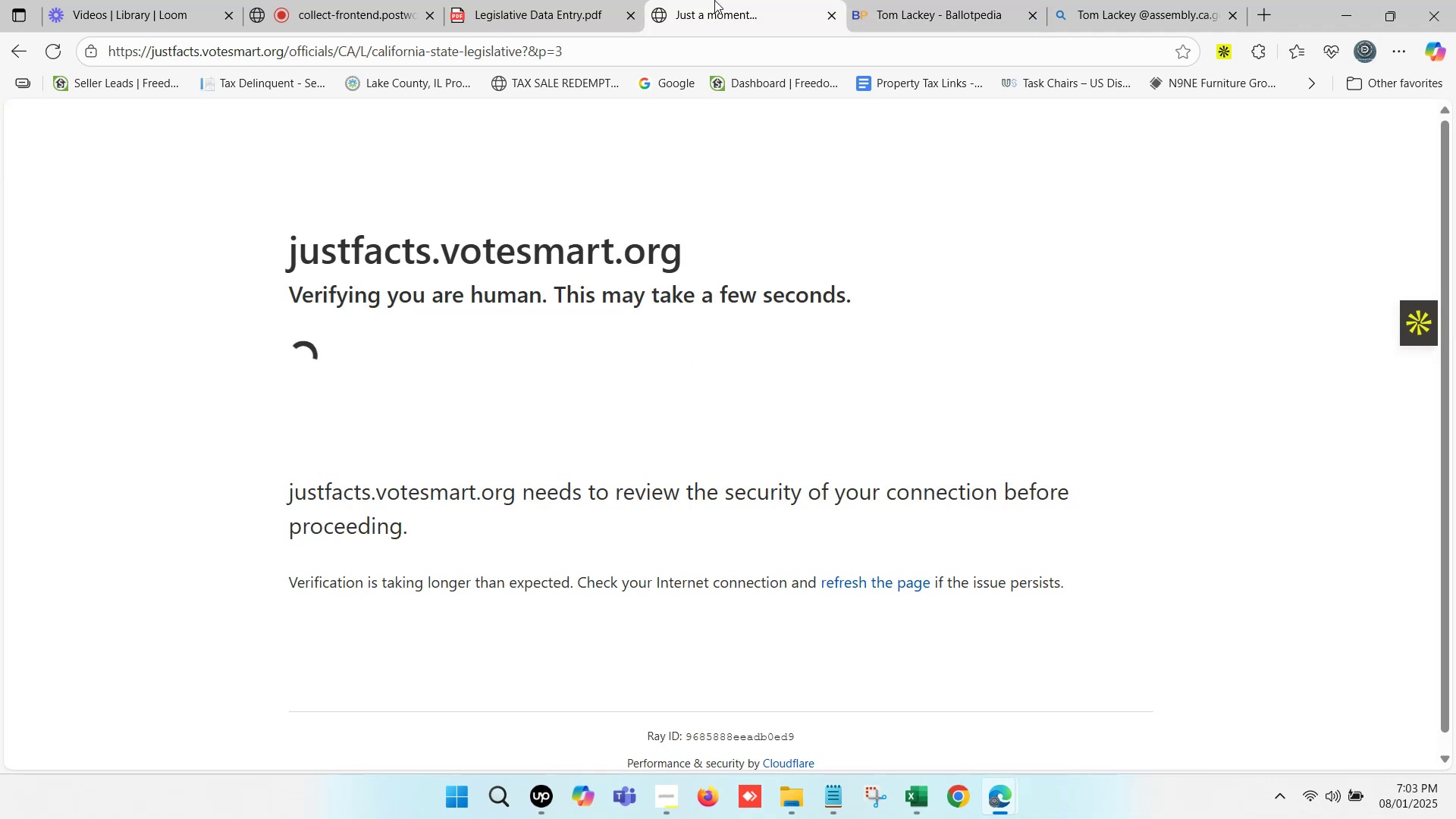 
triple_click([714, 0])
 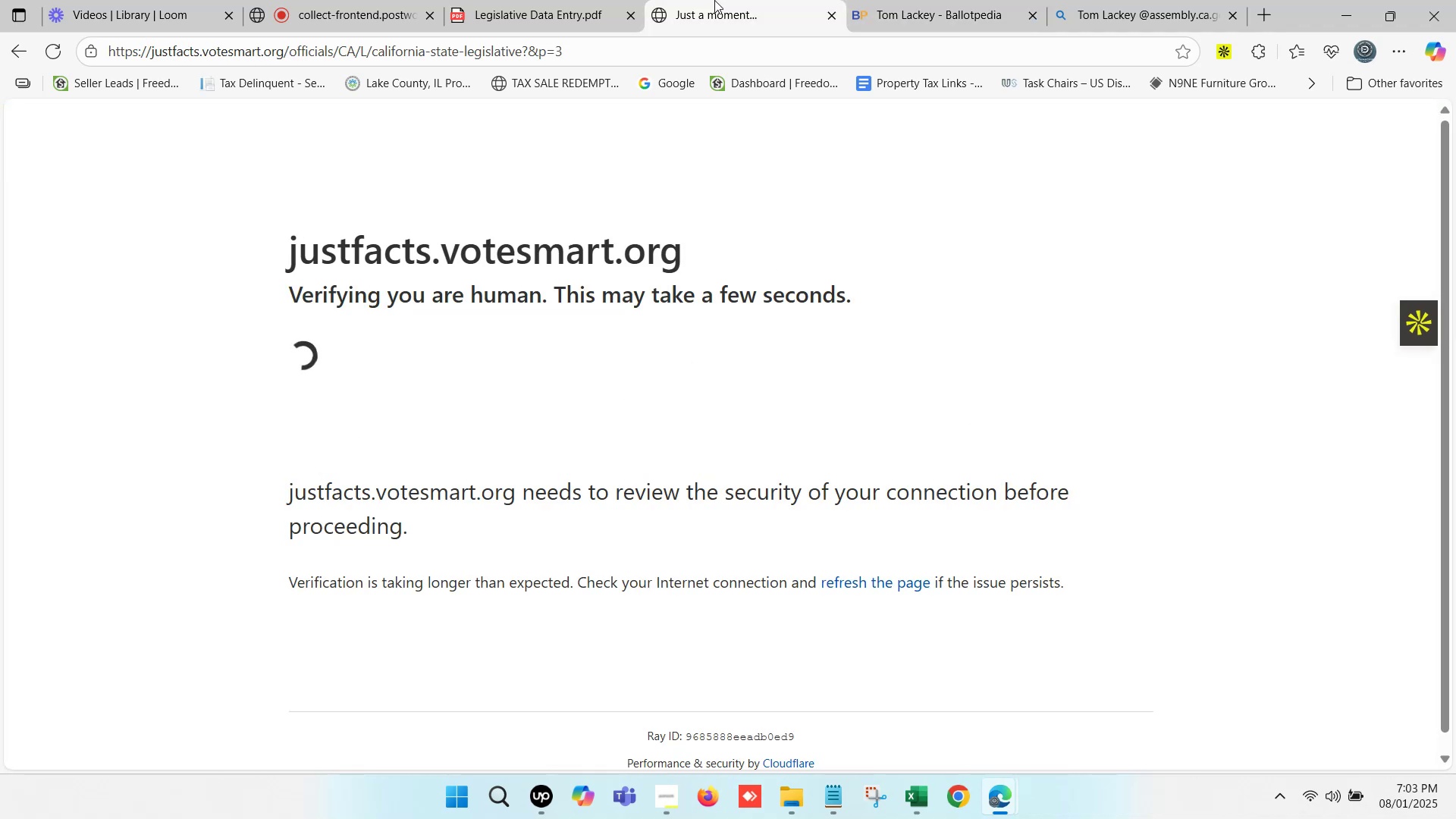 
triple_click([714, 0])
 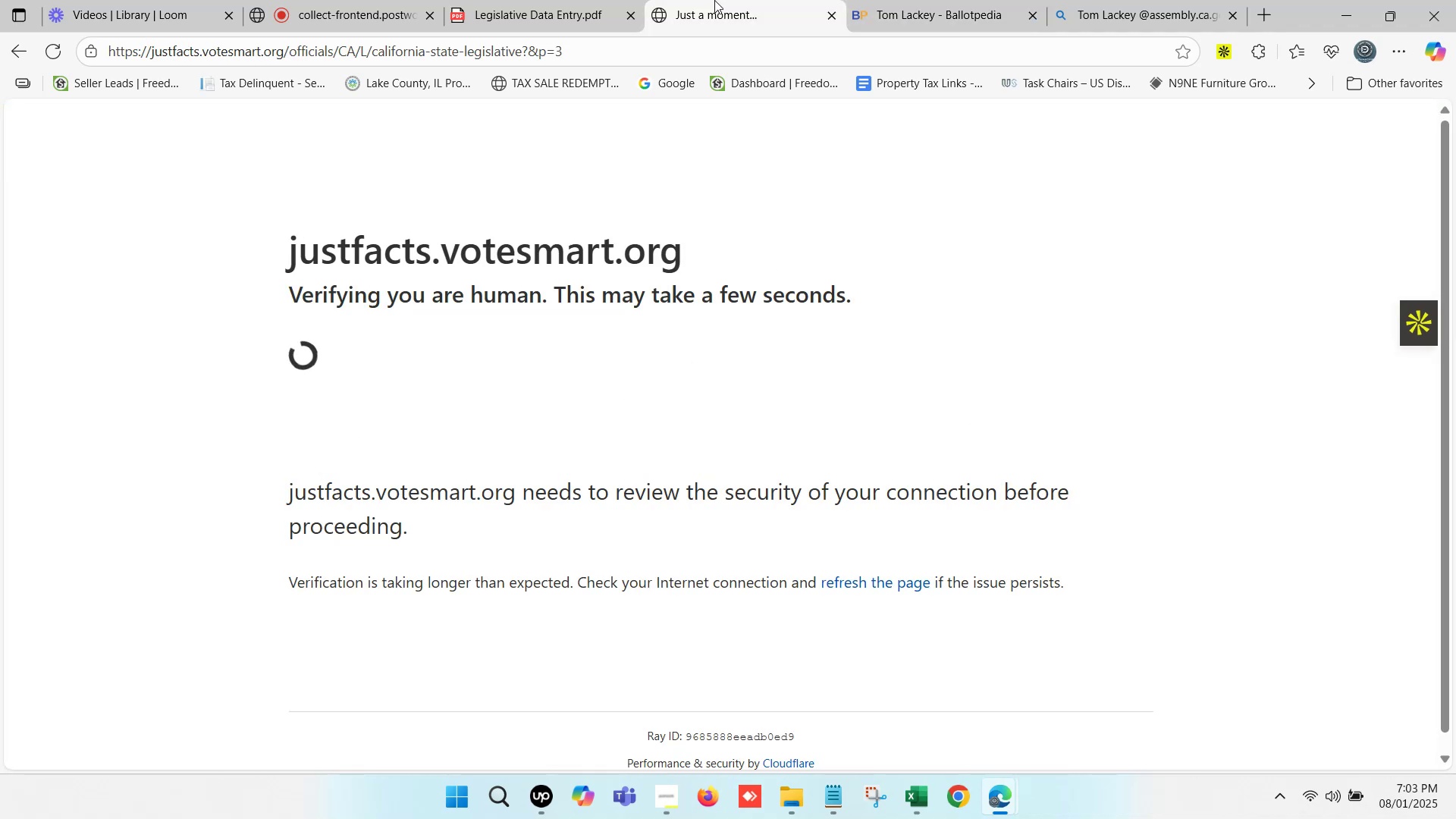 
triple_click([714, 0])
 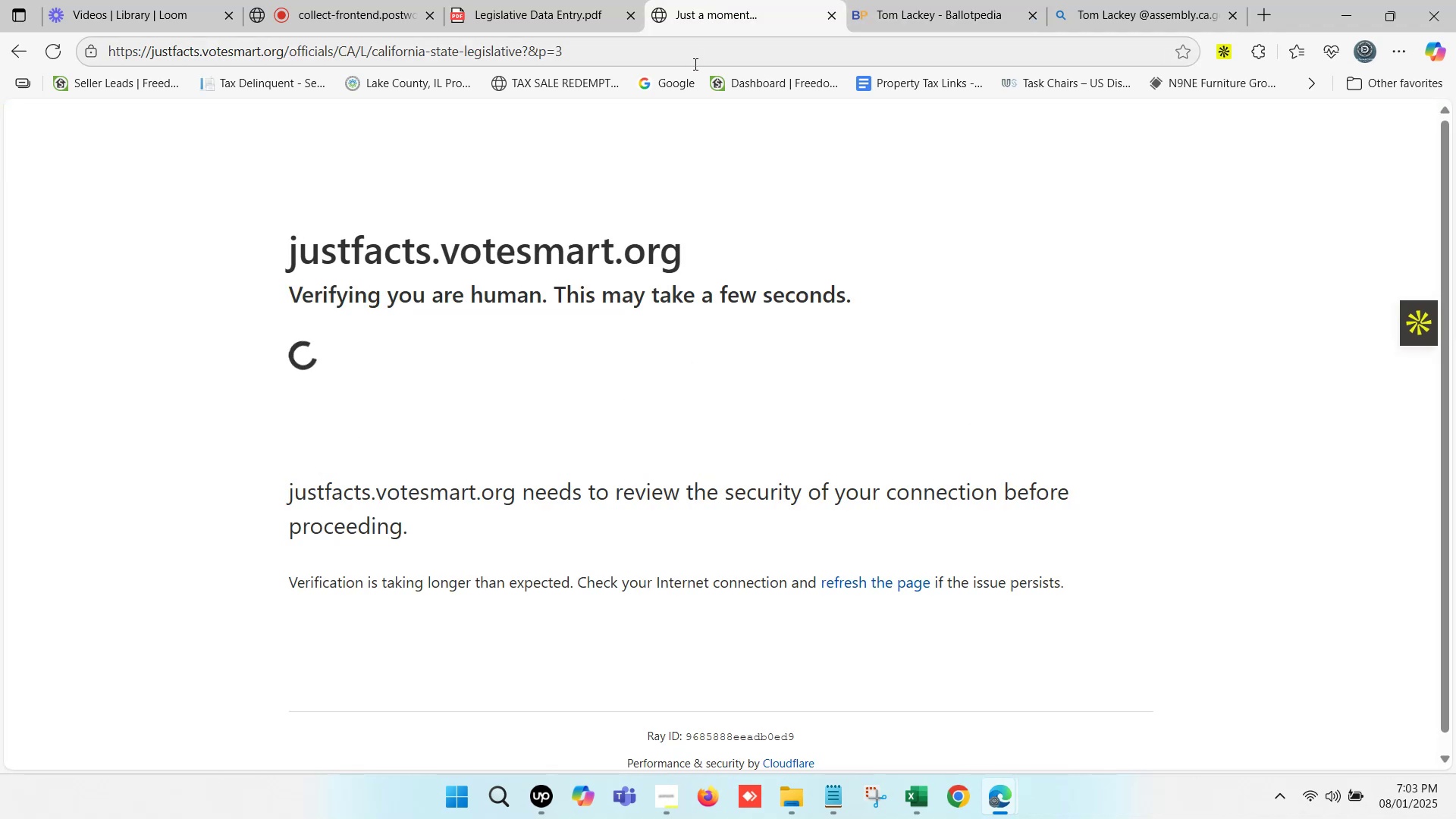 
wait(5.07)
 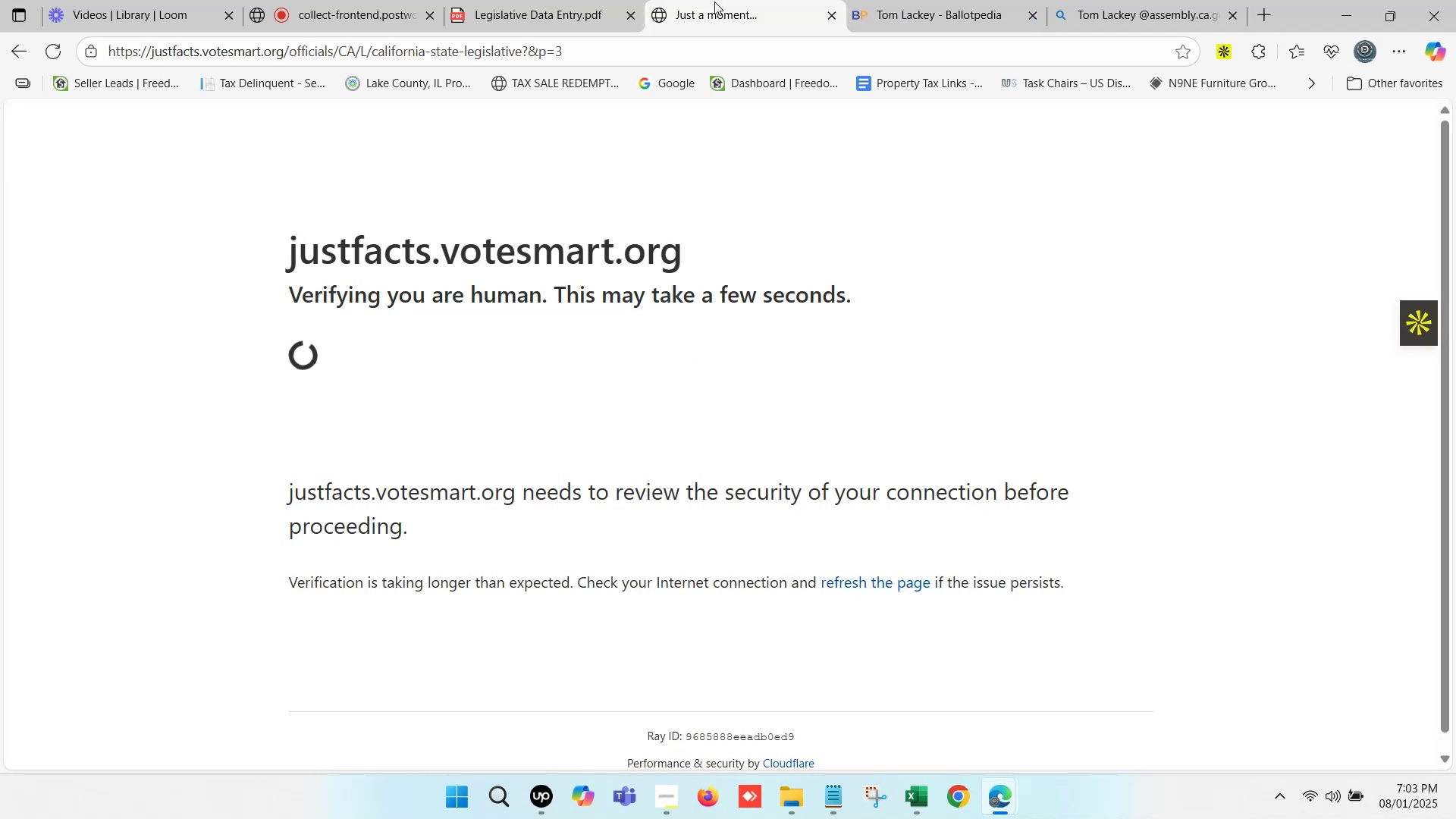 
double_click([548, 0])
 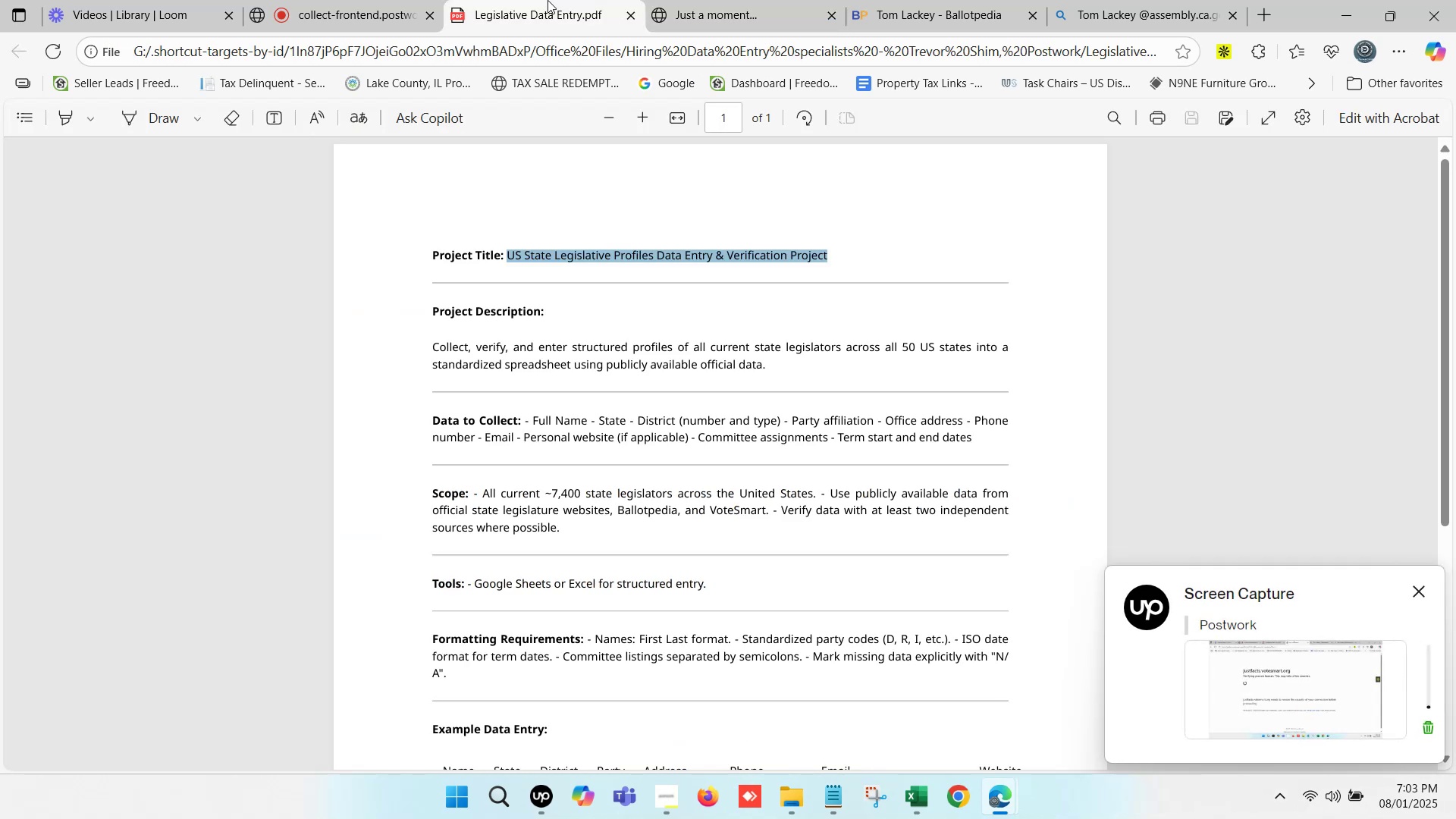 
triple_click([548, 0])
 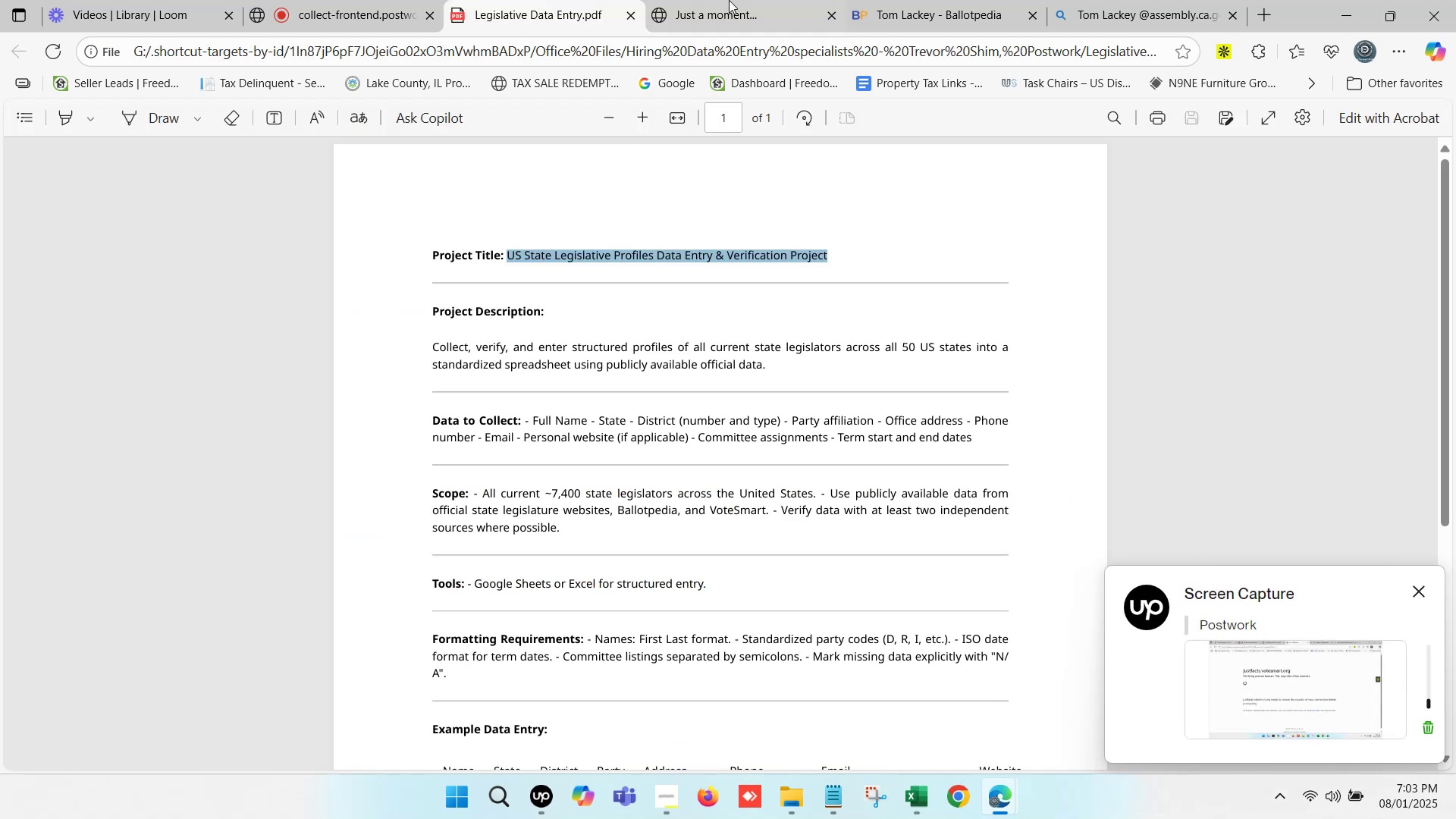 
left_click([722, 0])
 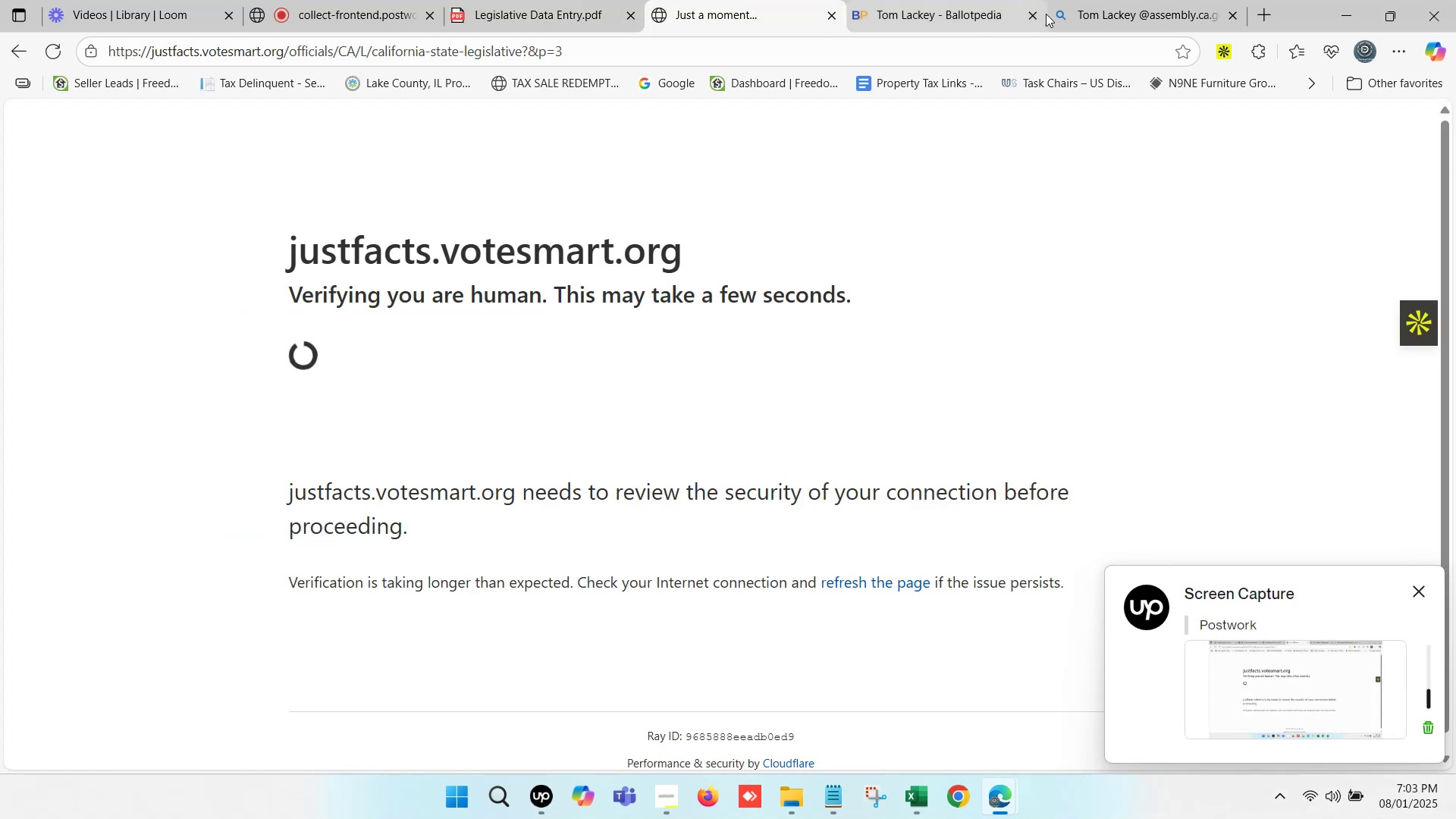 
left_click([952, 0])
 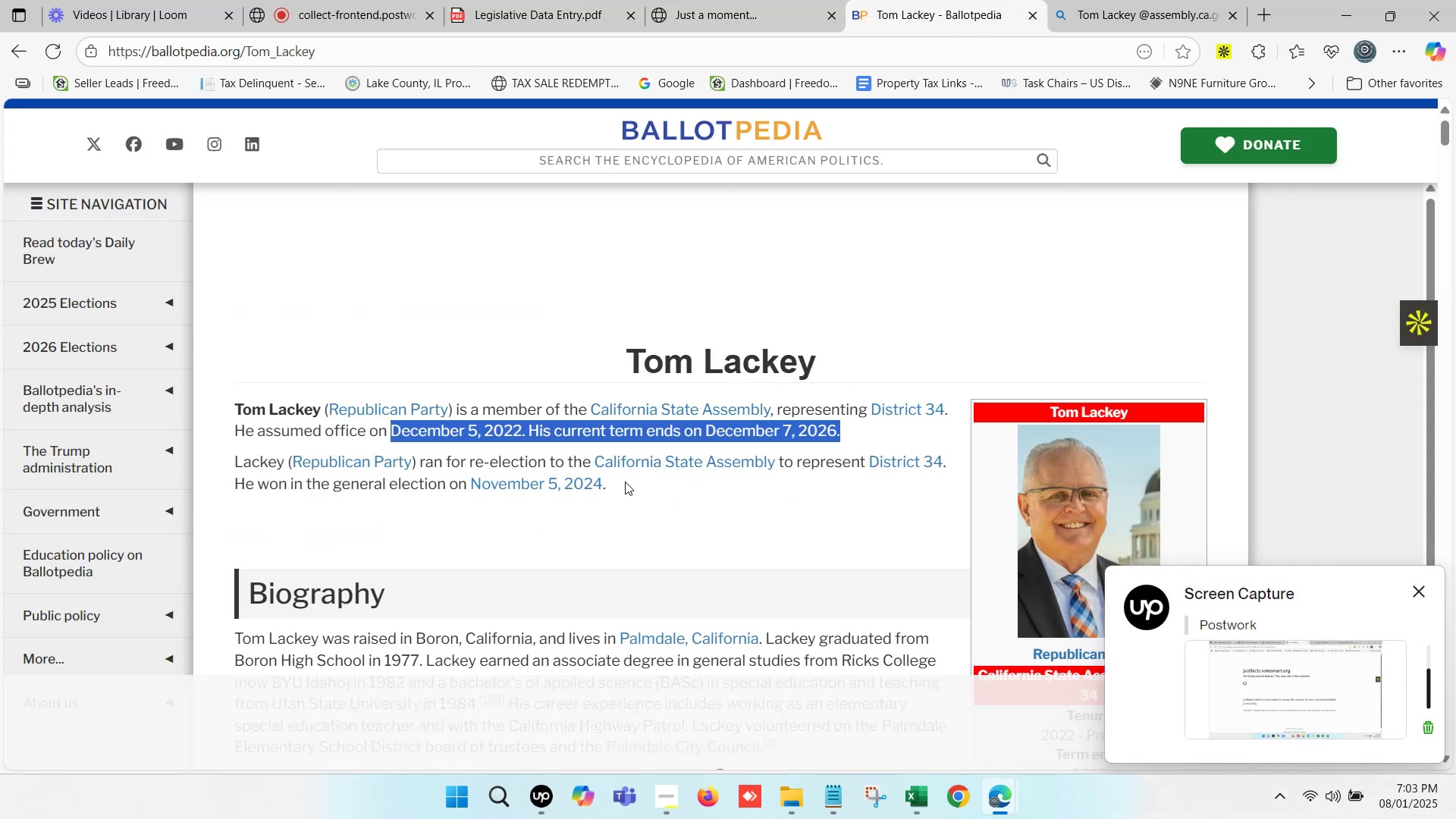 
scroll: coordinate [627, 493], scroll_direction: down, amount: 3.0
 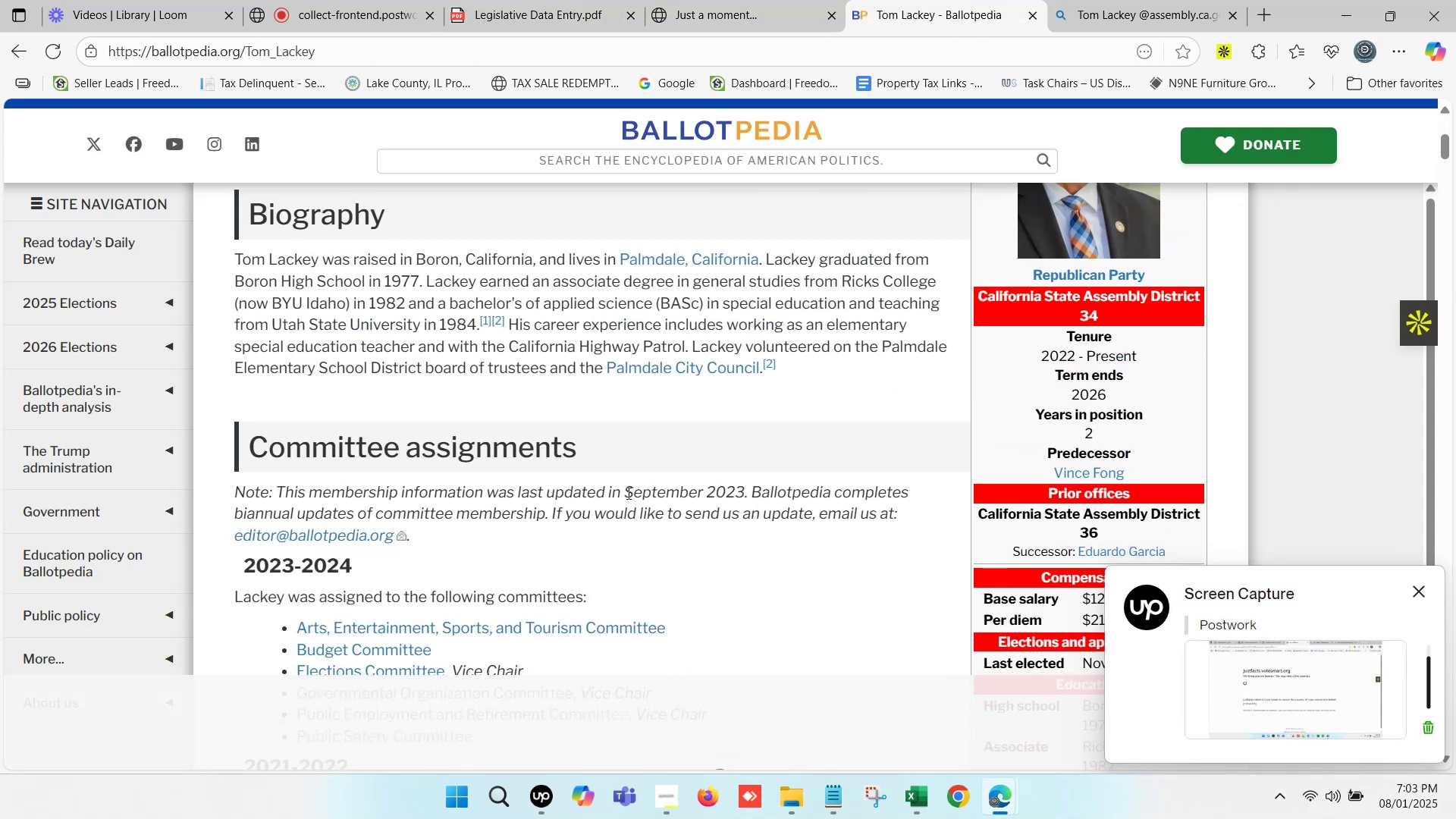 
scroll: coordinate [627, 493], scroll_direction: up, amount: 1.0
 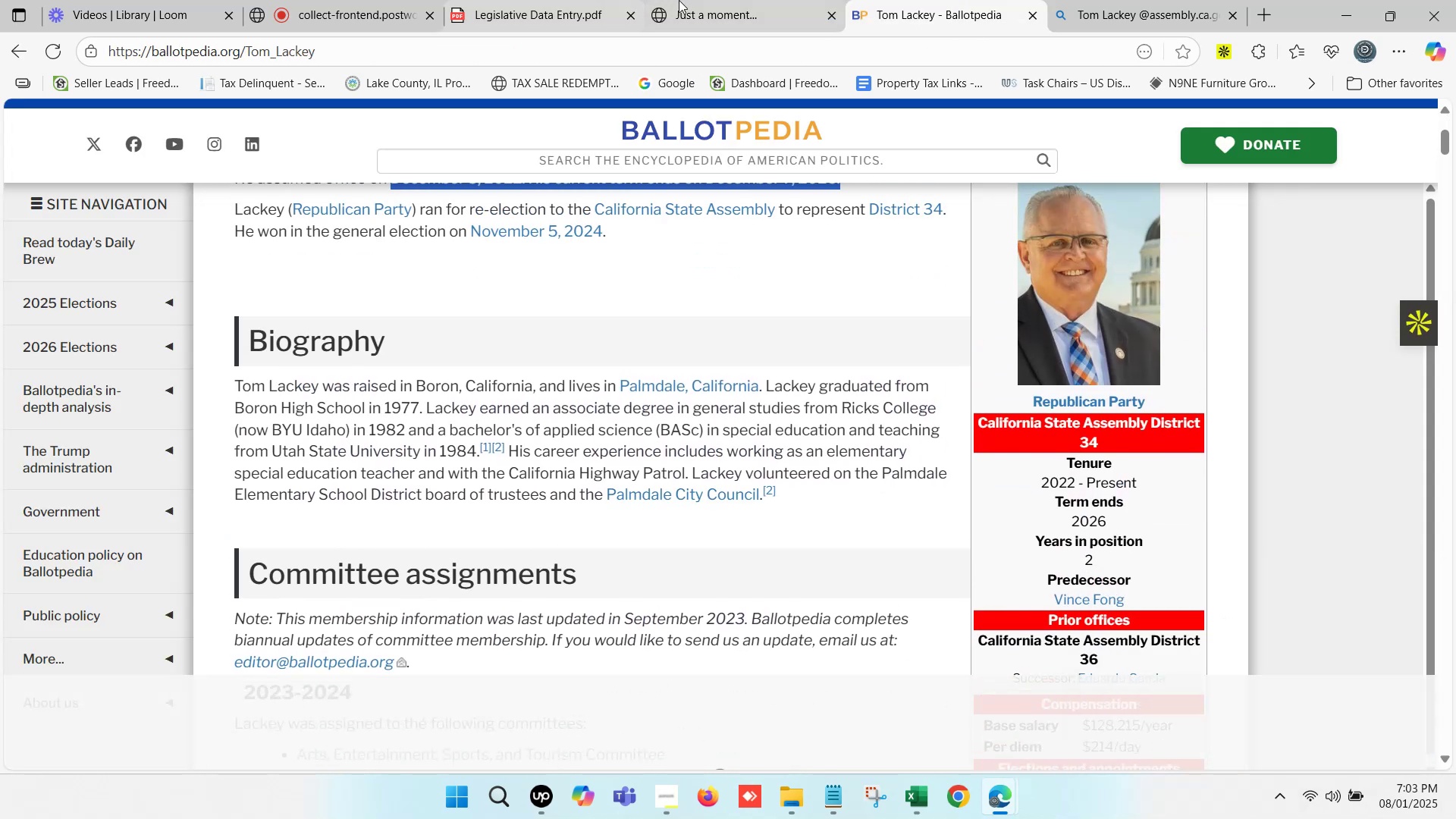 
double_click([679, 0])
 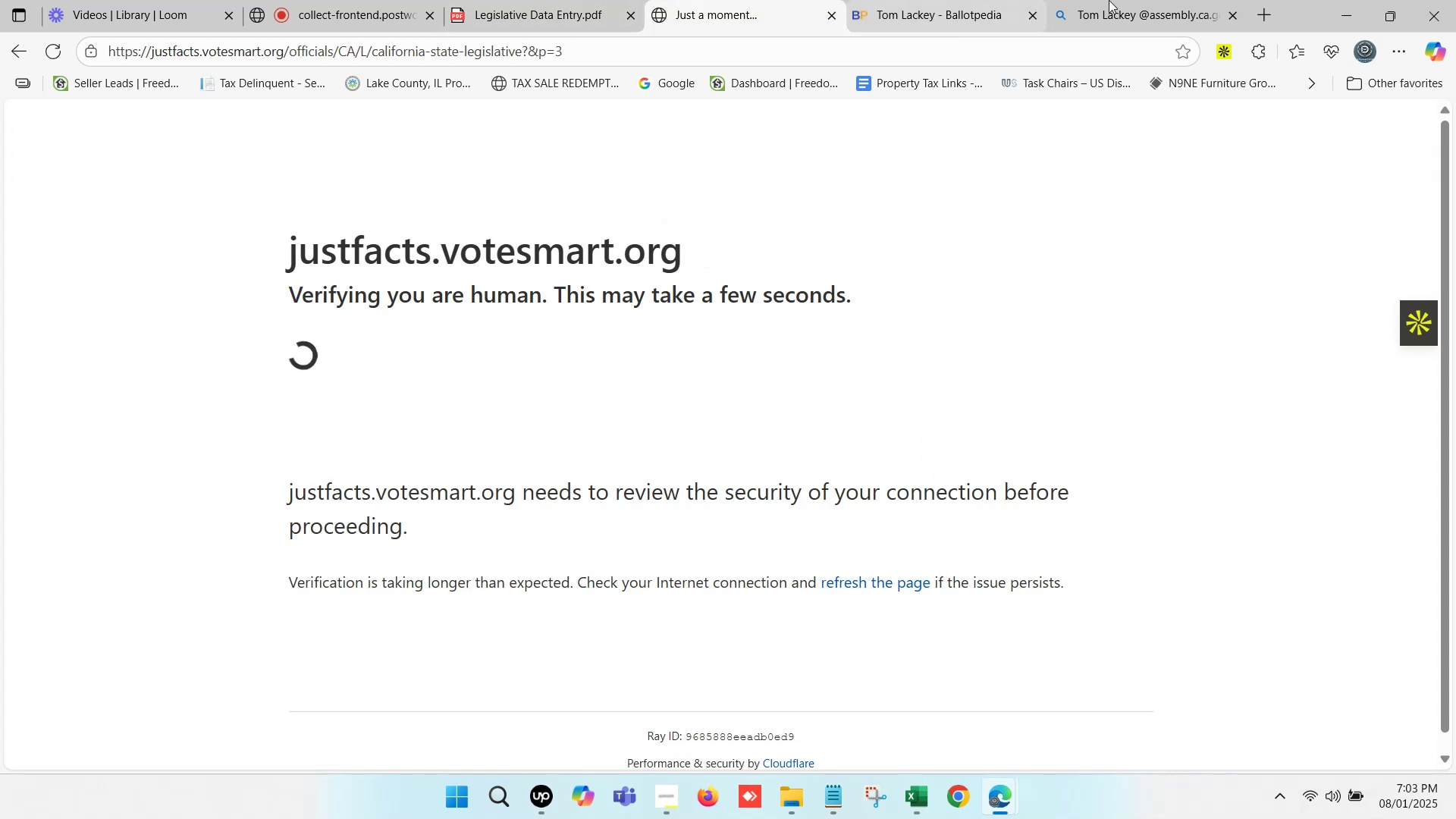 
double_click([1129, 0])
 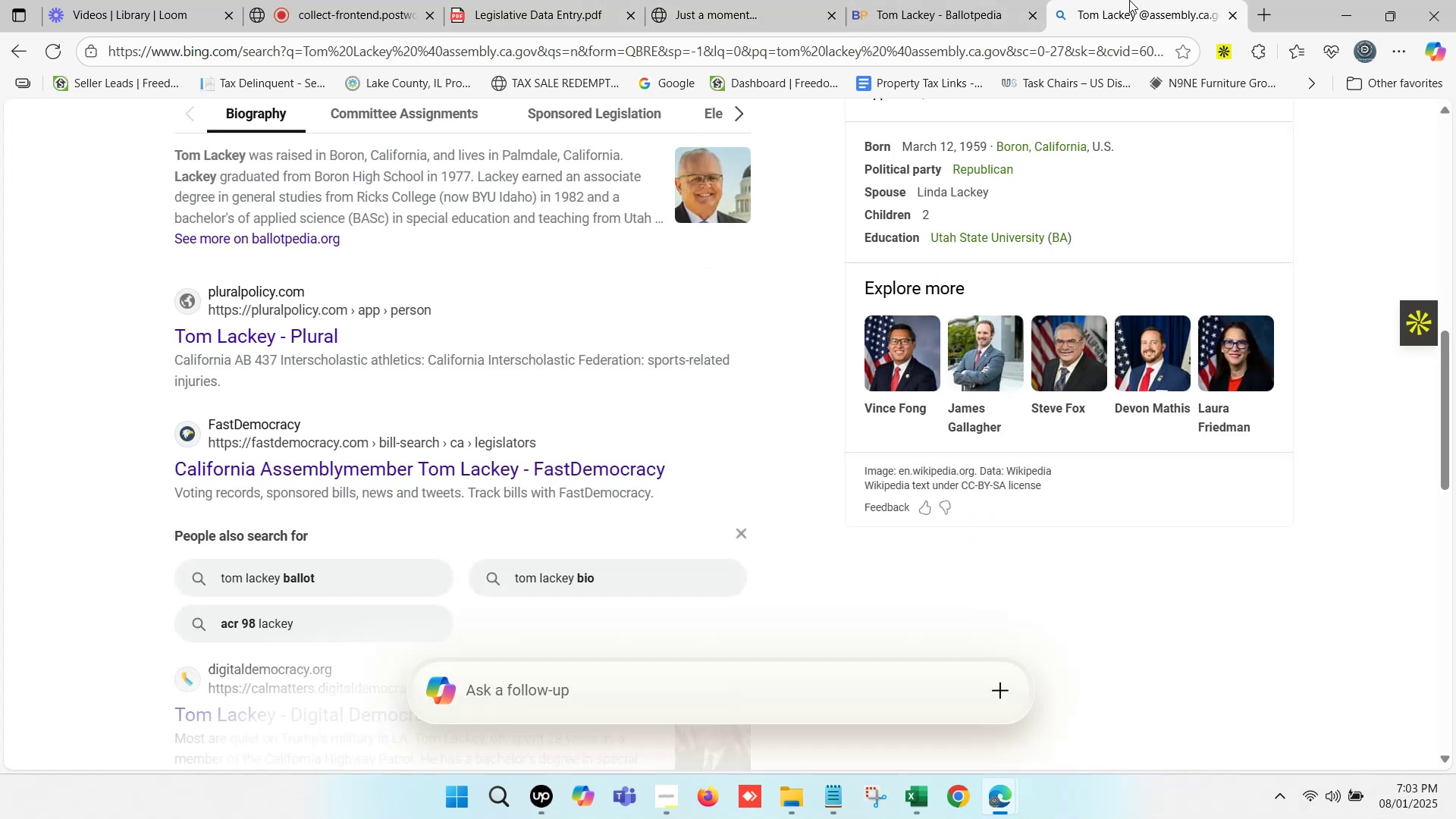 
triple_click([1129, 0])
 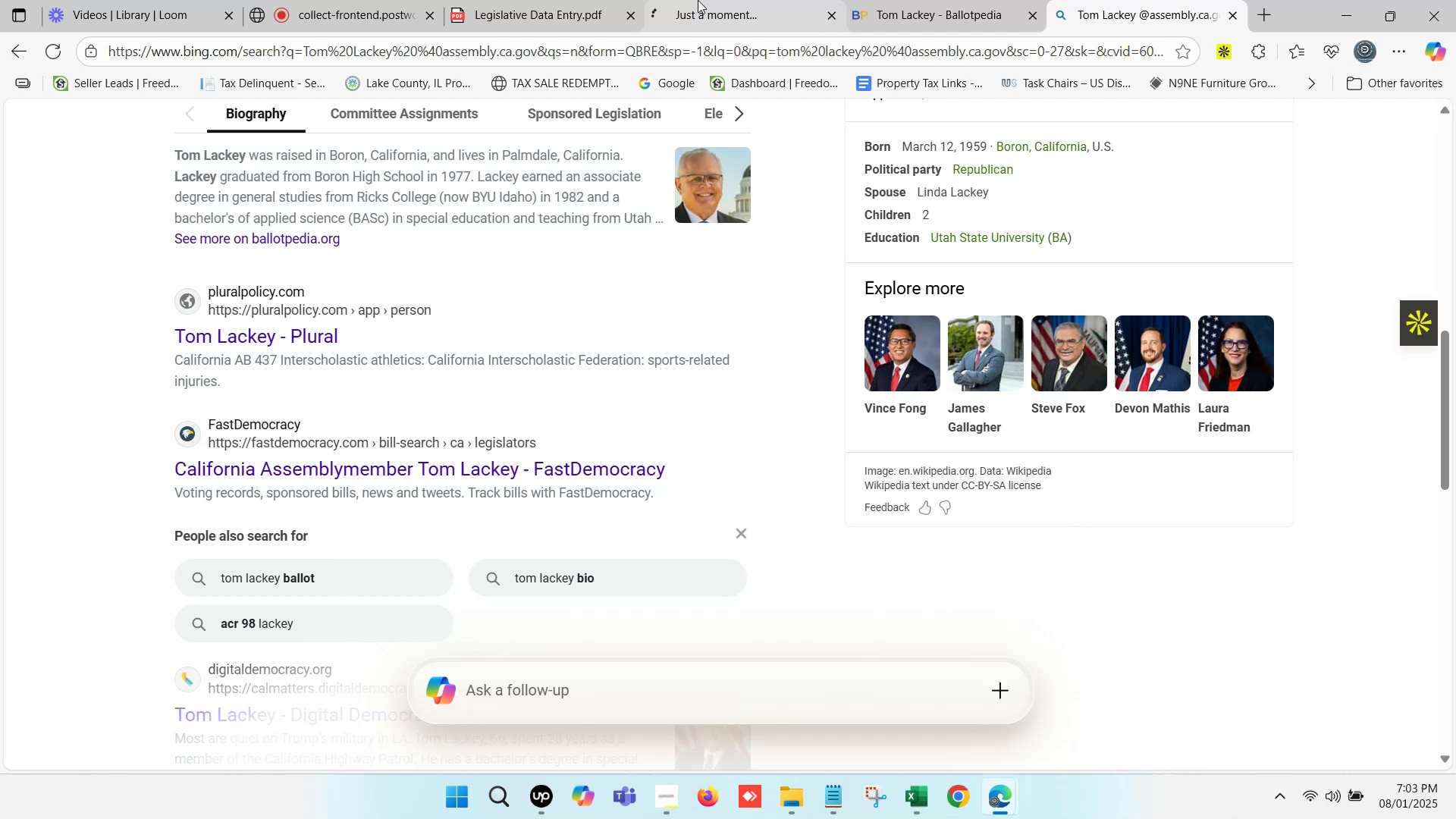 
double_click([698, 0])
 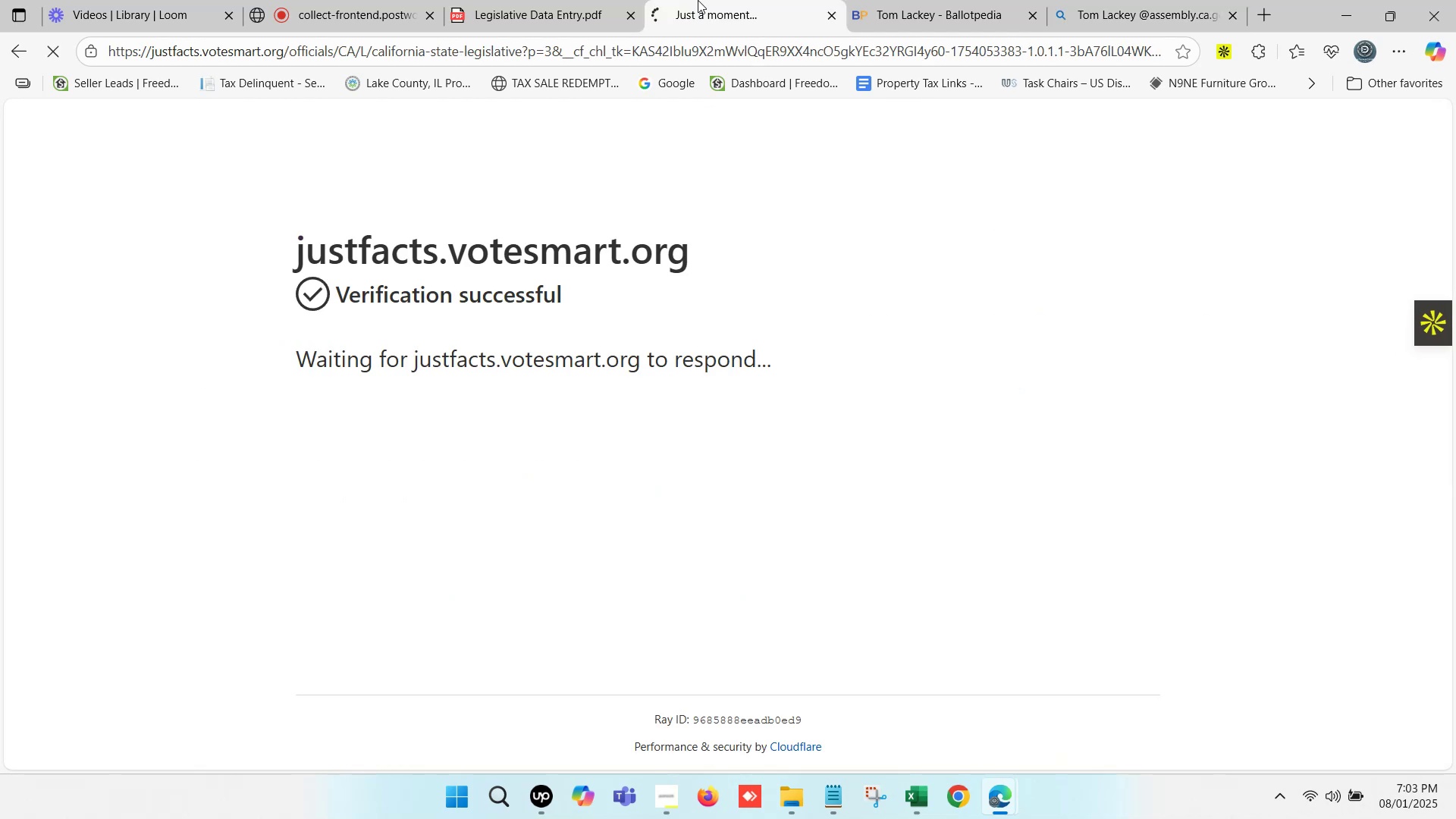 
triple_click([698, 0])
 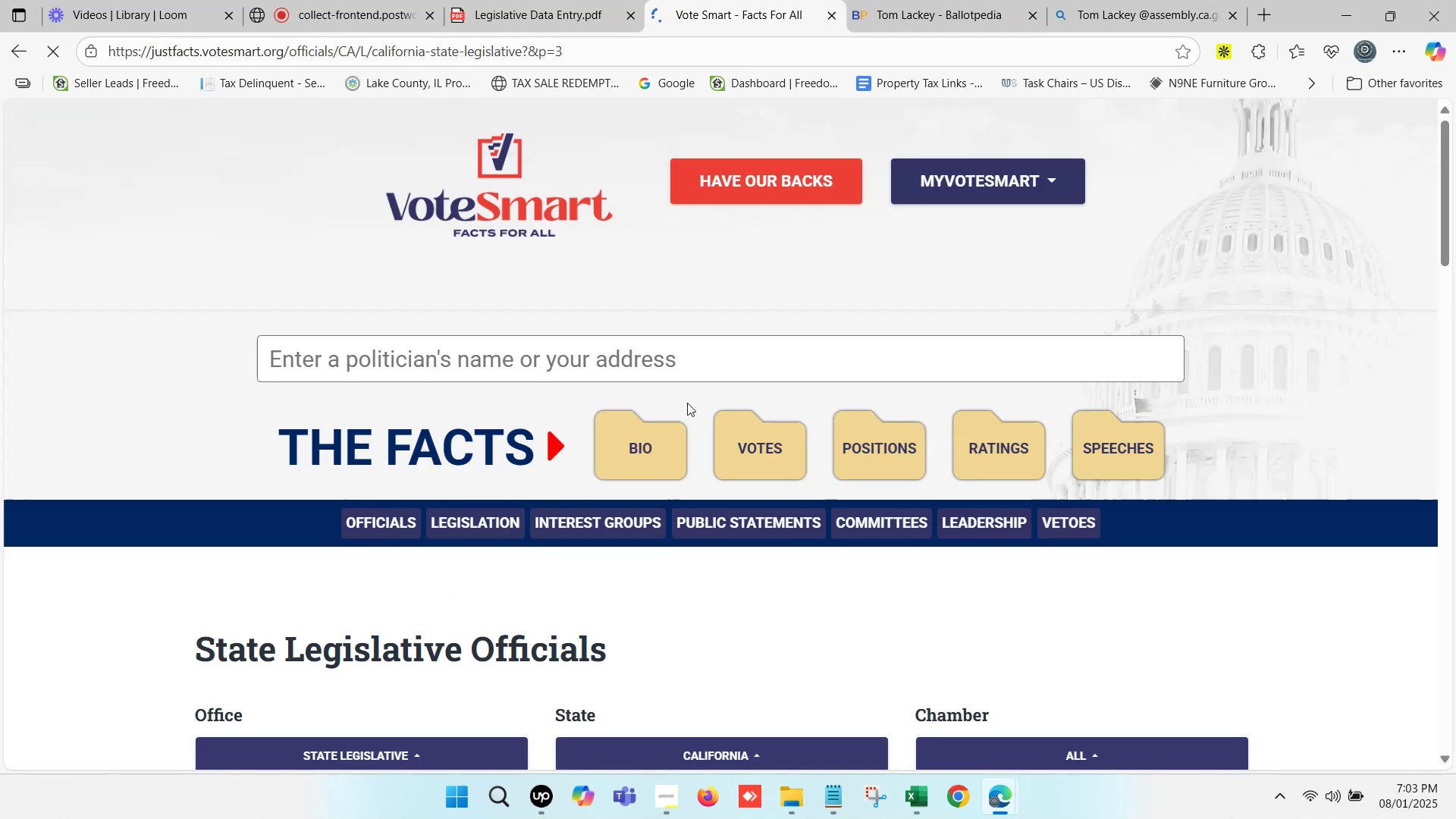 
scroll: coordinate [695, 415], scroll_direction: down, amount: 5.0
 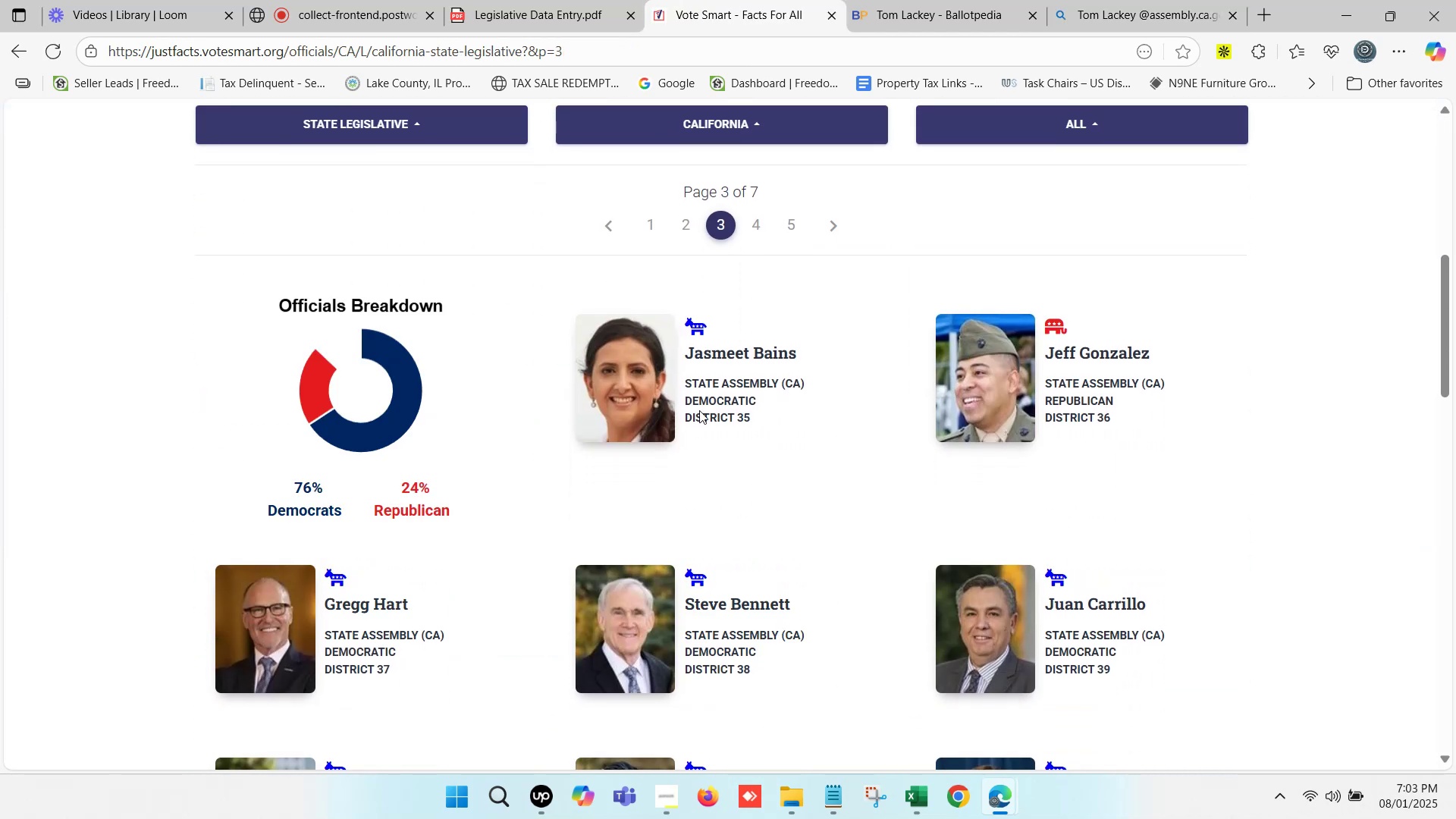 
scroll: coordinate [700, 410], scroll_direction: up, amount: 2.0
 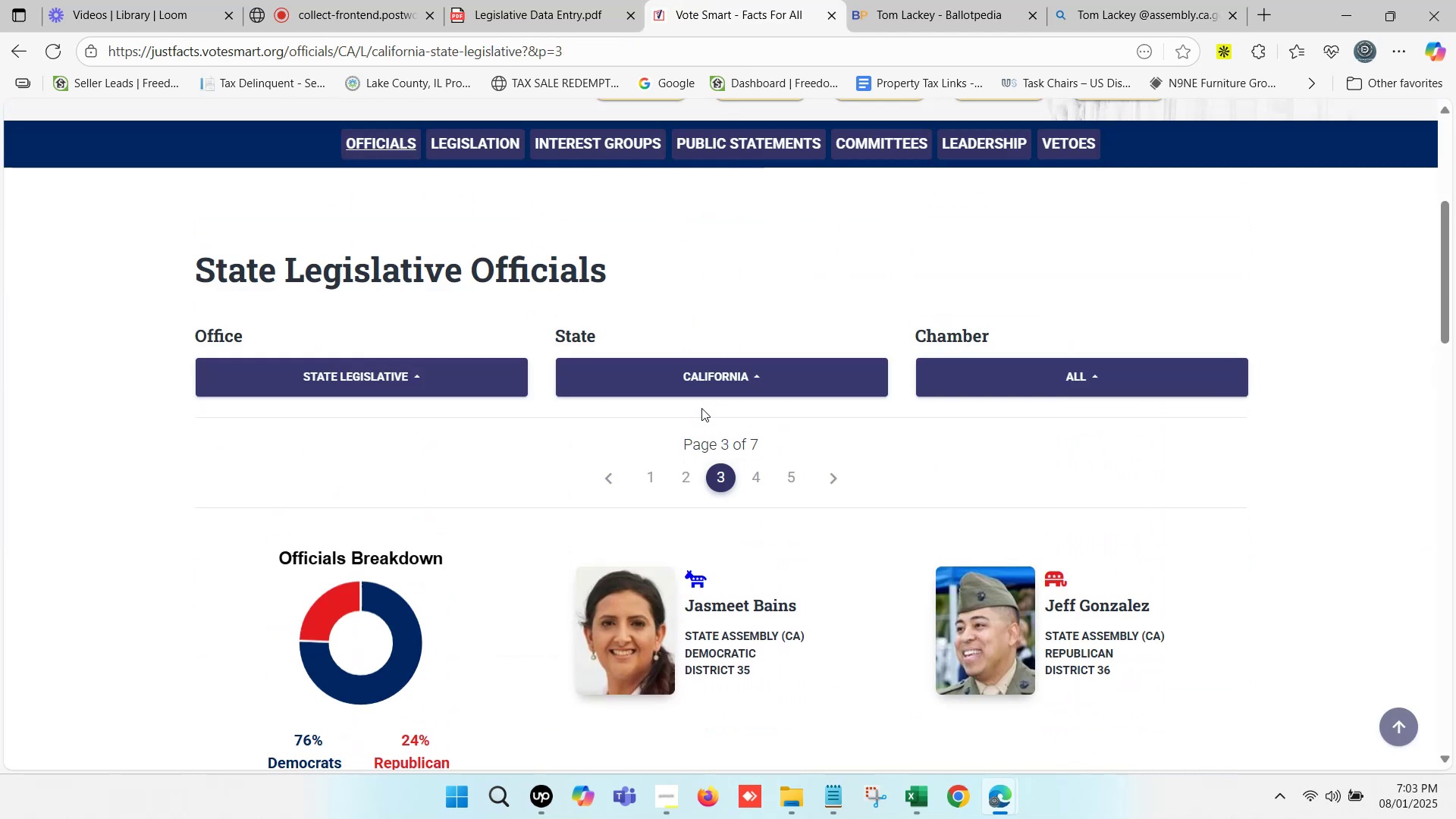 
scroll: coordinate [707, 406], scroll_direction: down, amount: 4.0
 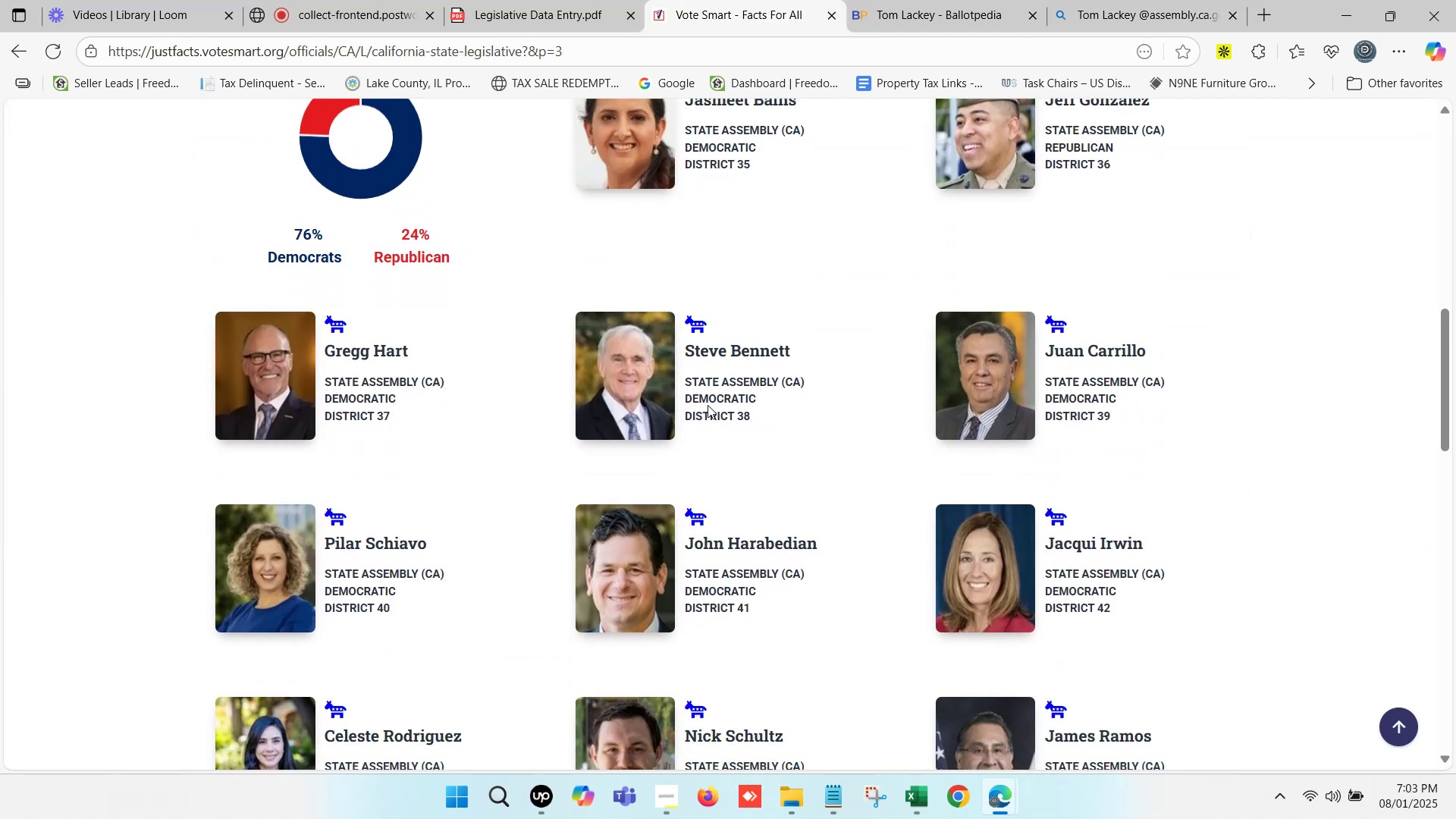 
scroll: coordinate [709, 403], scroll_direction: up, amount: 1.0
 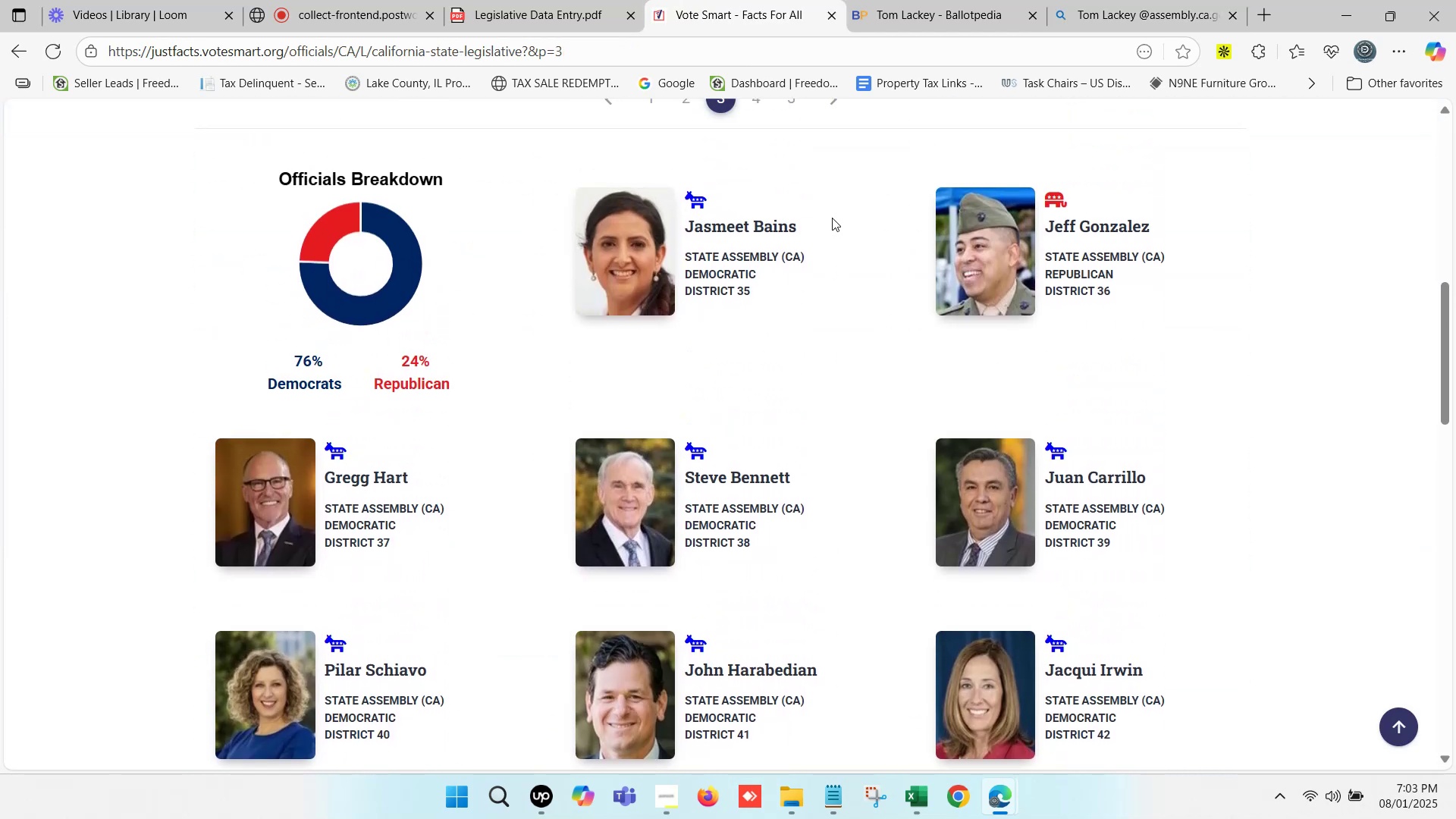 
left_click_drag(start_coordinate=[809, 221], to_coordinate=[686, 228])
 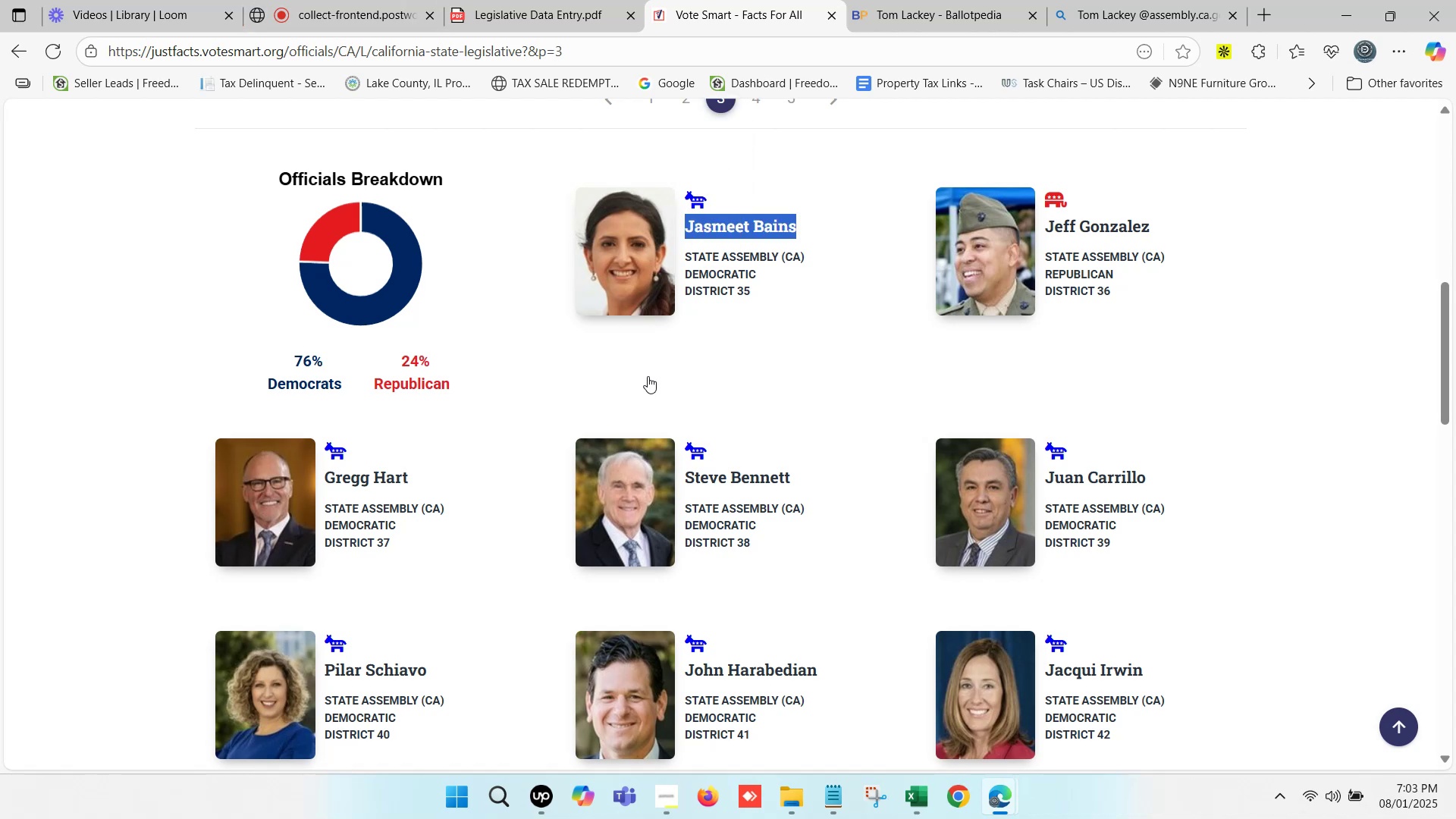 
key(Control+C)
 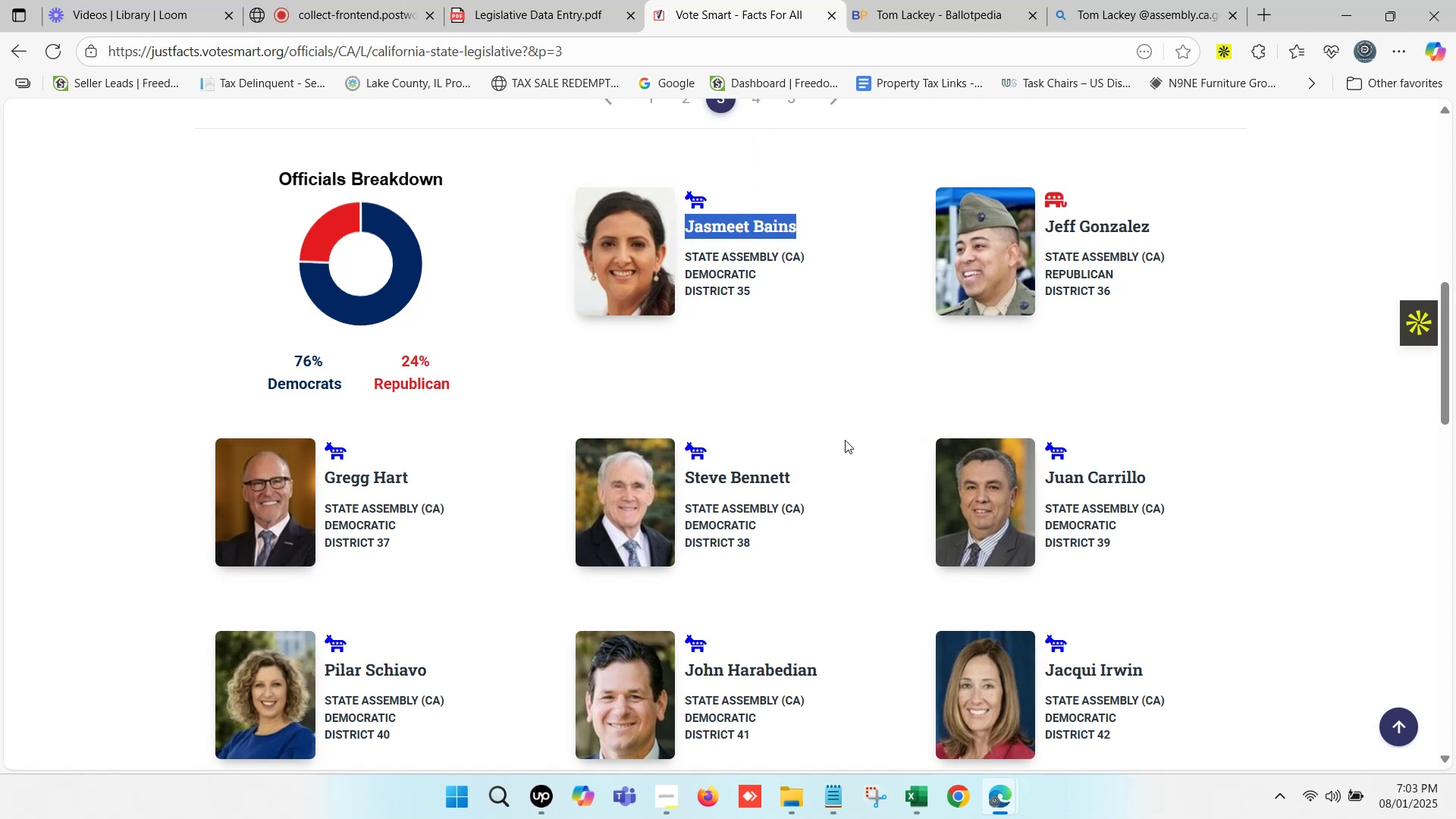 
key(Control+F)
 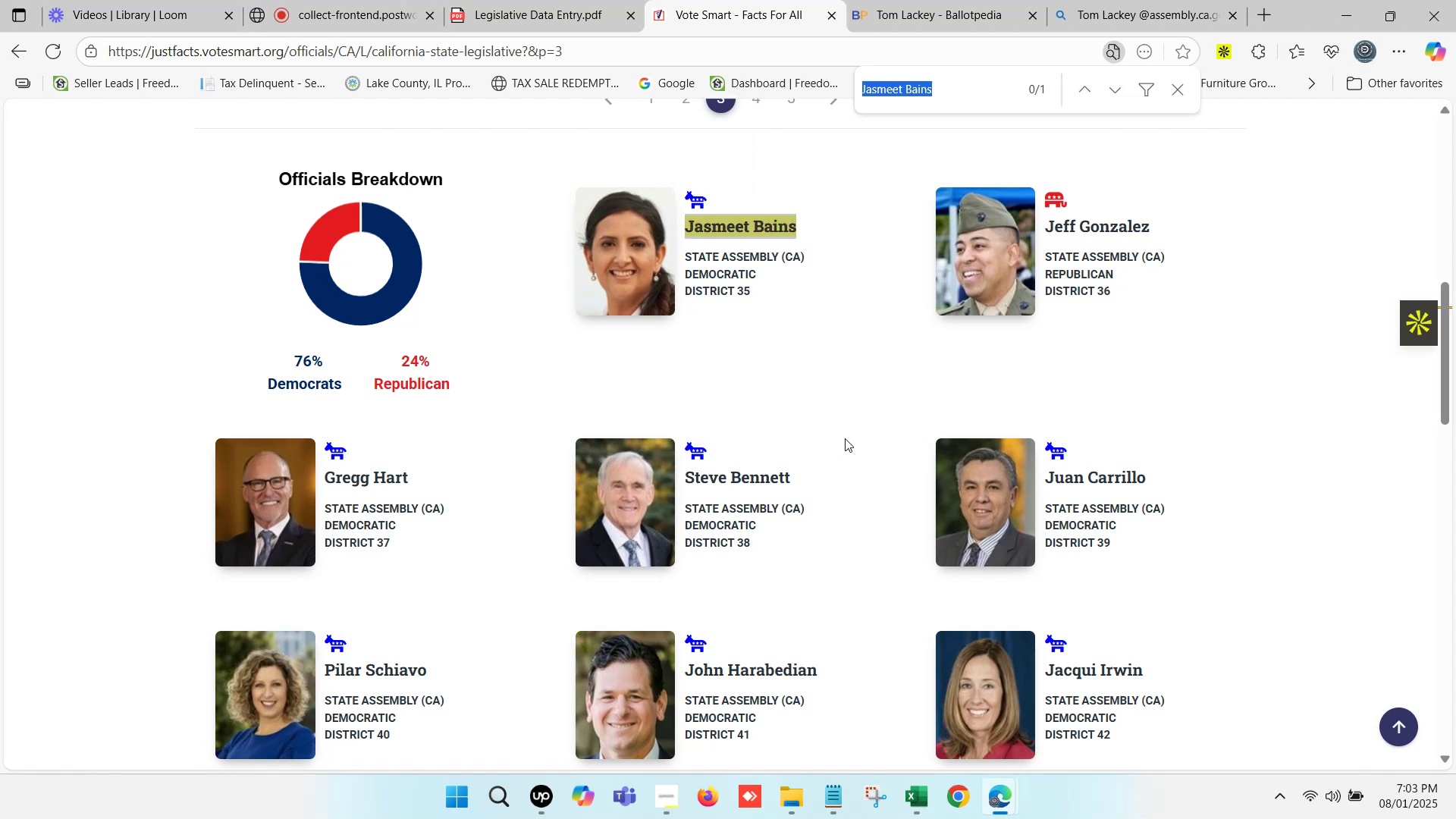 
key(Control+V)
 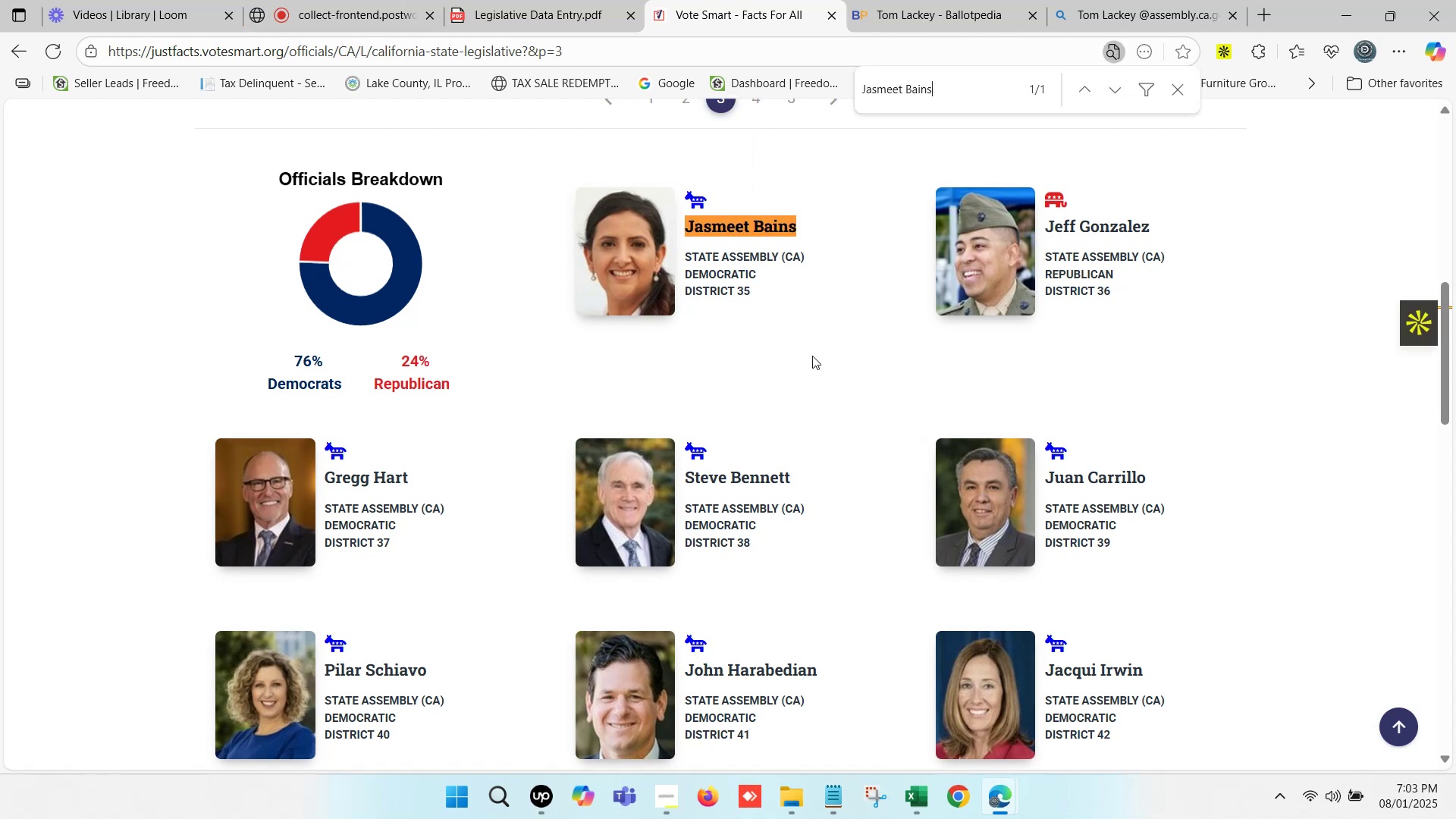 
scroll: coordinate [815, 267], scroll_direction: up, amount: 1.0
 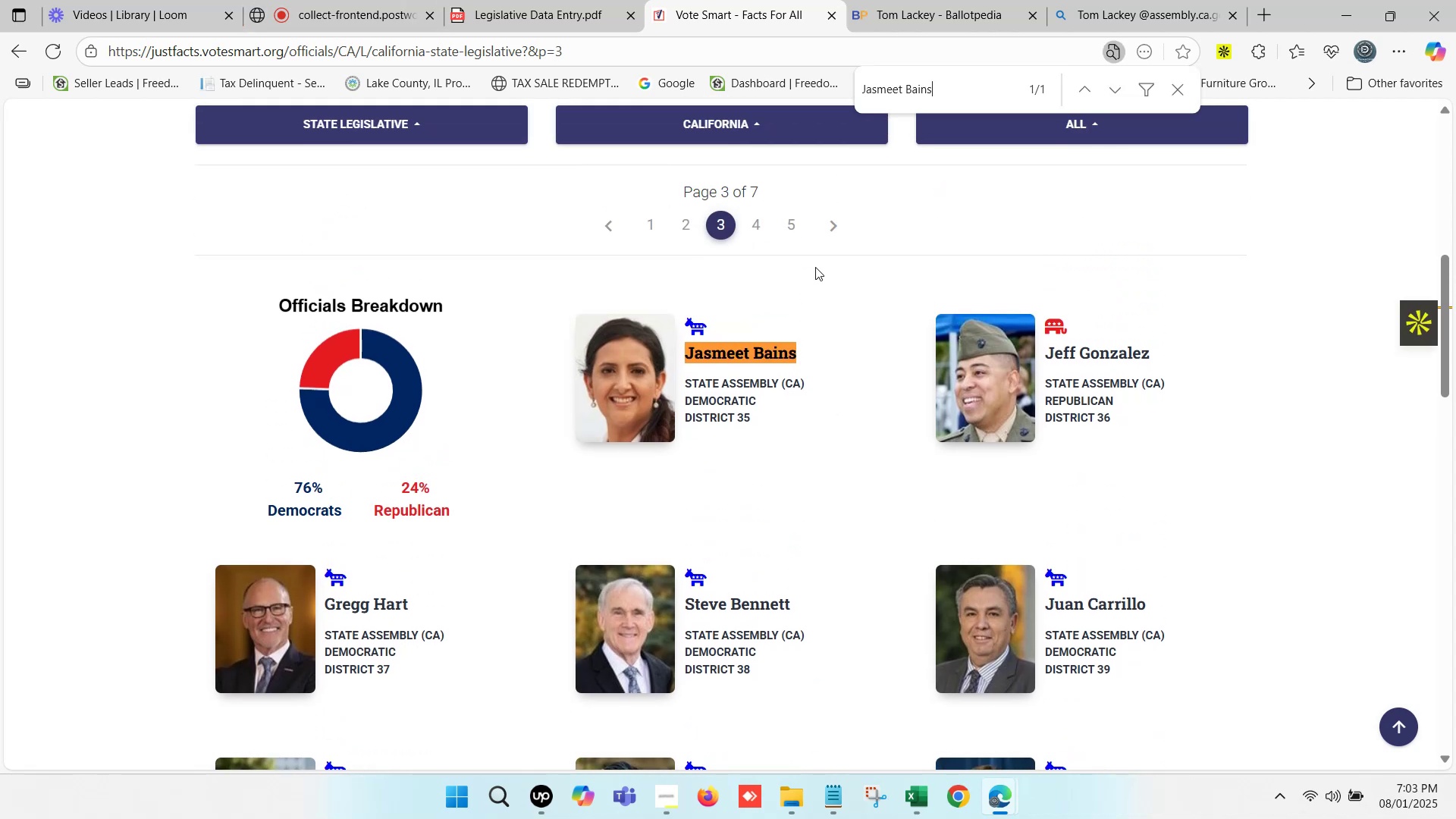 
scroll: coordinate [815, 267], scroll_direction: none, amount: 0.0
 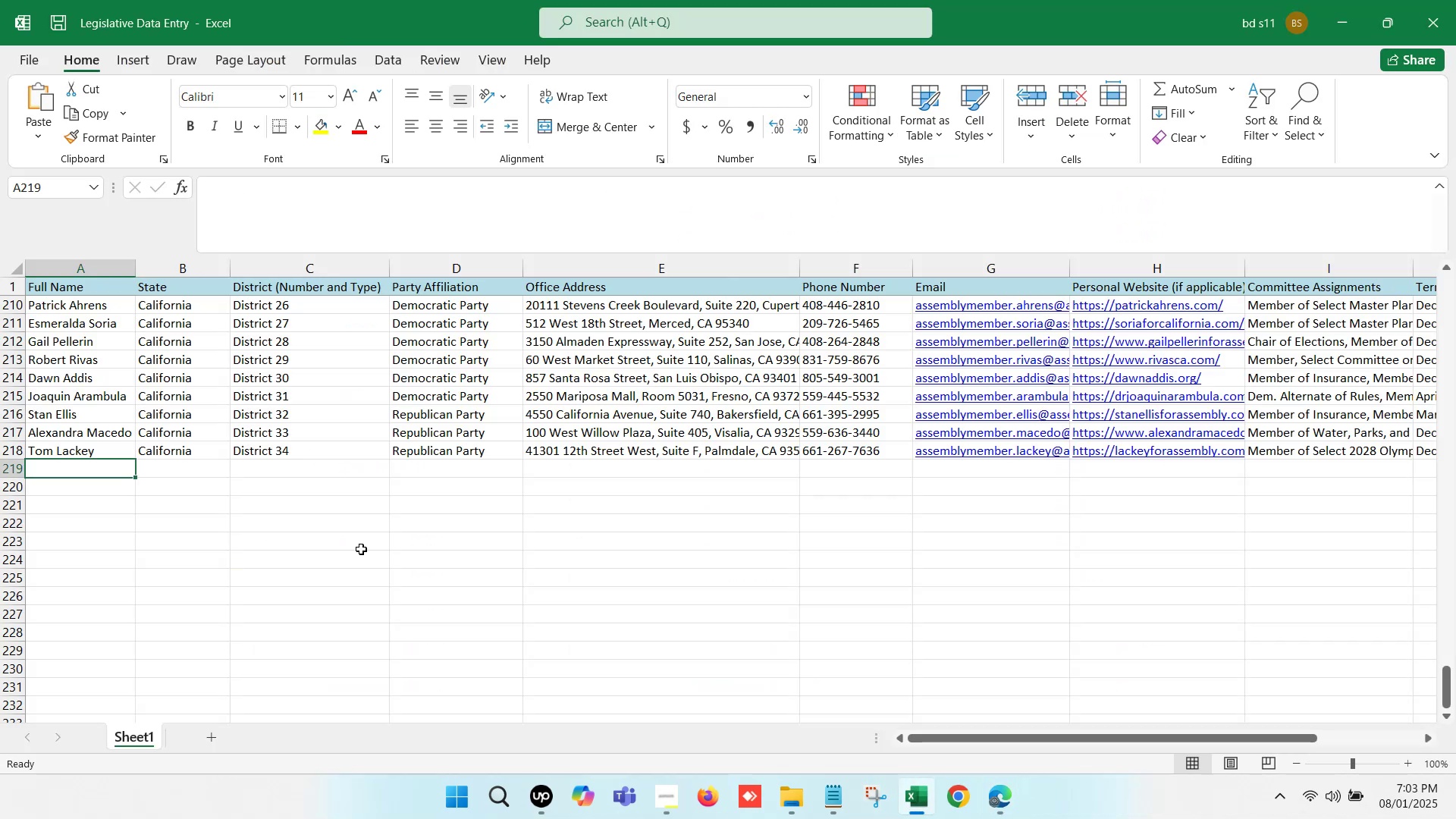 
double_click([74, 463])
 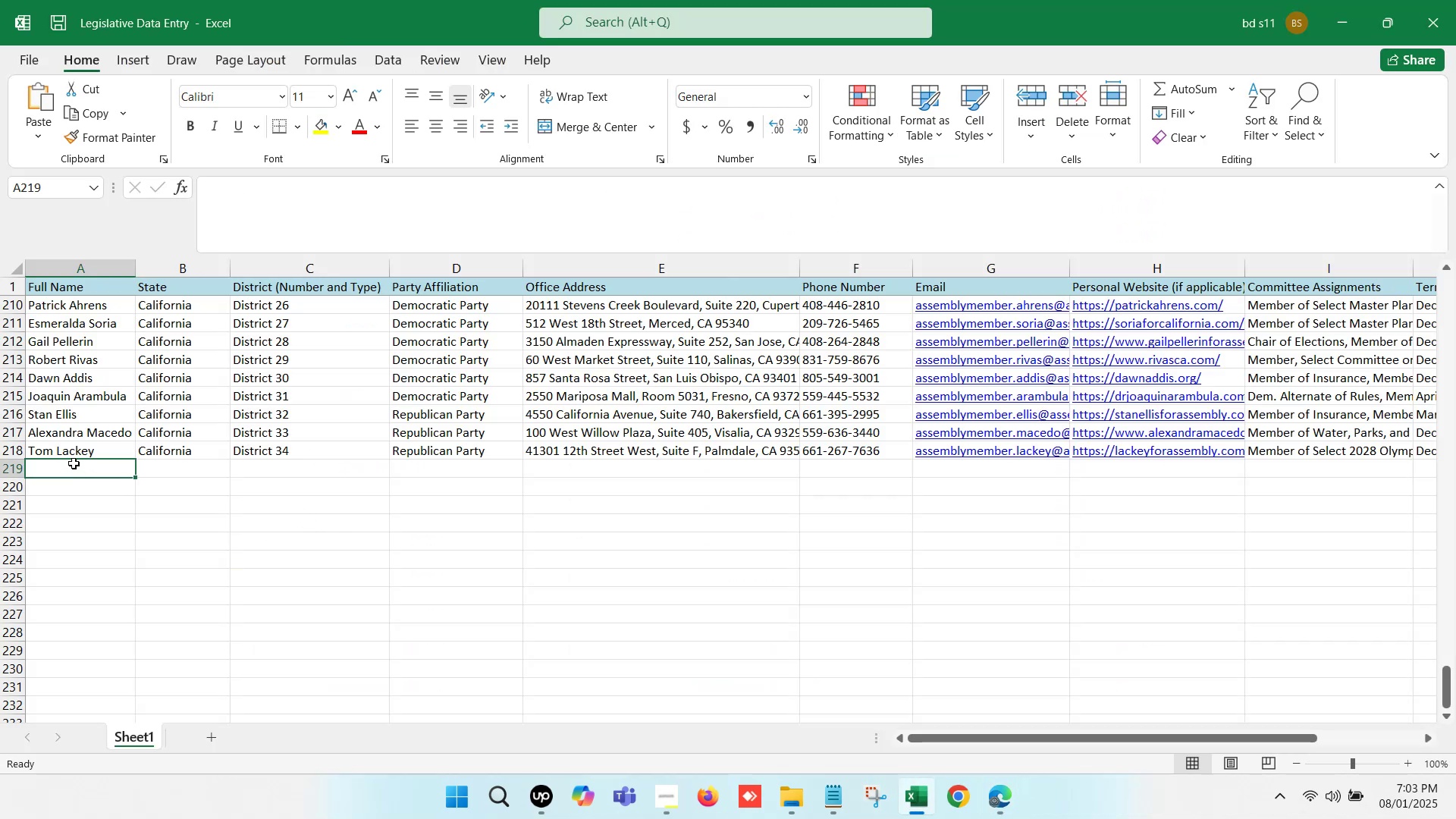 
key(Control+V)
 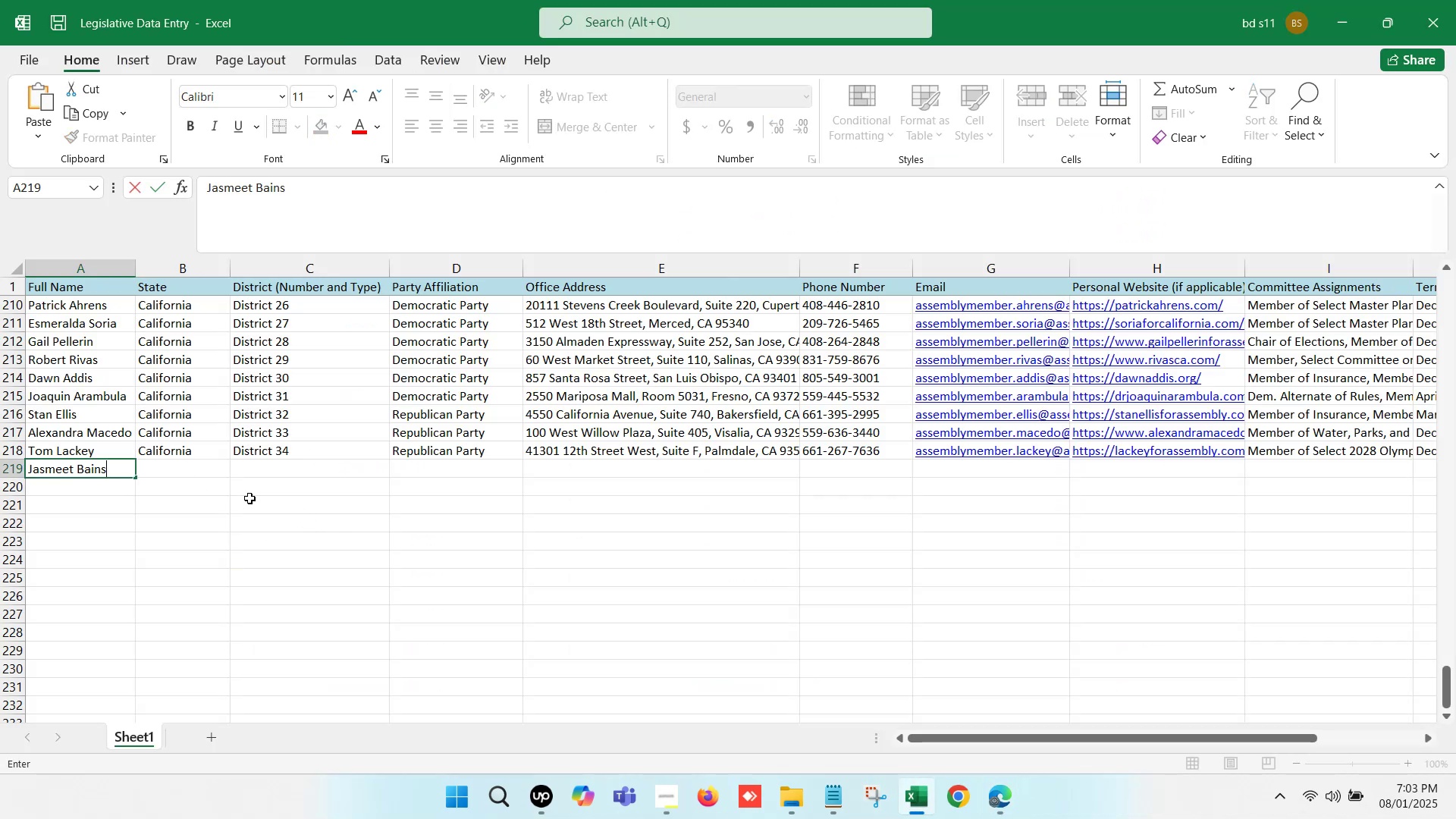 
left_click([250, 499])
 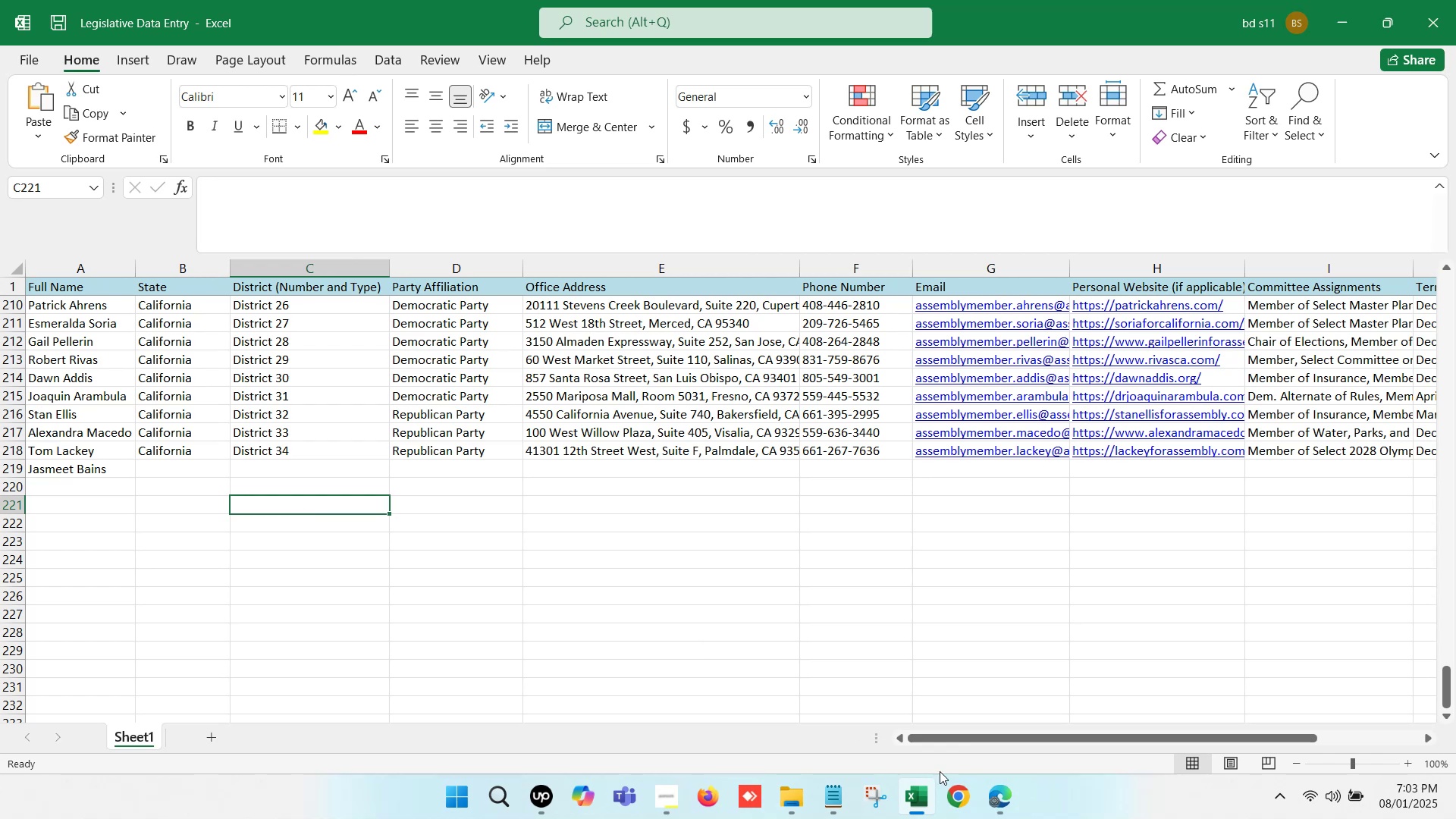 
left_click([988, 802])
 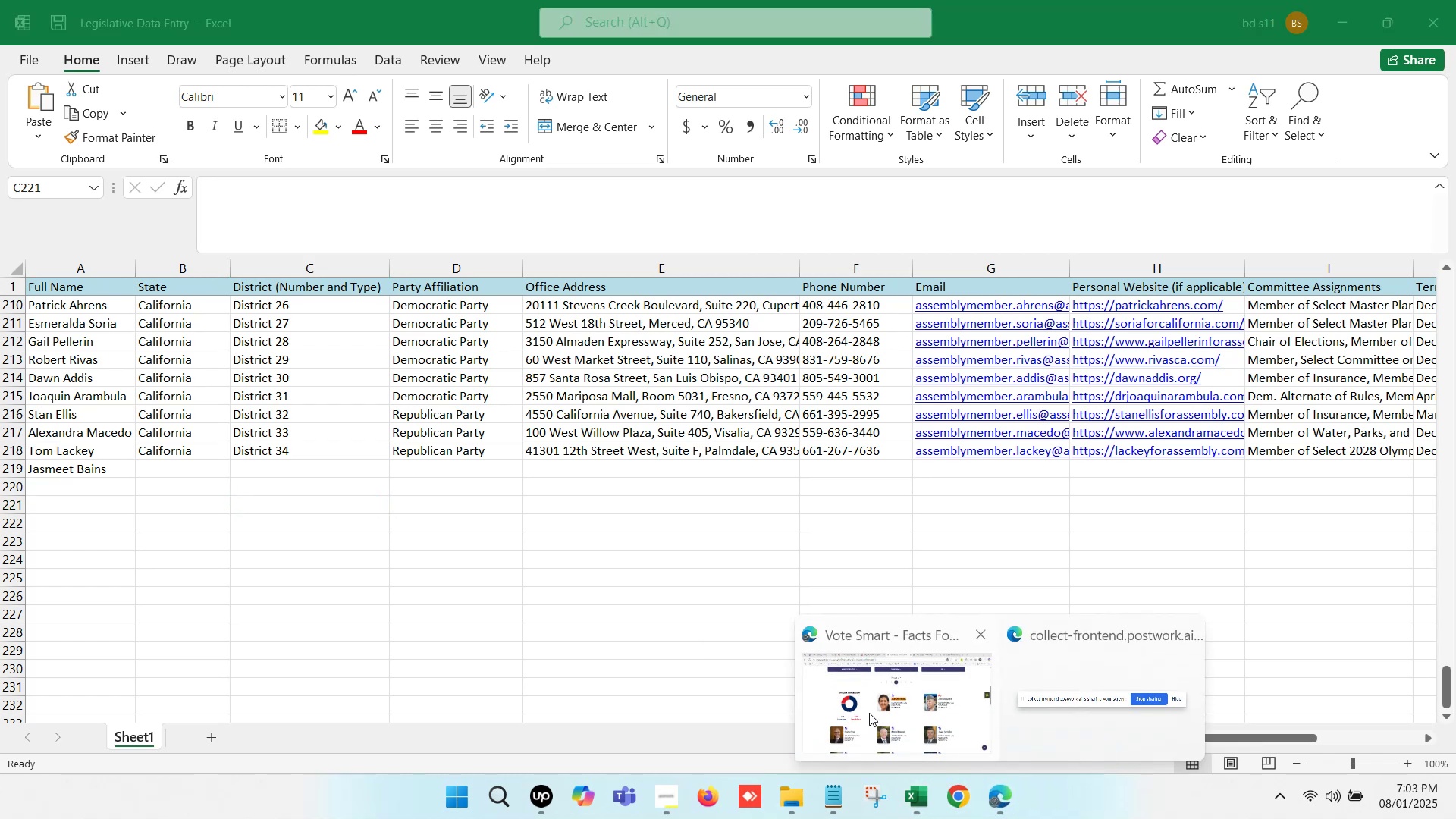 
left_click([869, 713])
 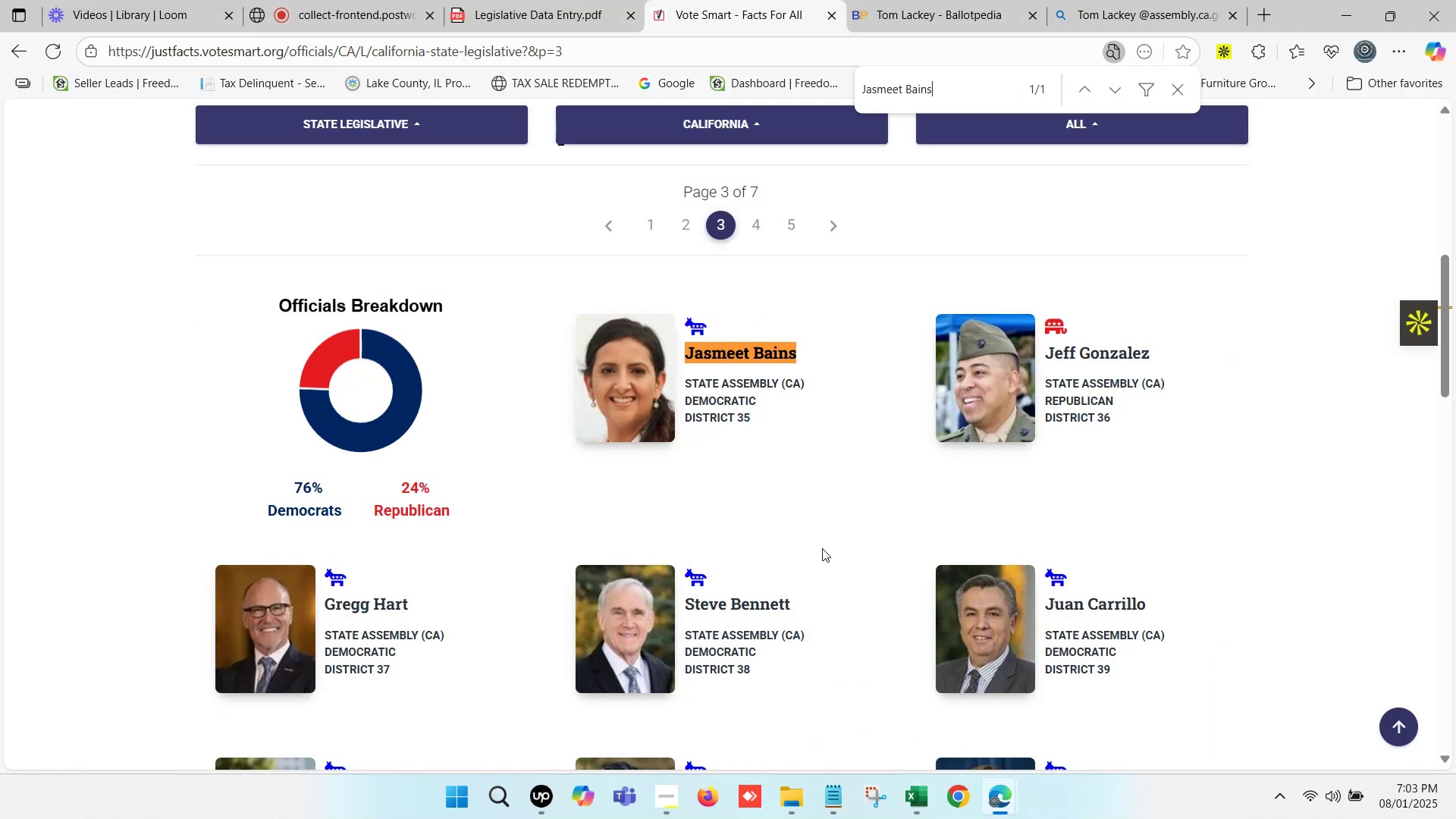 
scroll: coordinate [822, 548], scroll_direction: down, amount: 1.0
 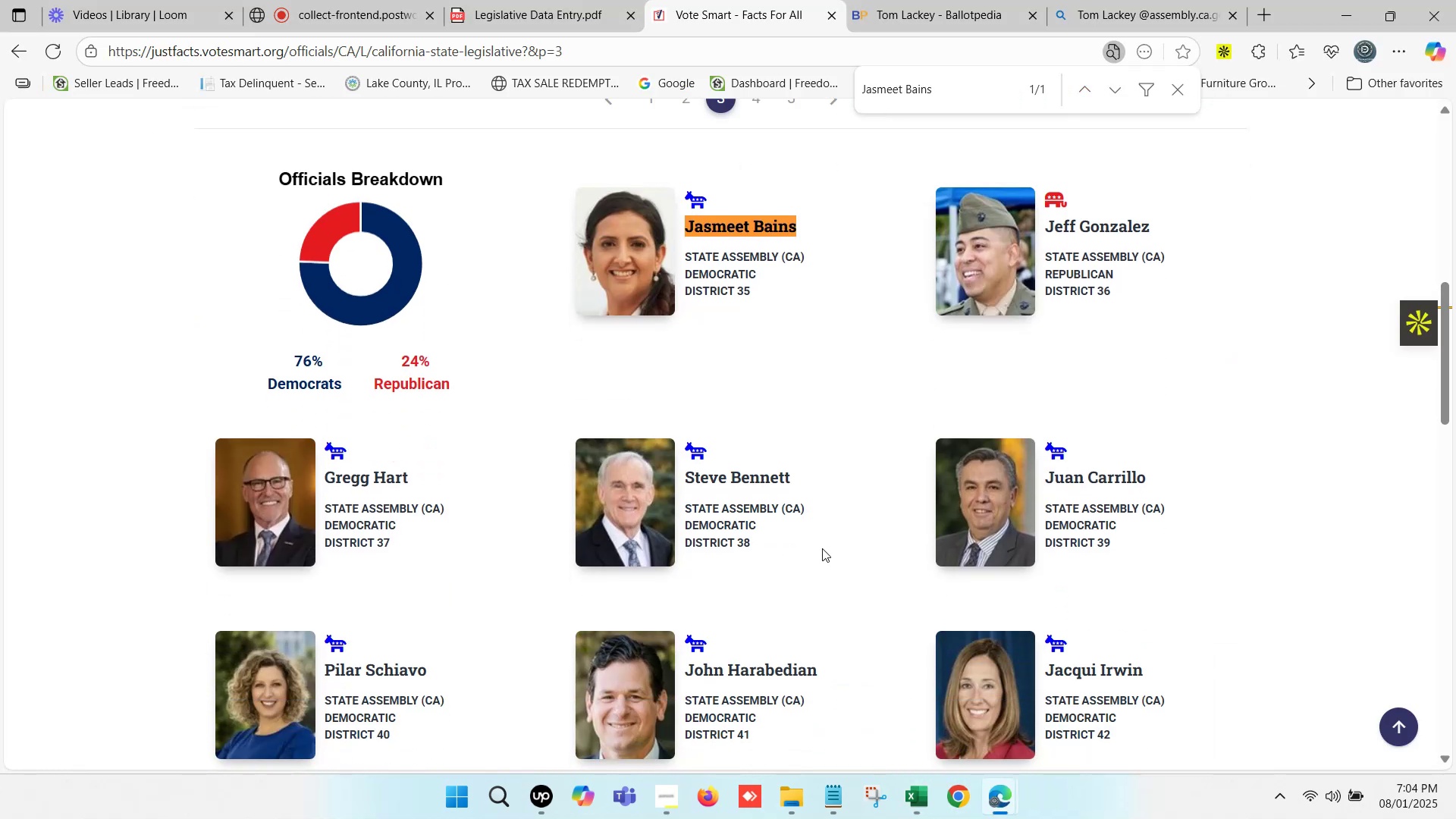 
scroll: coordinate [822, 548], scroll_direction: up, amount: 1.0
 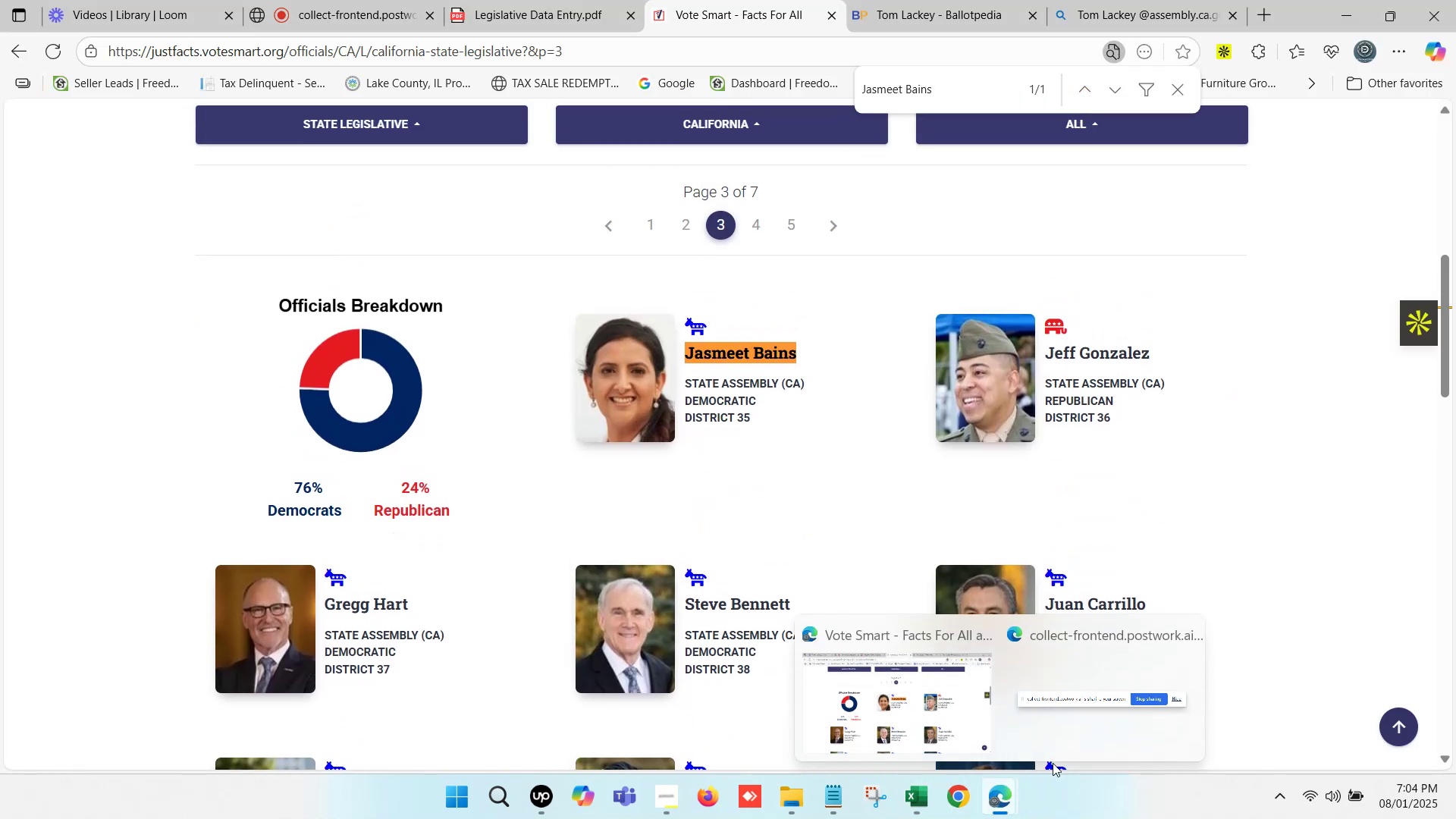 
left_click([887, 0])
 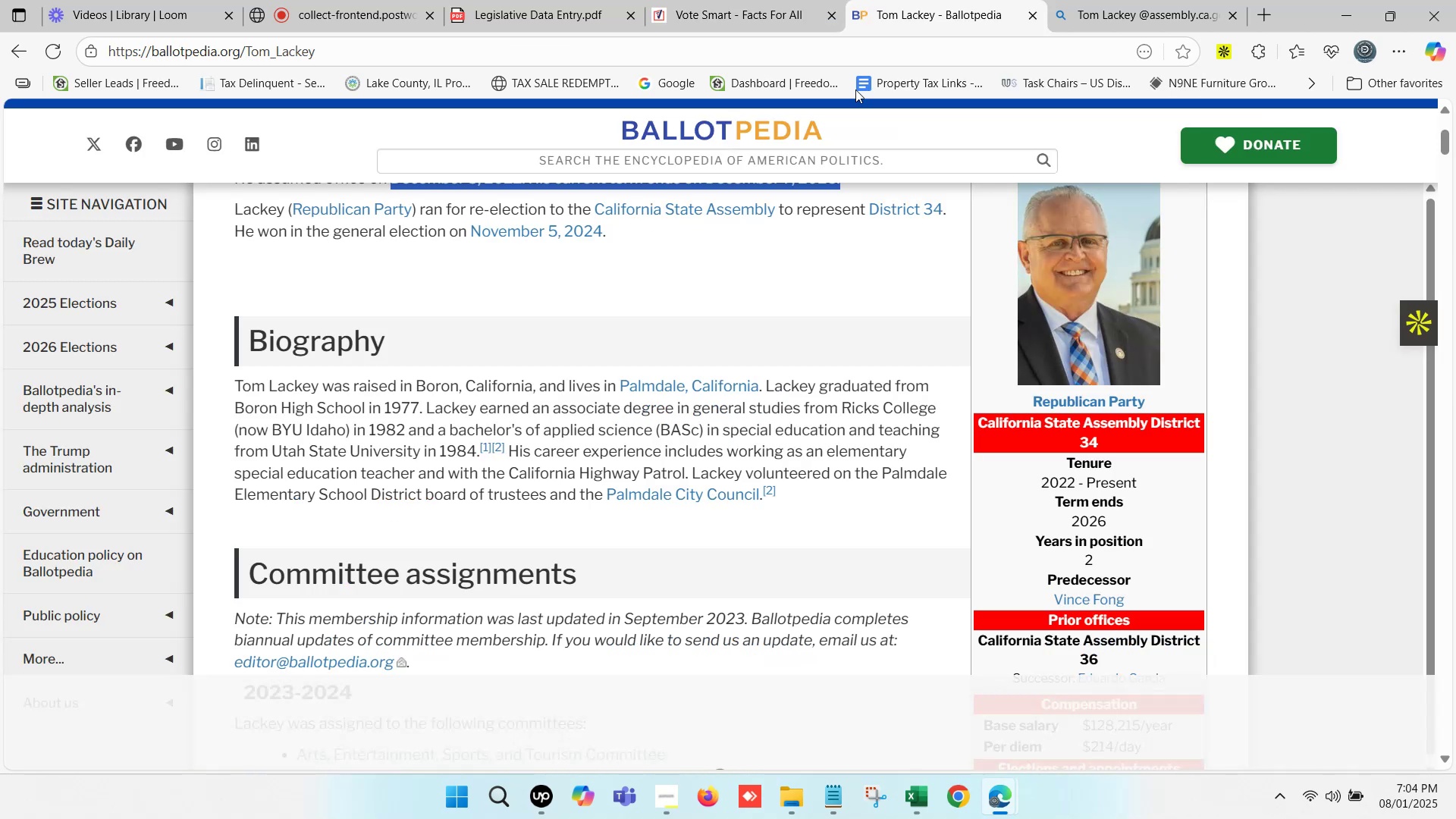 
scroll: coordinate [616, 138], scroll_direction: up, amount: 10.0
 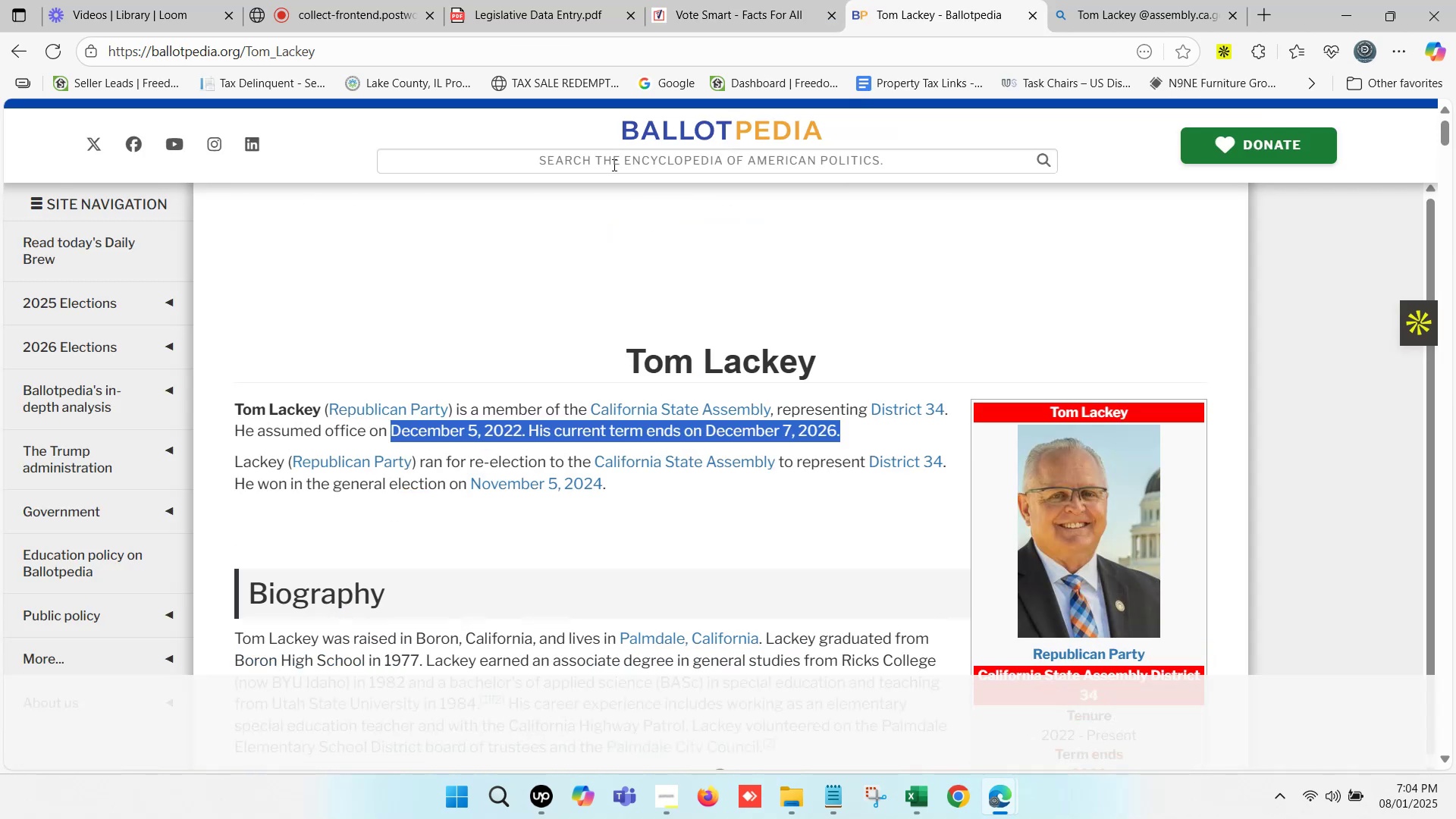 
left_click([613, 167])
 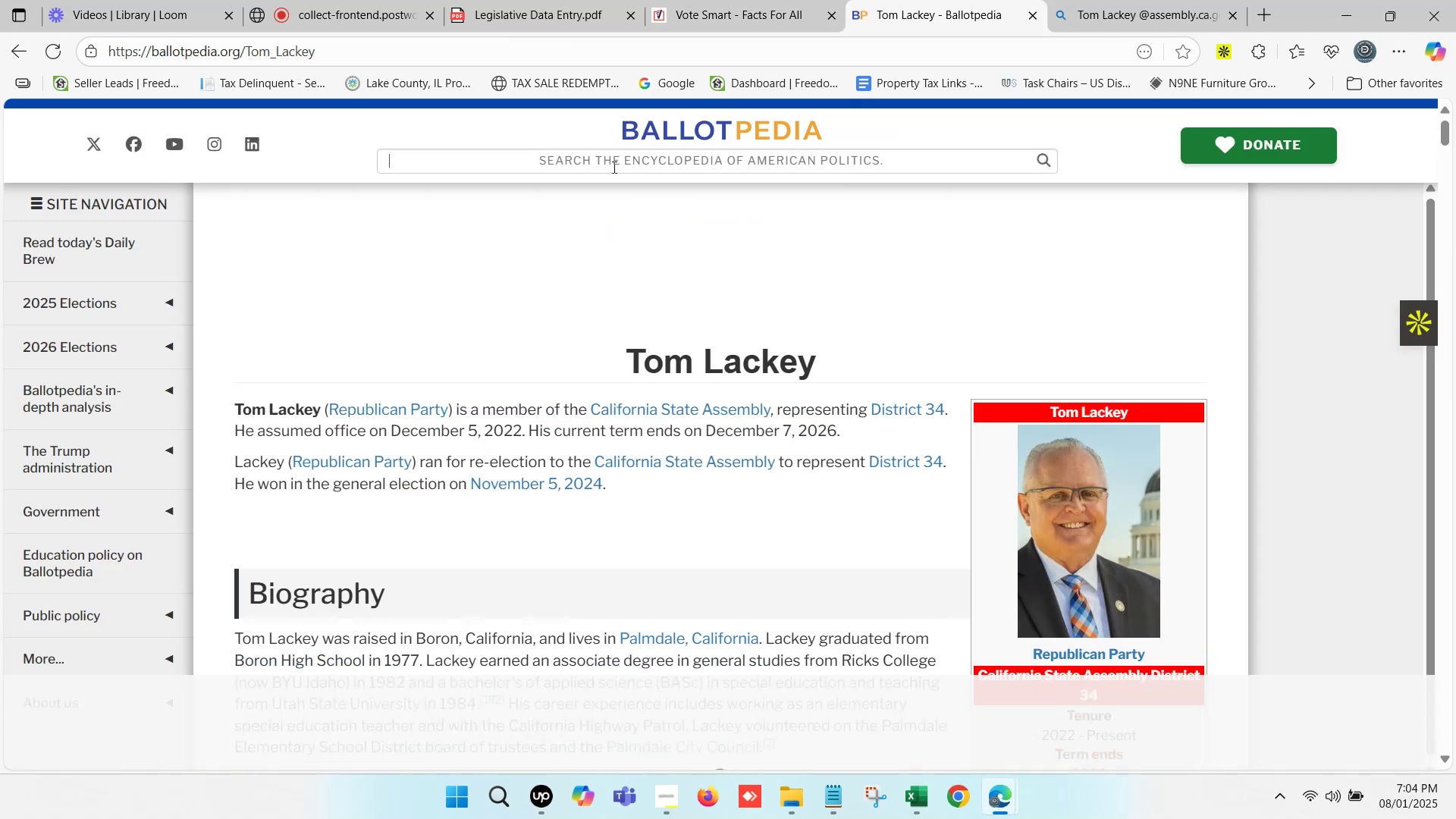 
key(Control+V)
 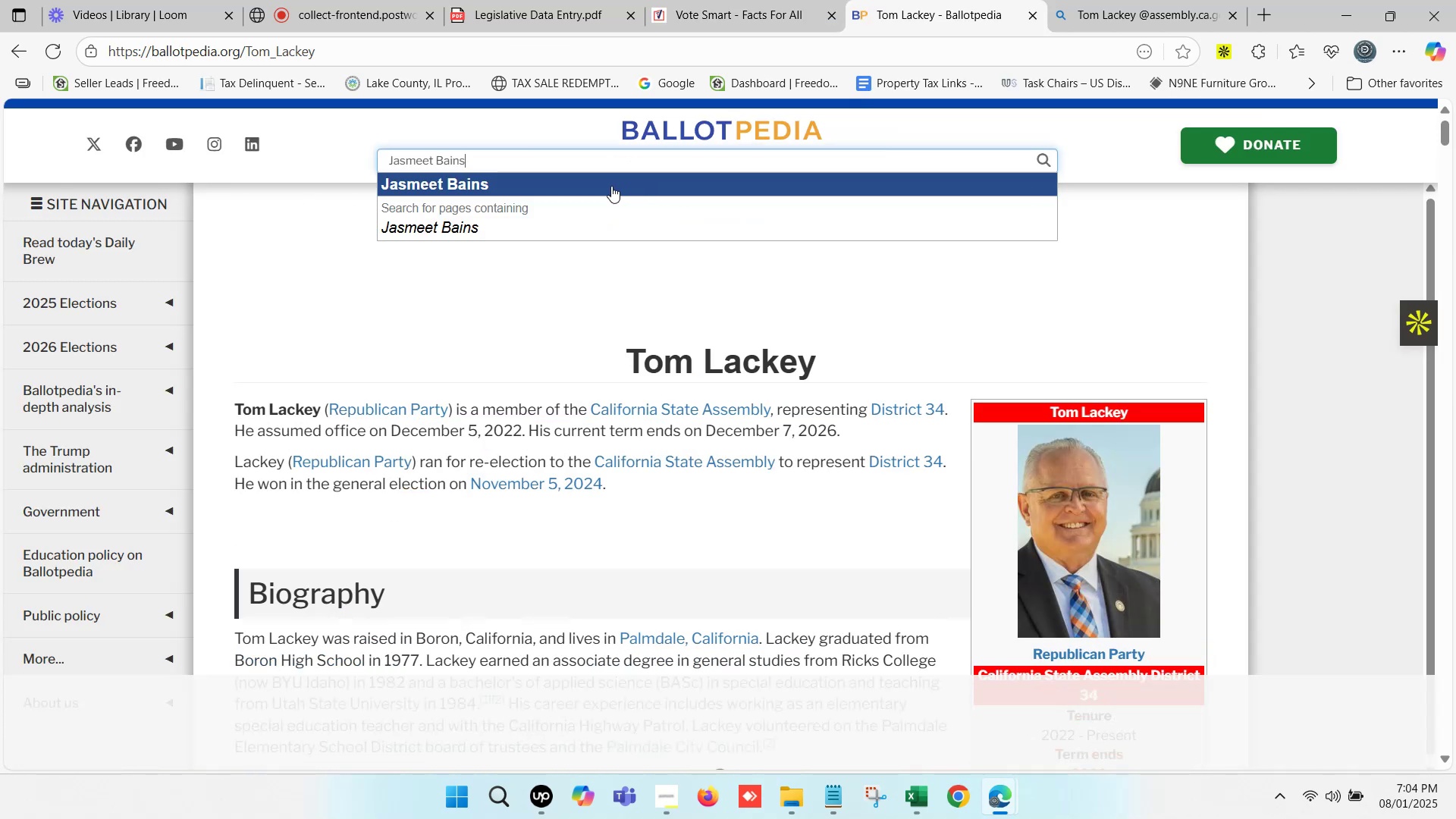 
left_click([610, 186])
 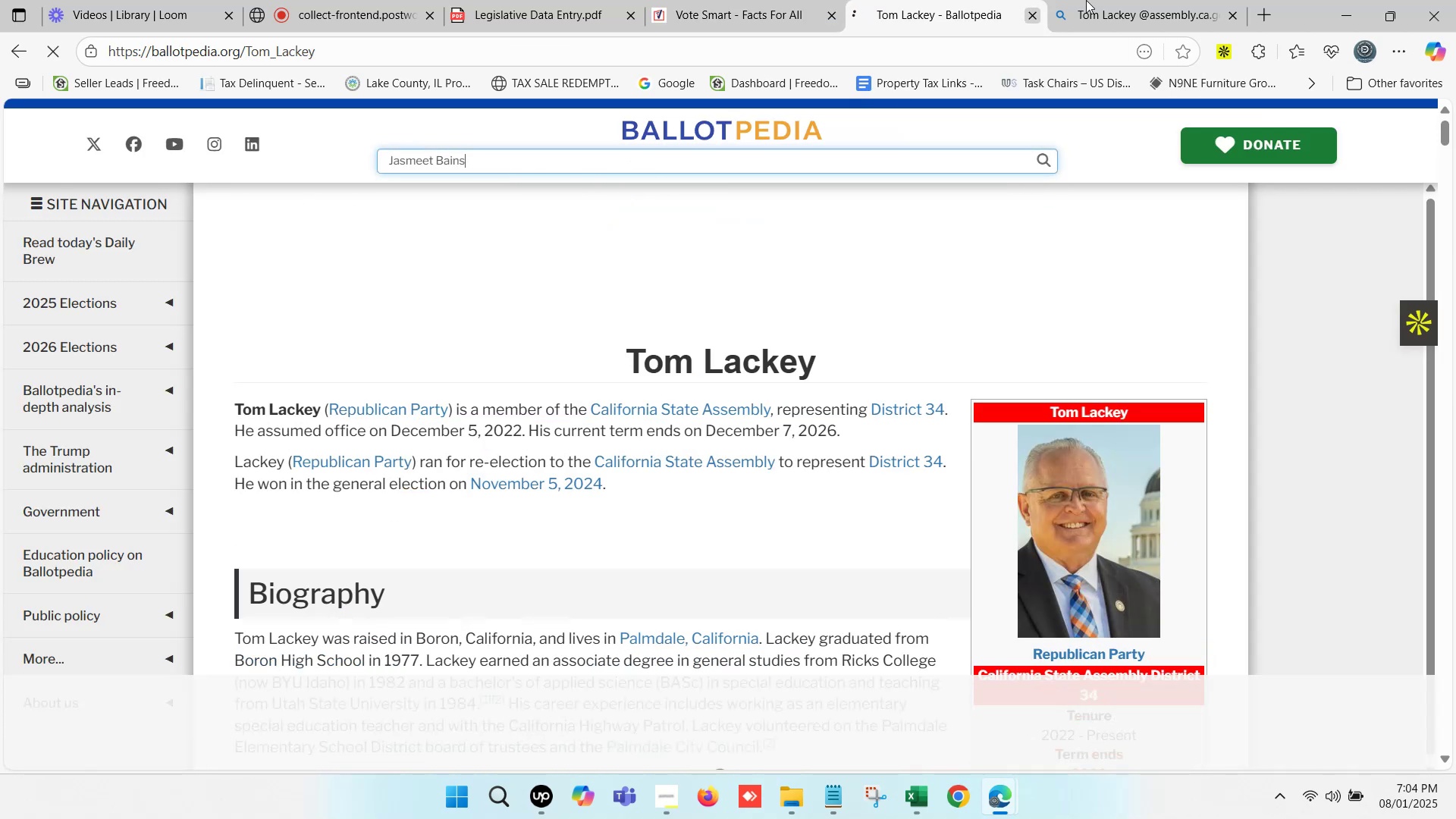 
left_click([1122, 0])
 